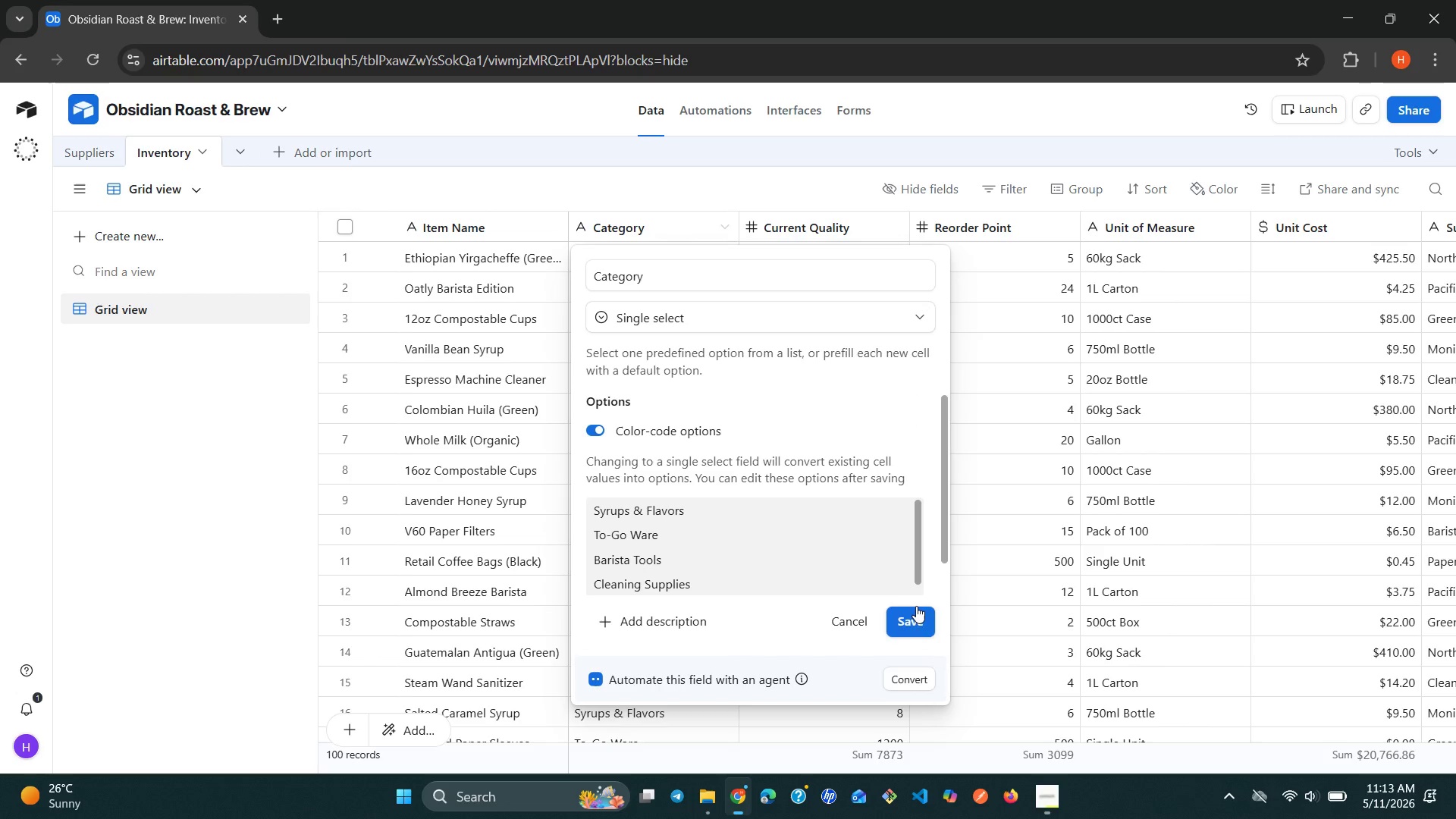 
left_click([916, 616])
 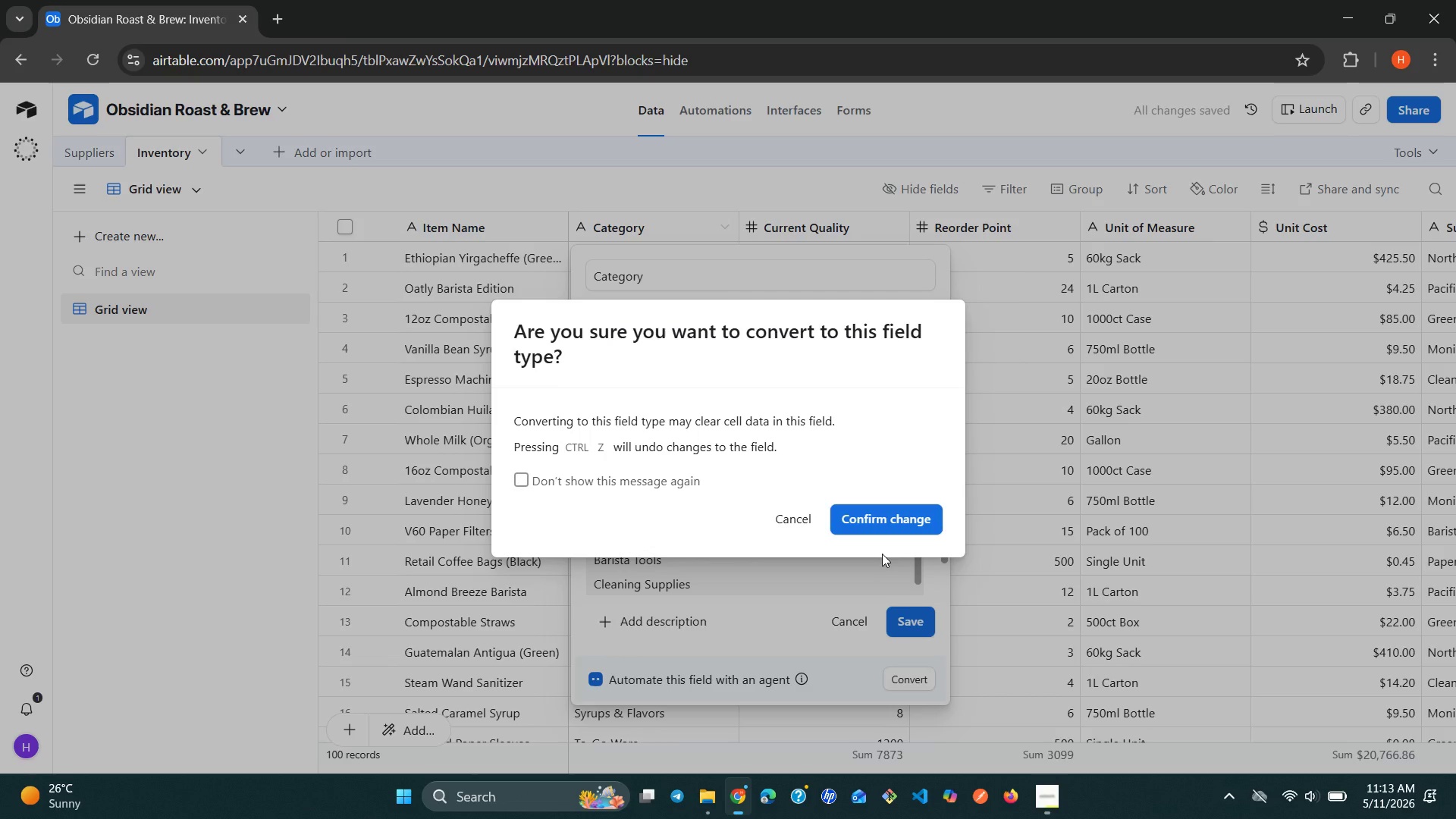 
left_click([881, 532])
 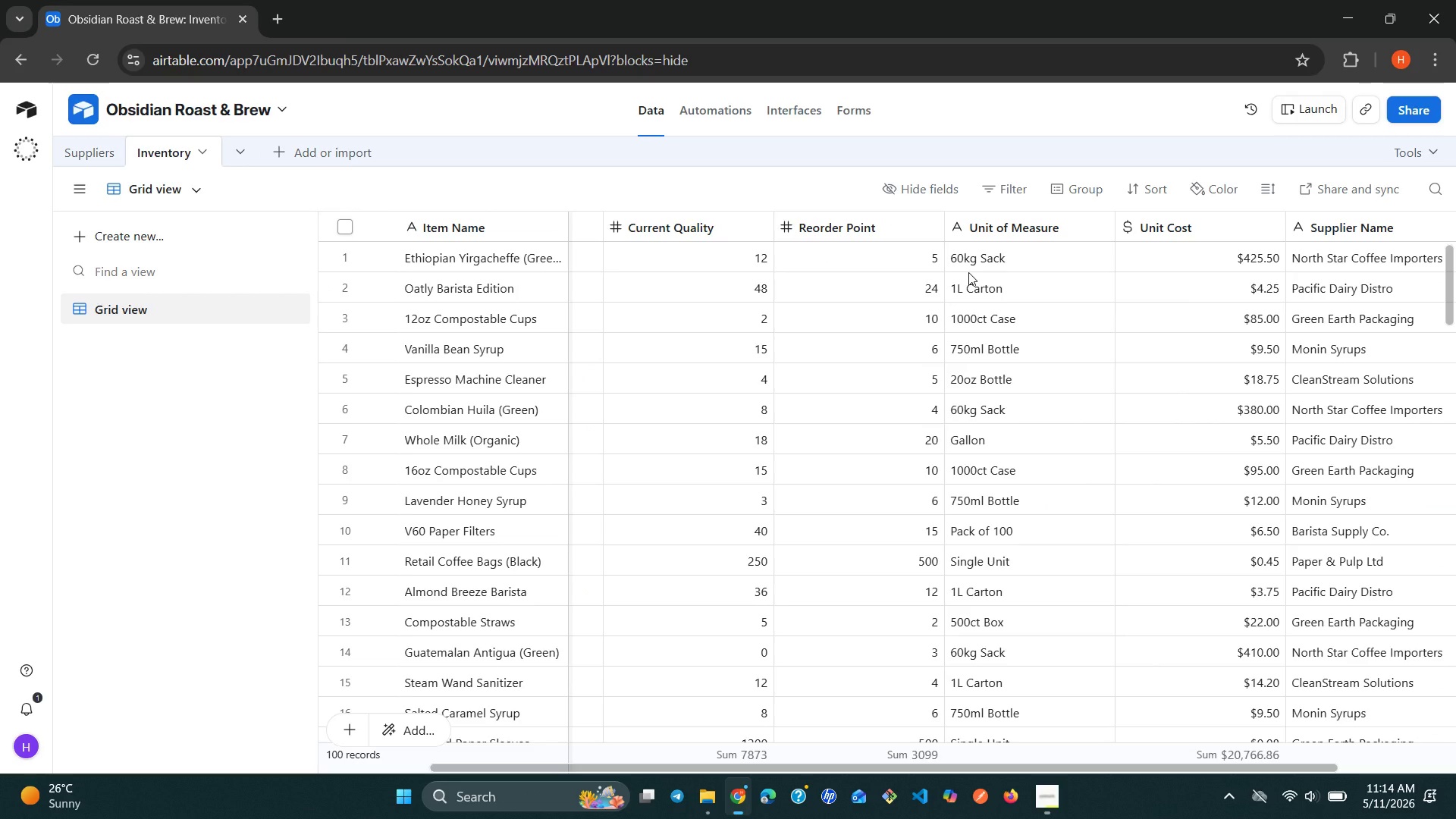 
wait(24.67)
 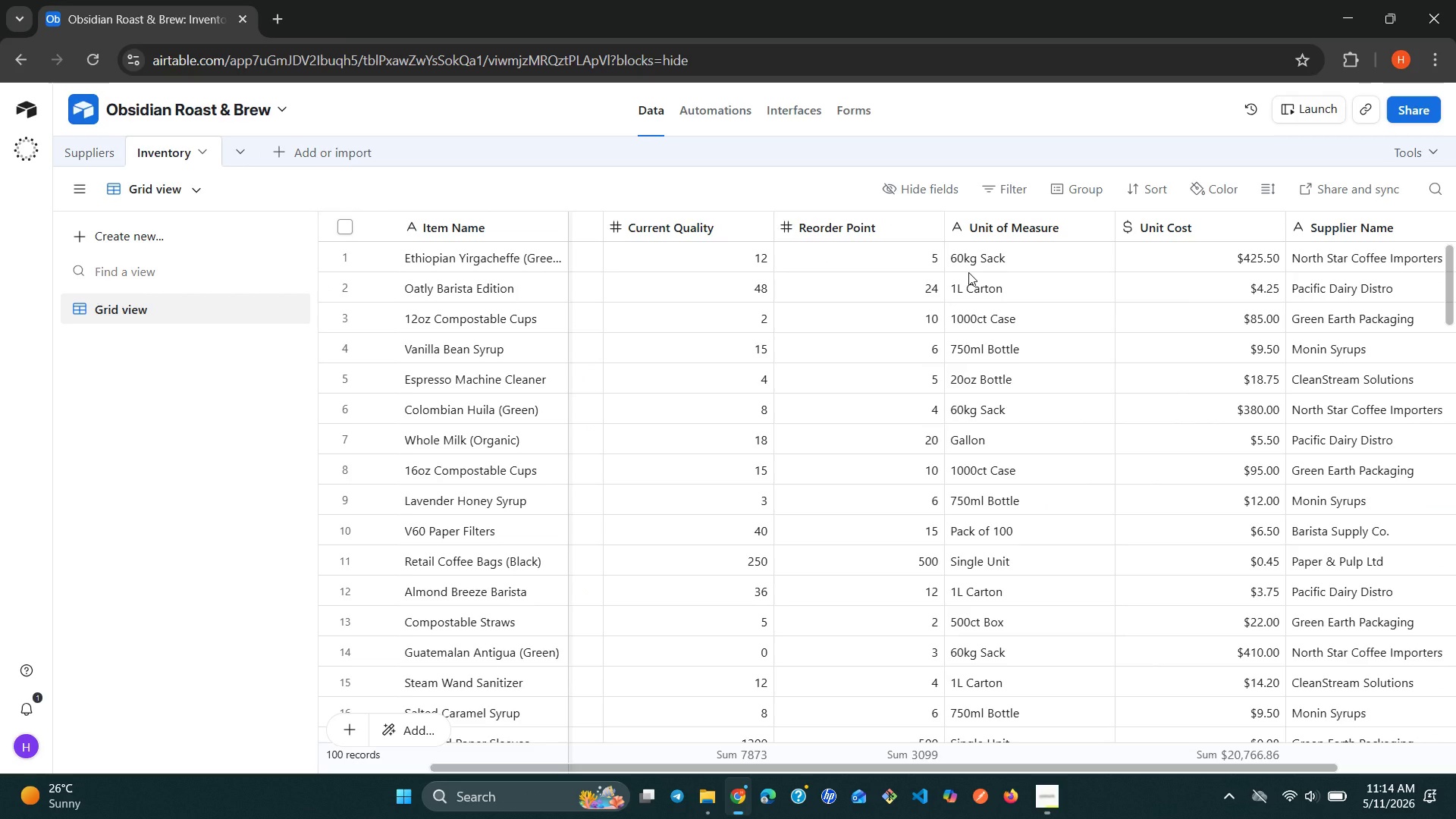 
right_click([1044, 218])
 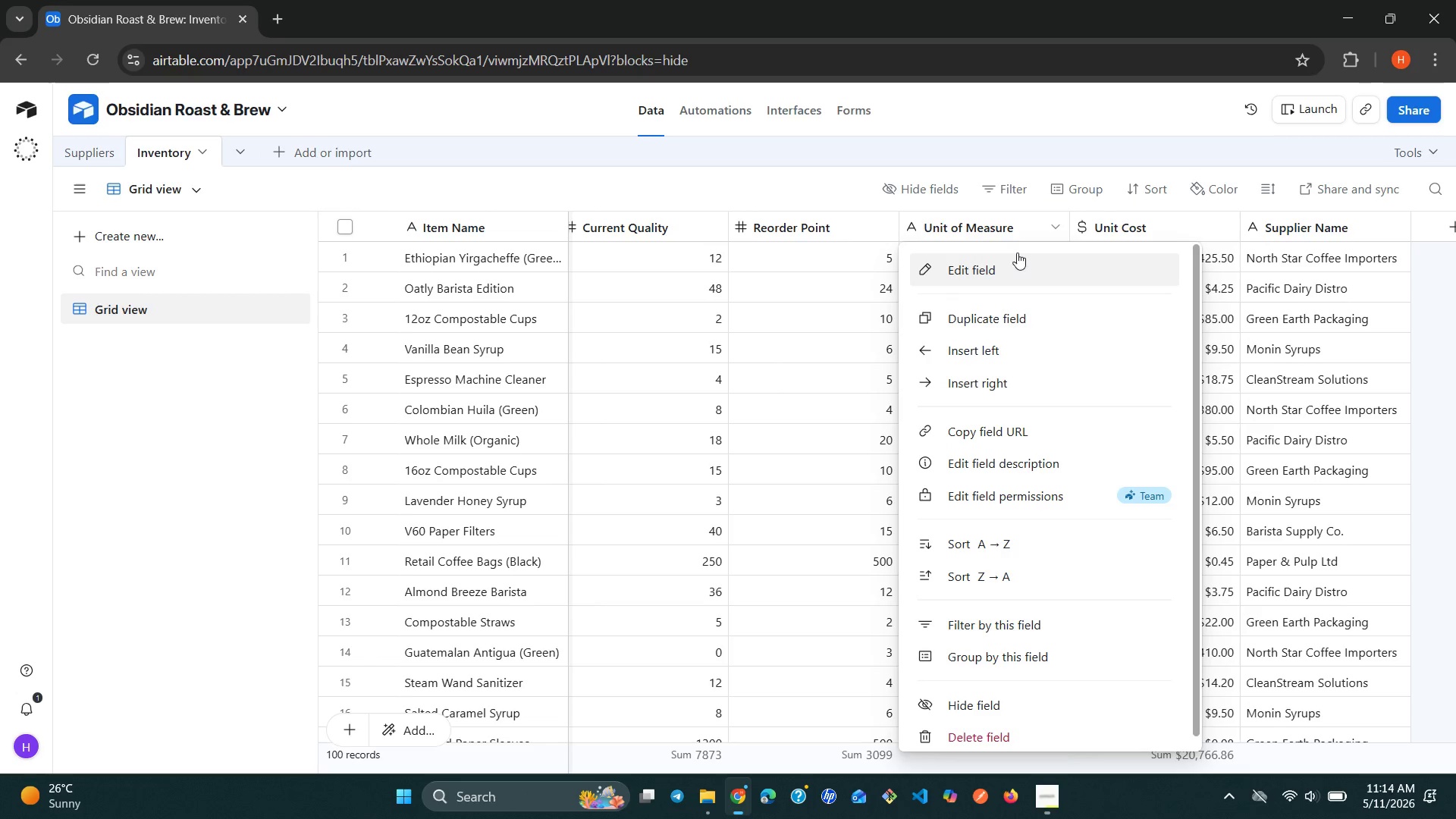 
left_click([1012, 258])
 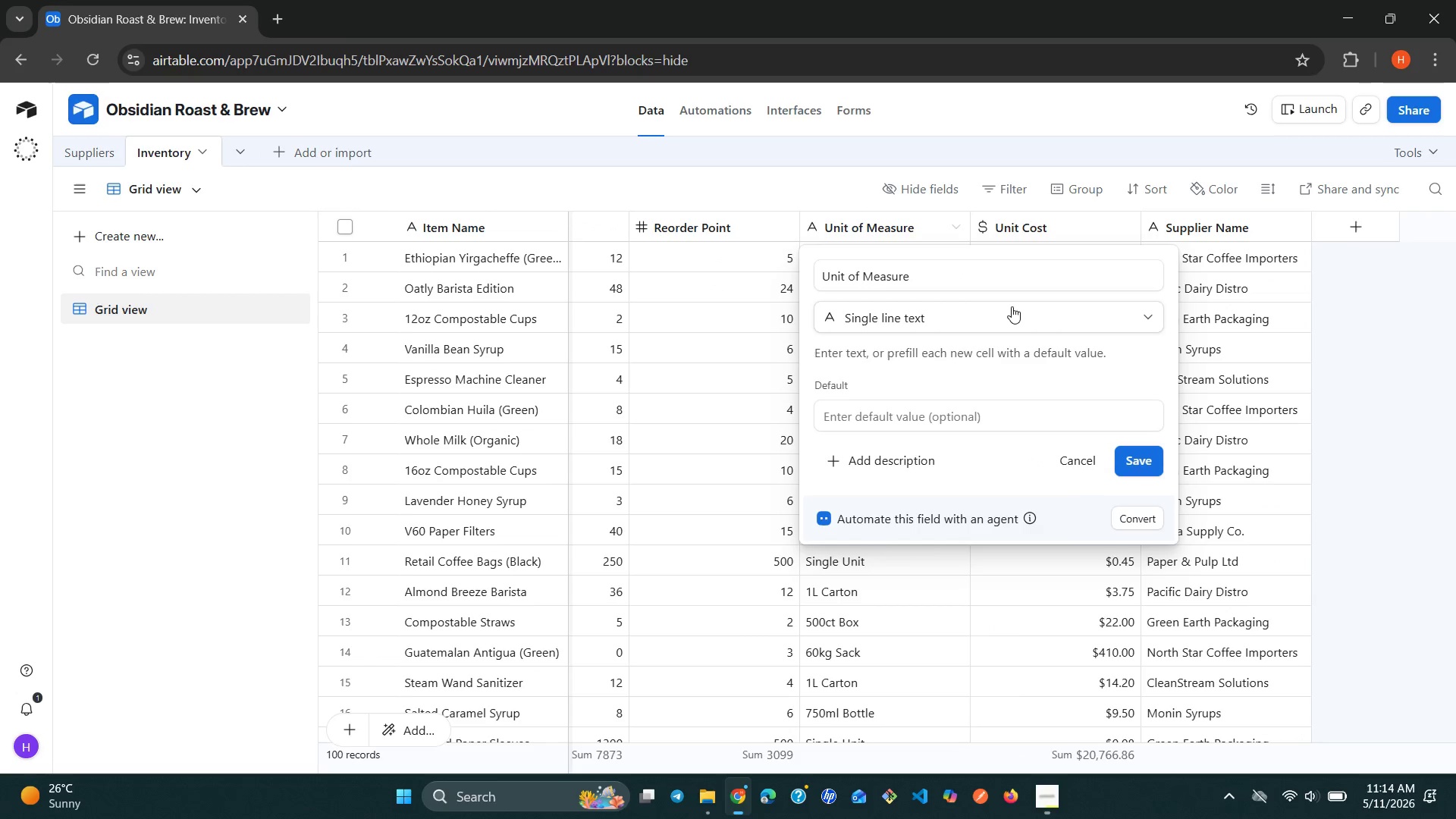 
left_click([1012, 306])
 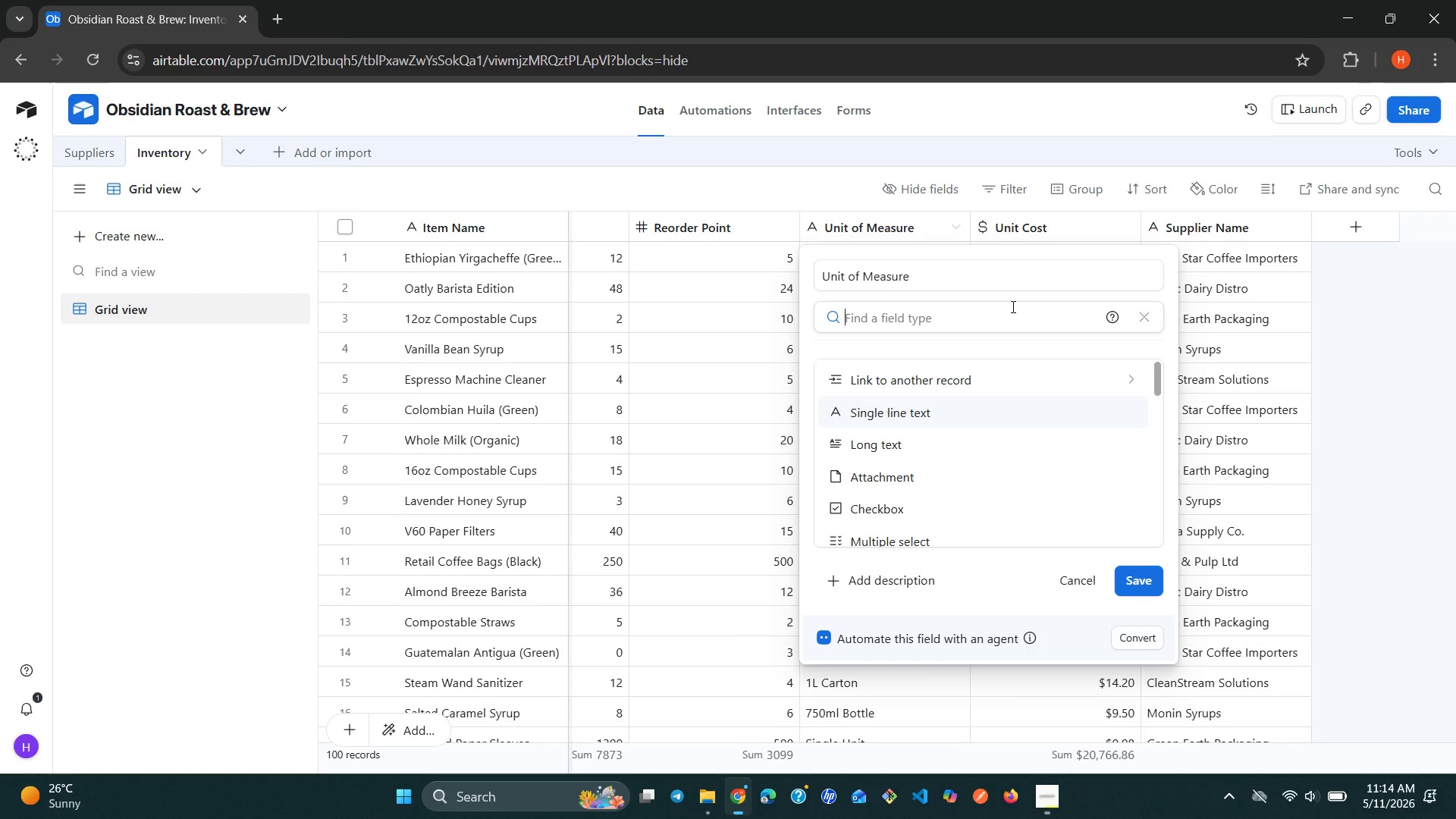 
type(si)
 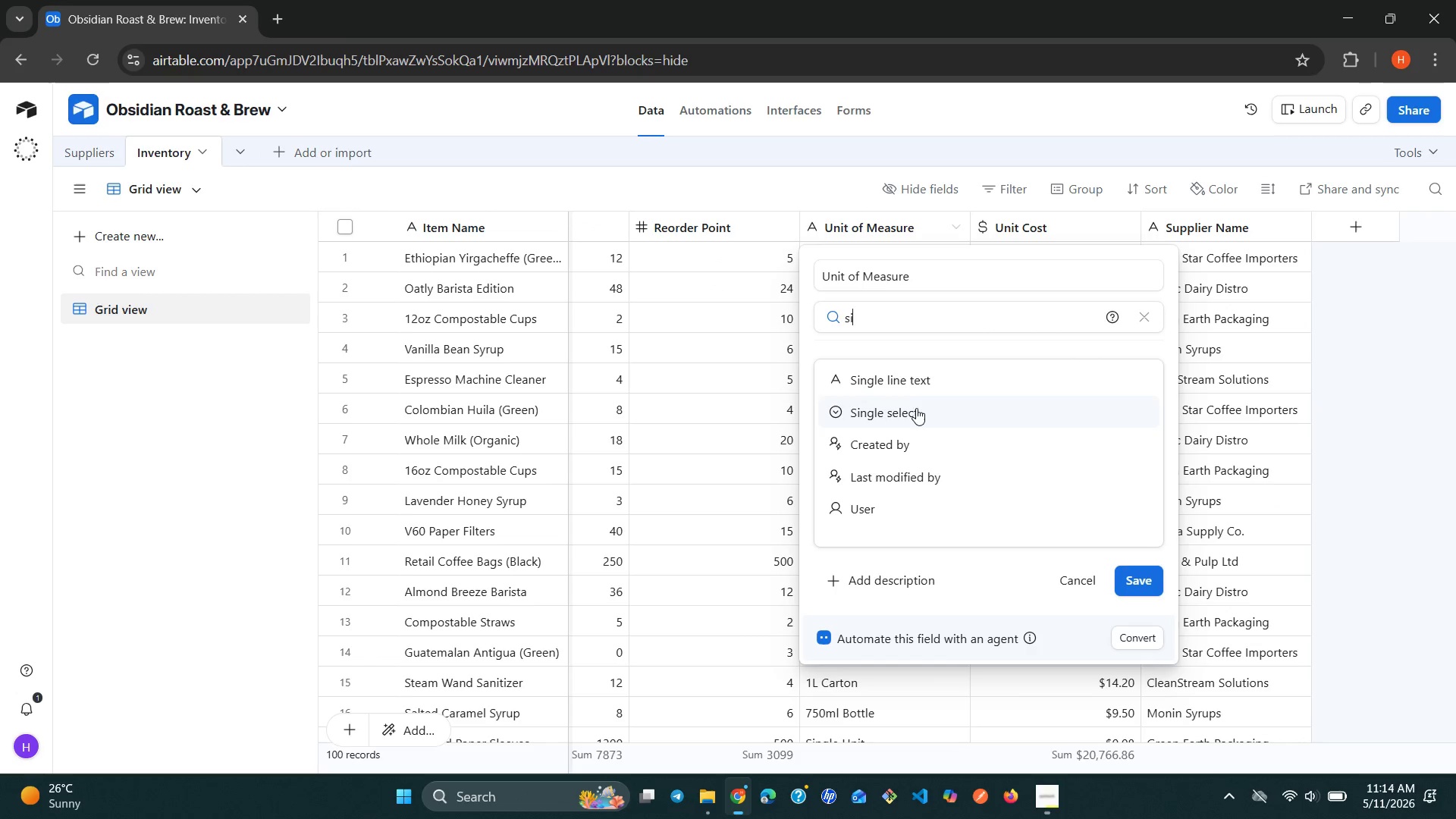 
left_click([912, 416])
 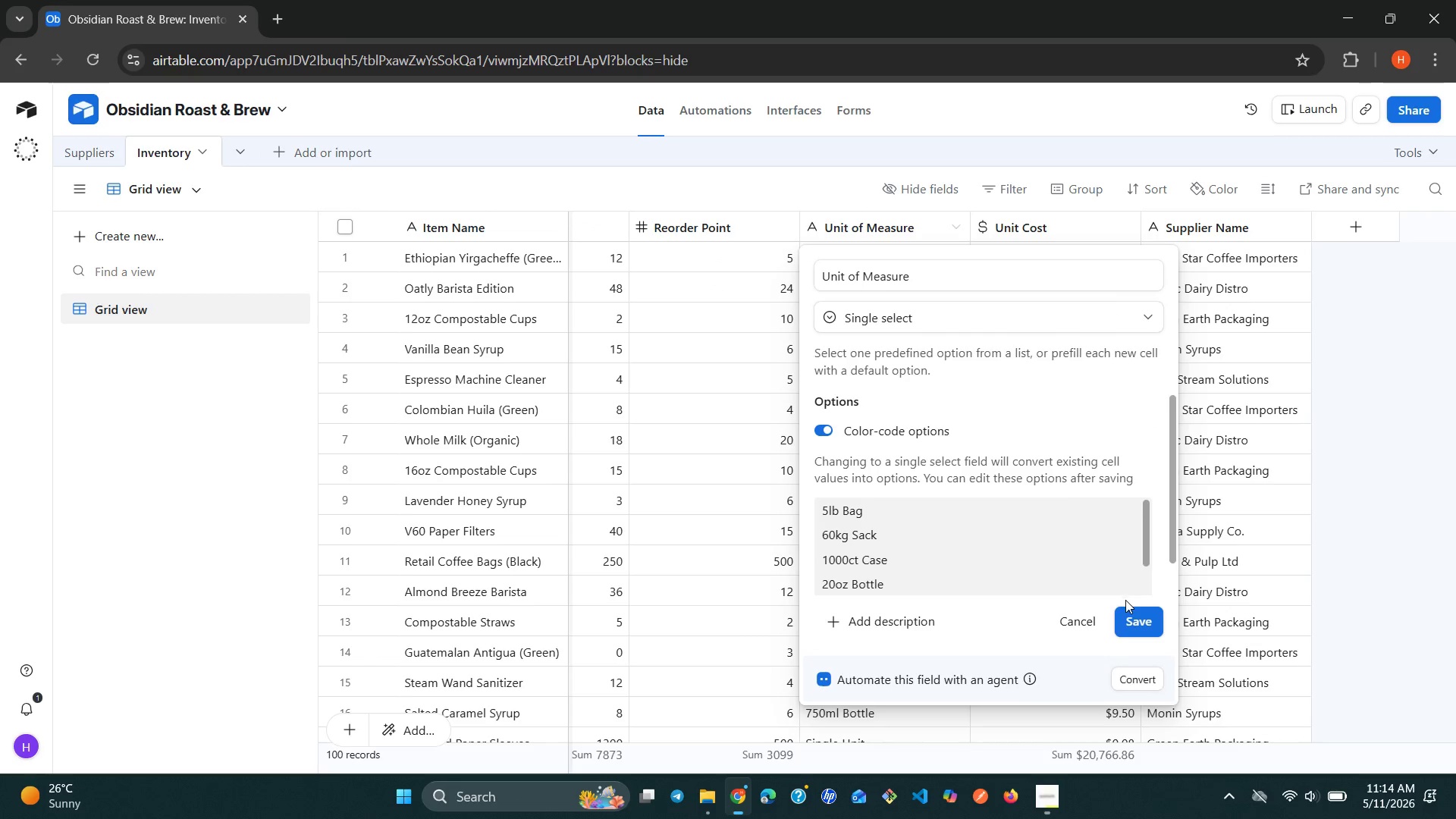 
left_click([1132, 619])
 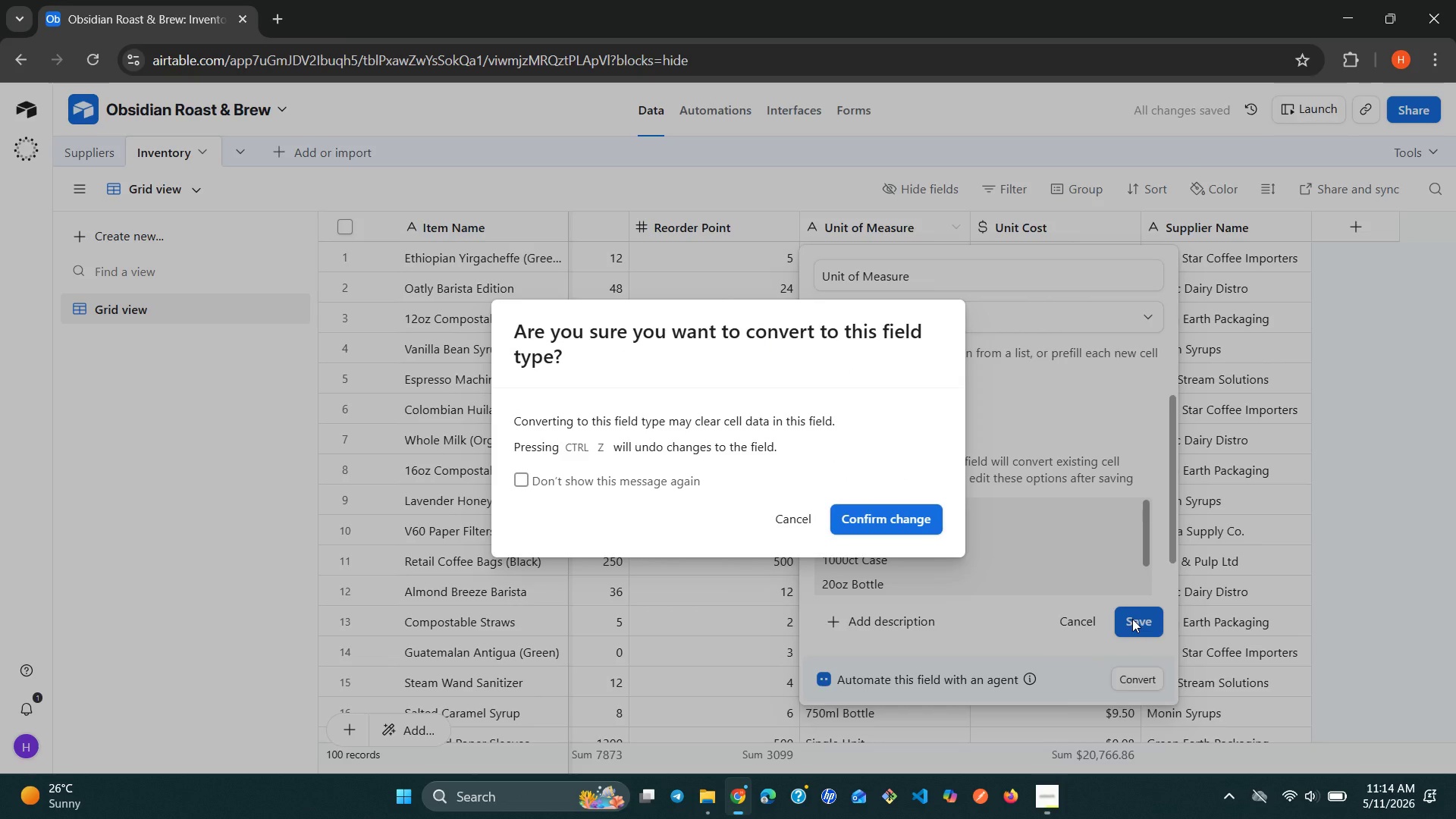 
wait(7.52)
 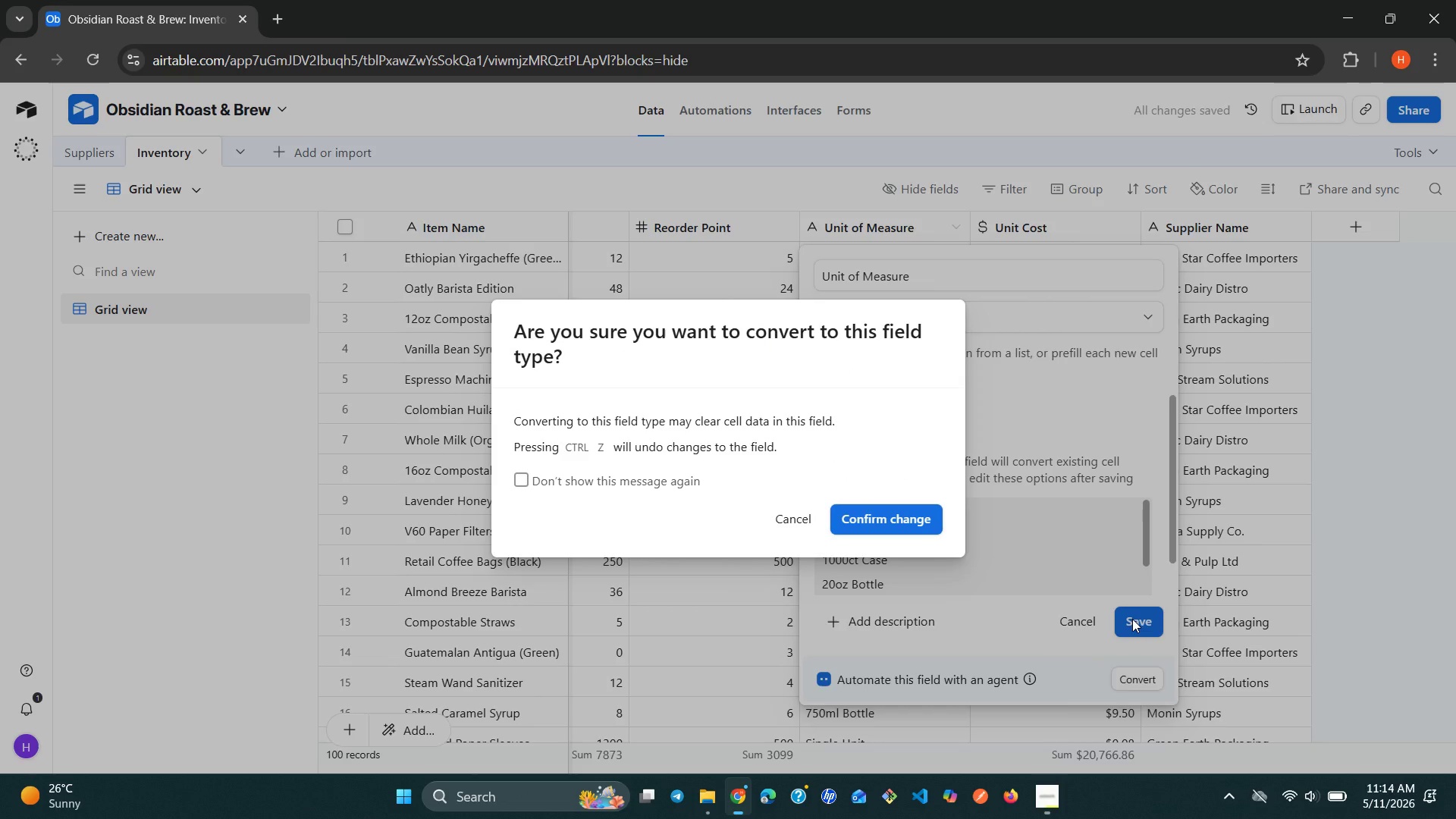 
left_click([897, 525])
 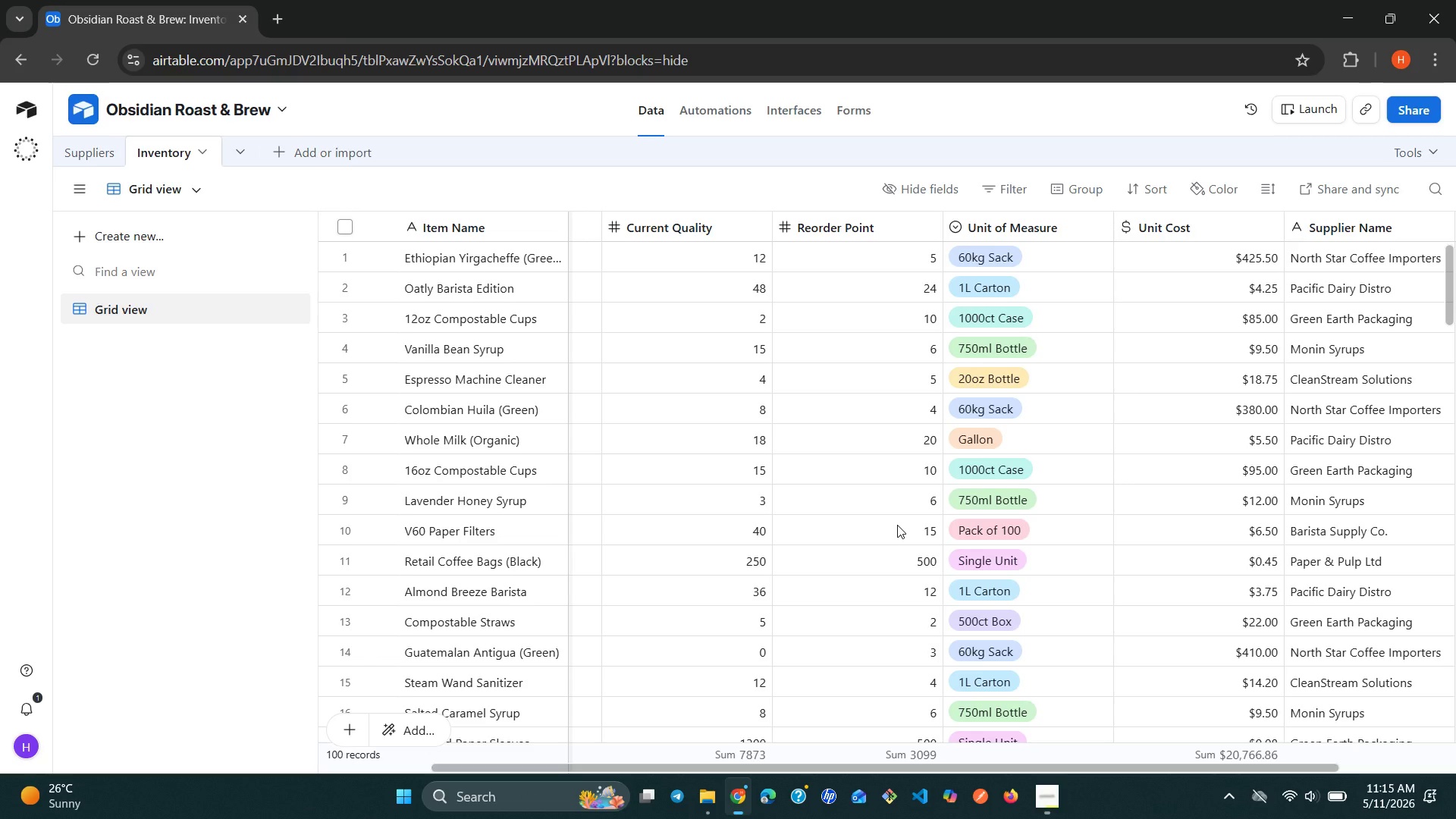 
wait(60.03)
 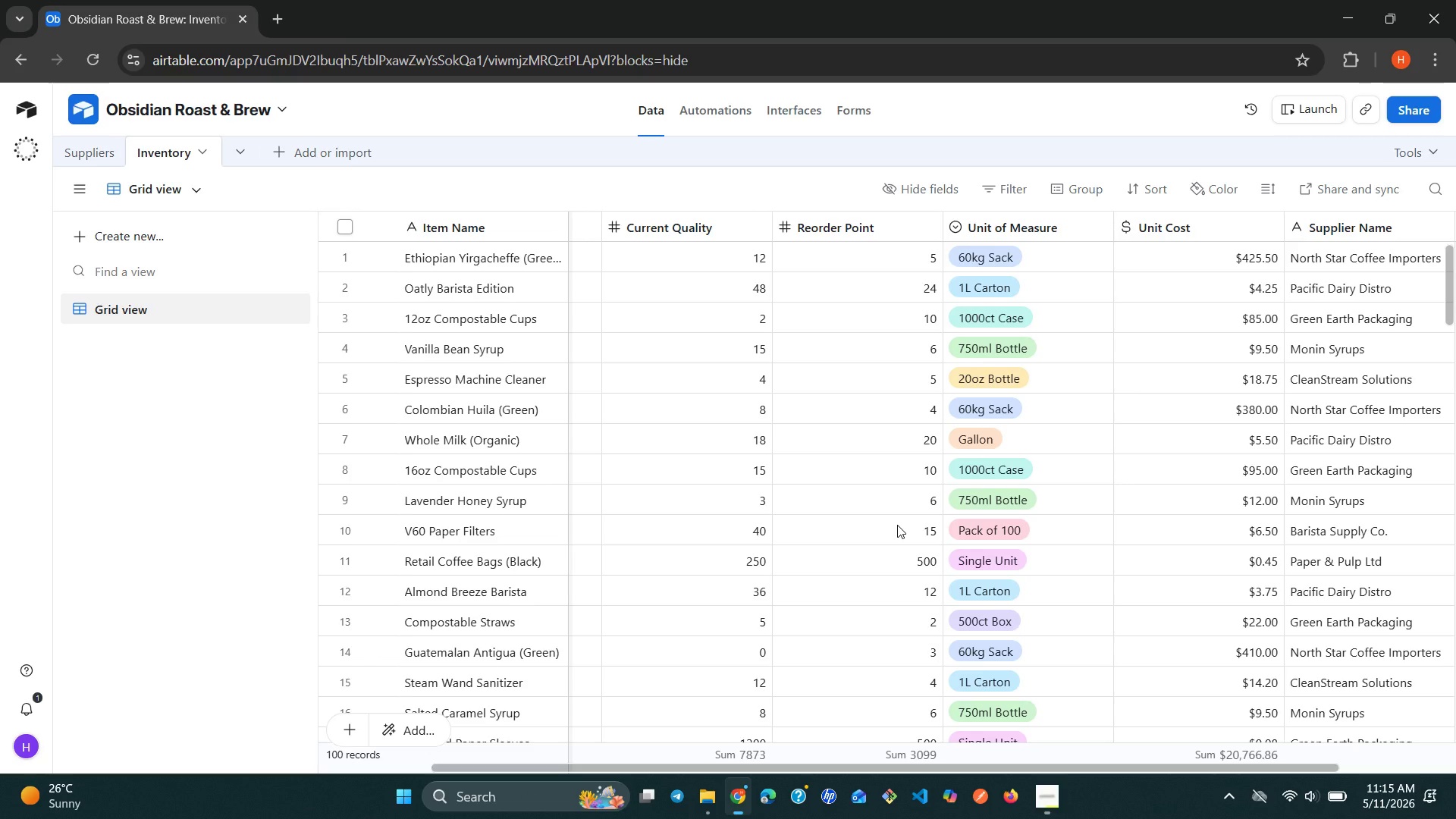 
left_click([1211, 189])
 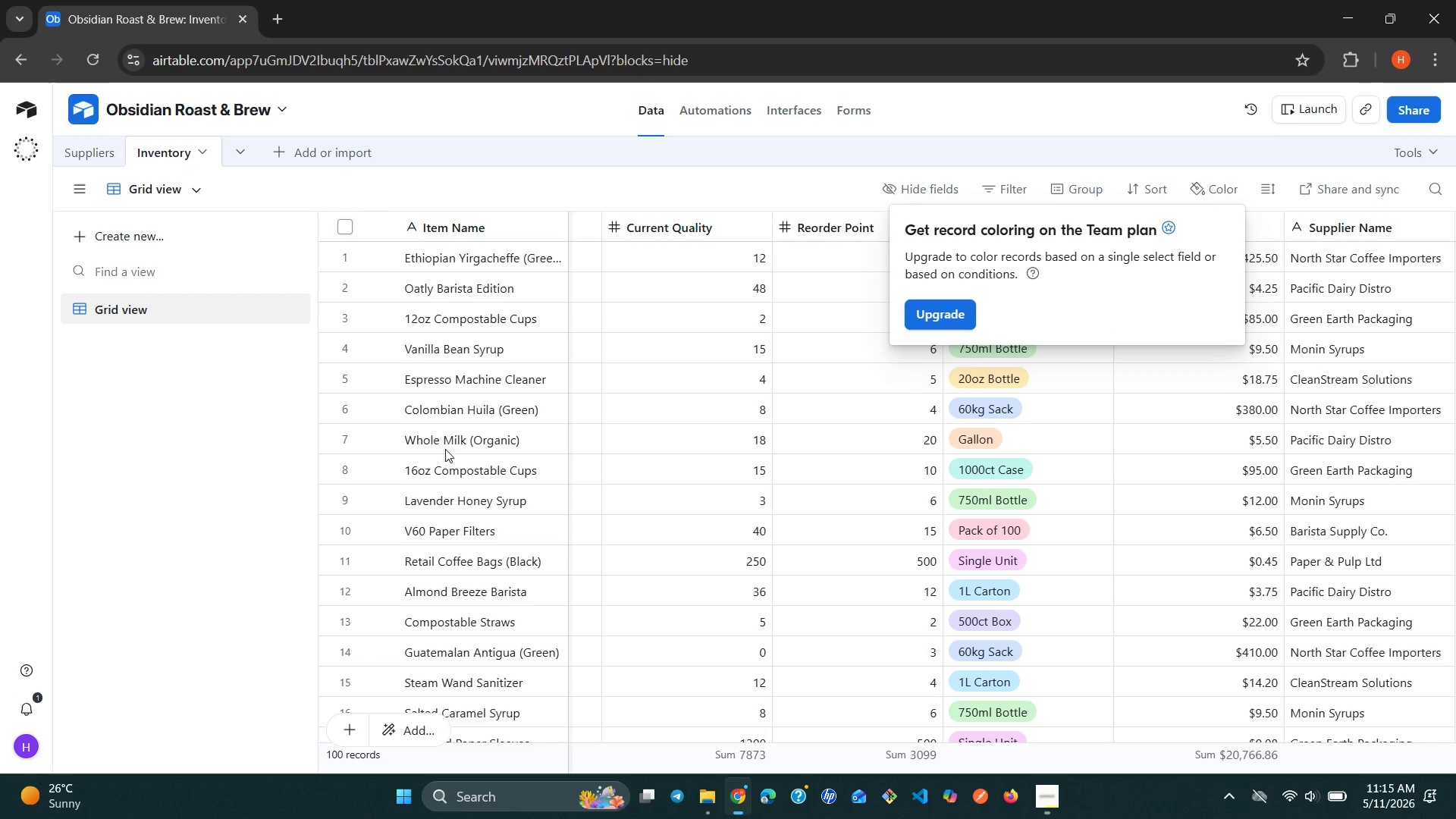 
left_click([271, 483])
 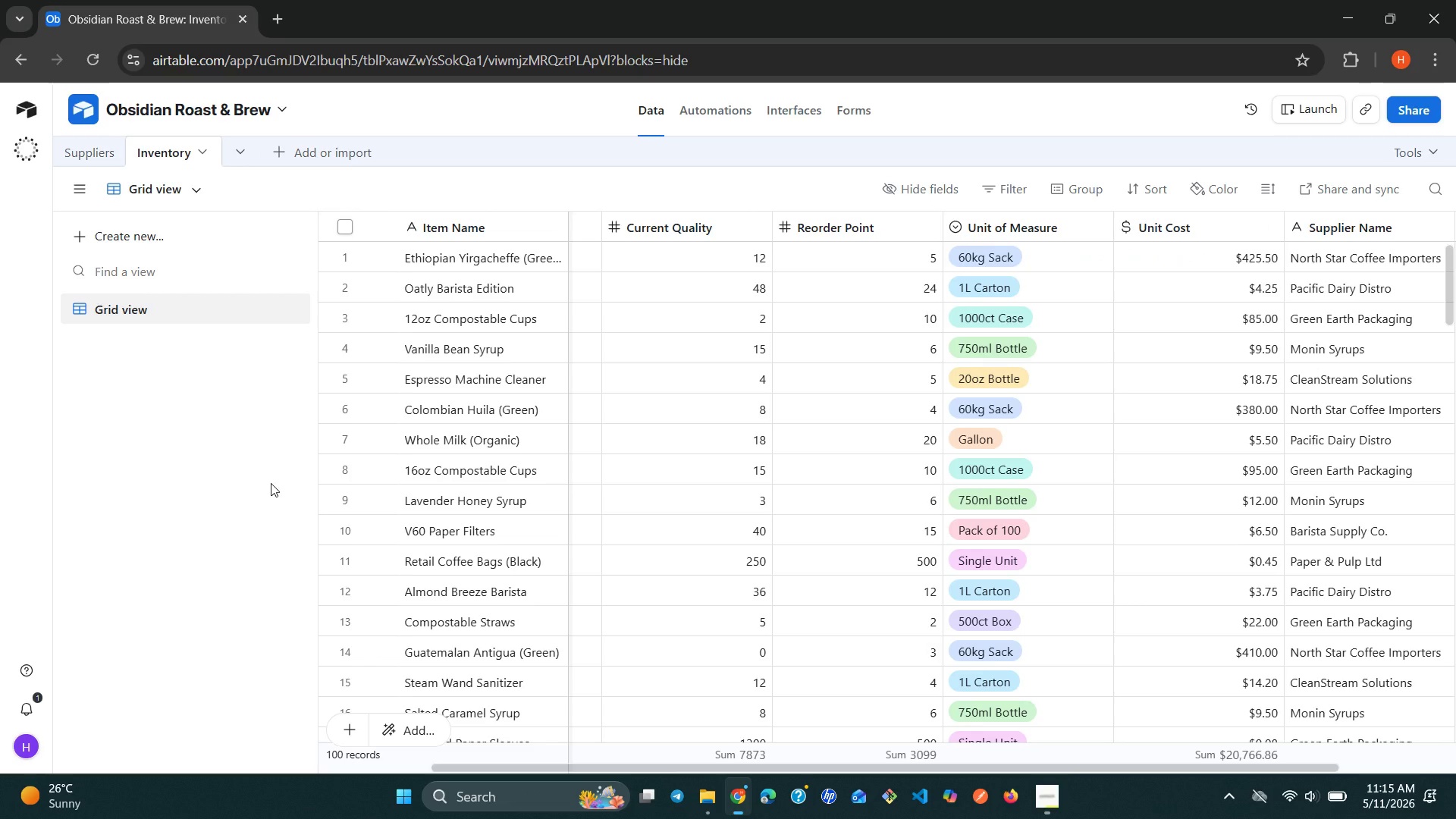 
wait(11.12)
 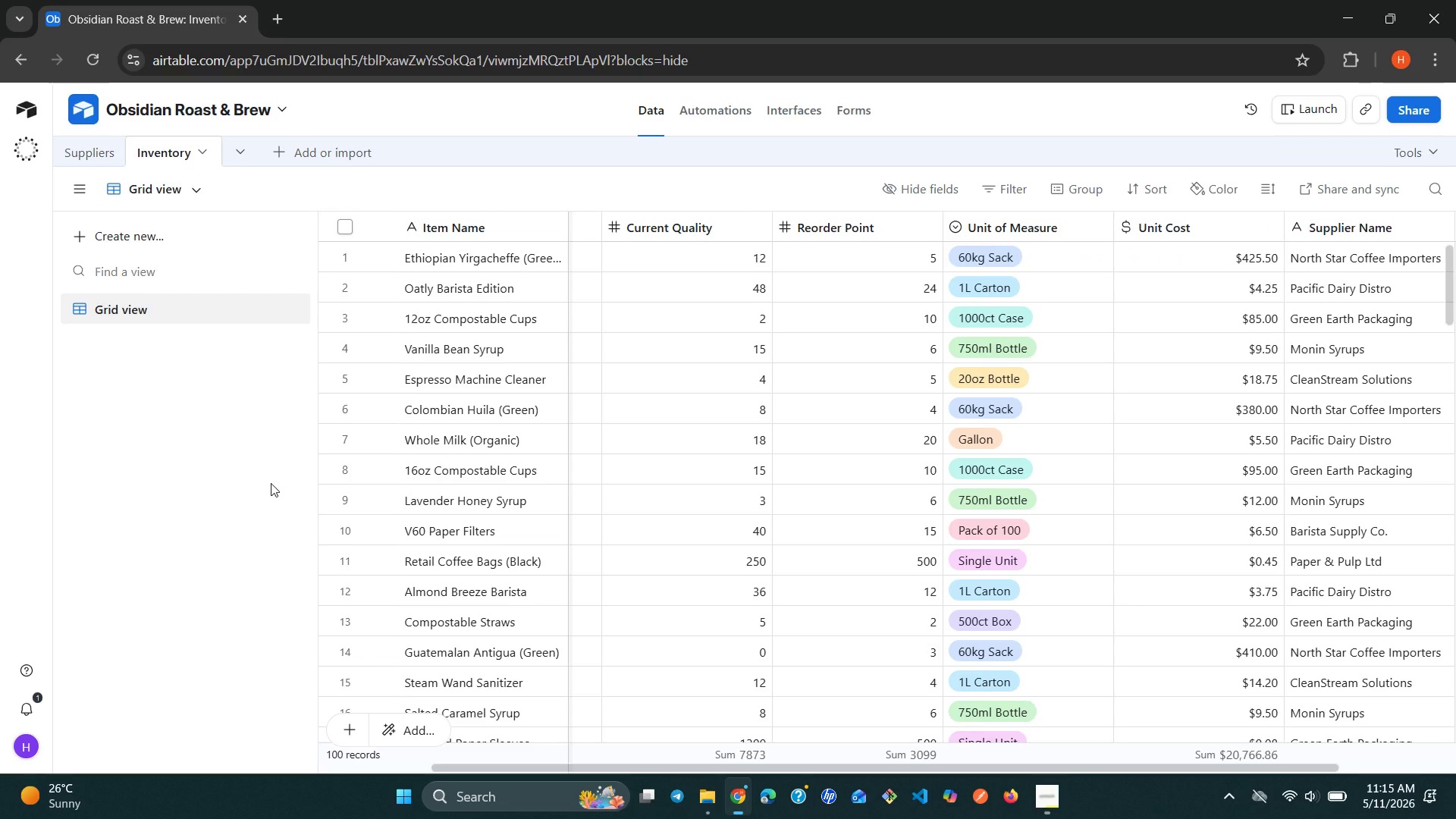 
left_click([94, 158])
 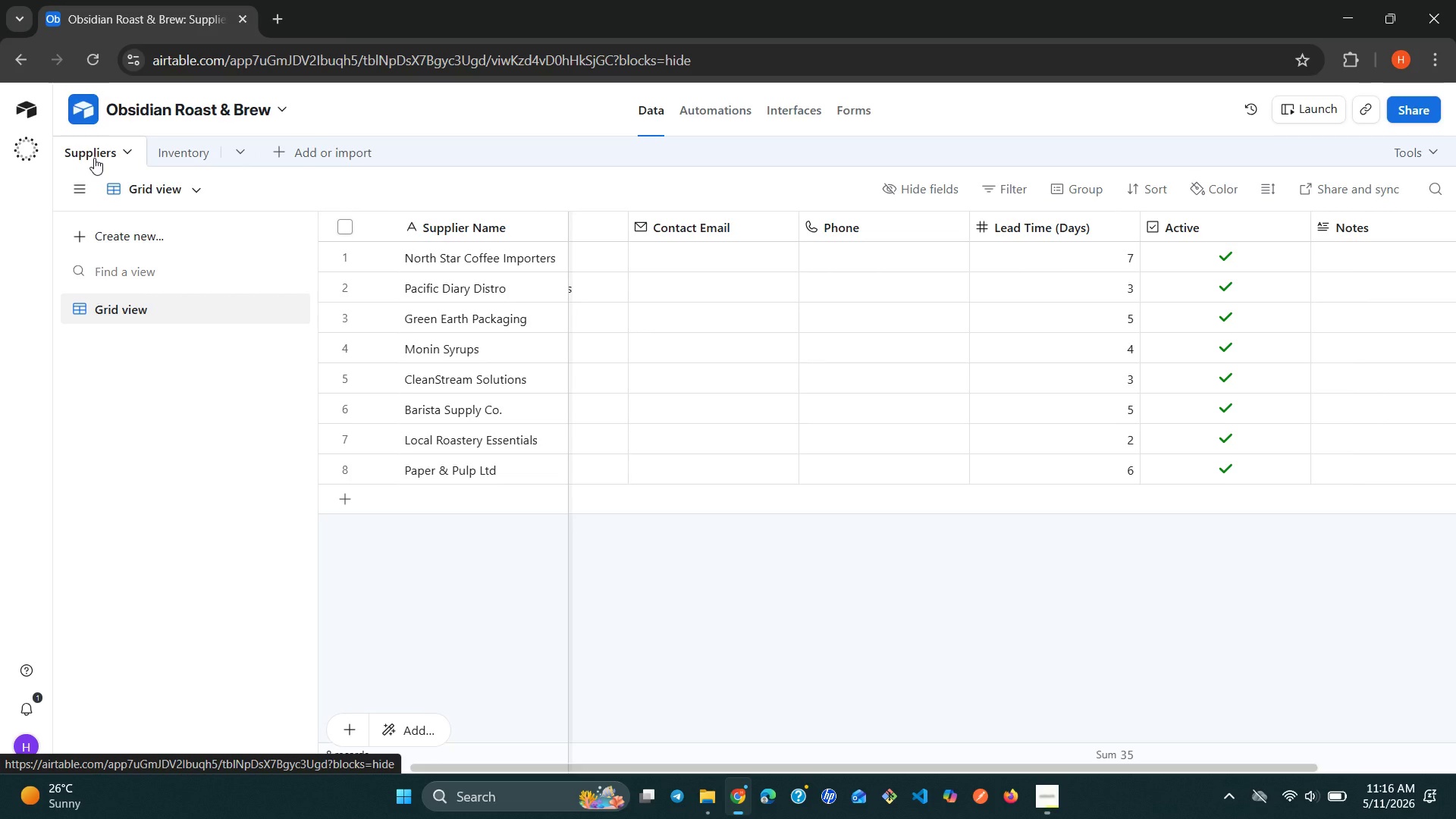 
wait(17.95)
 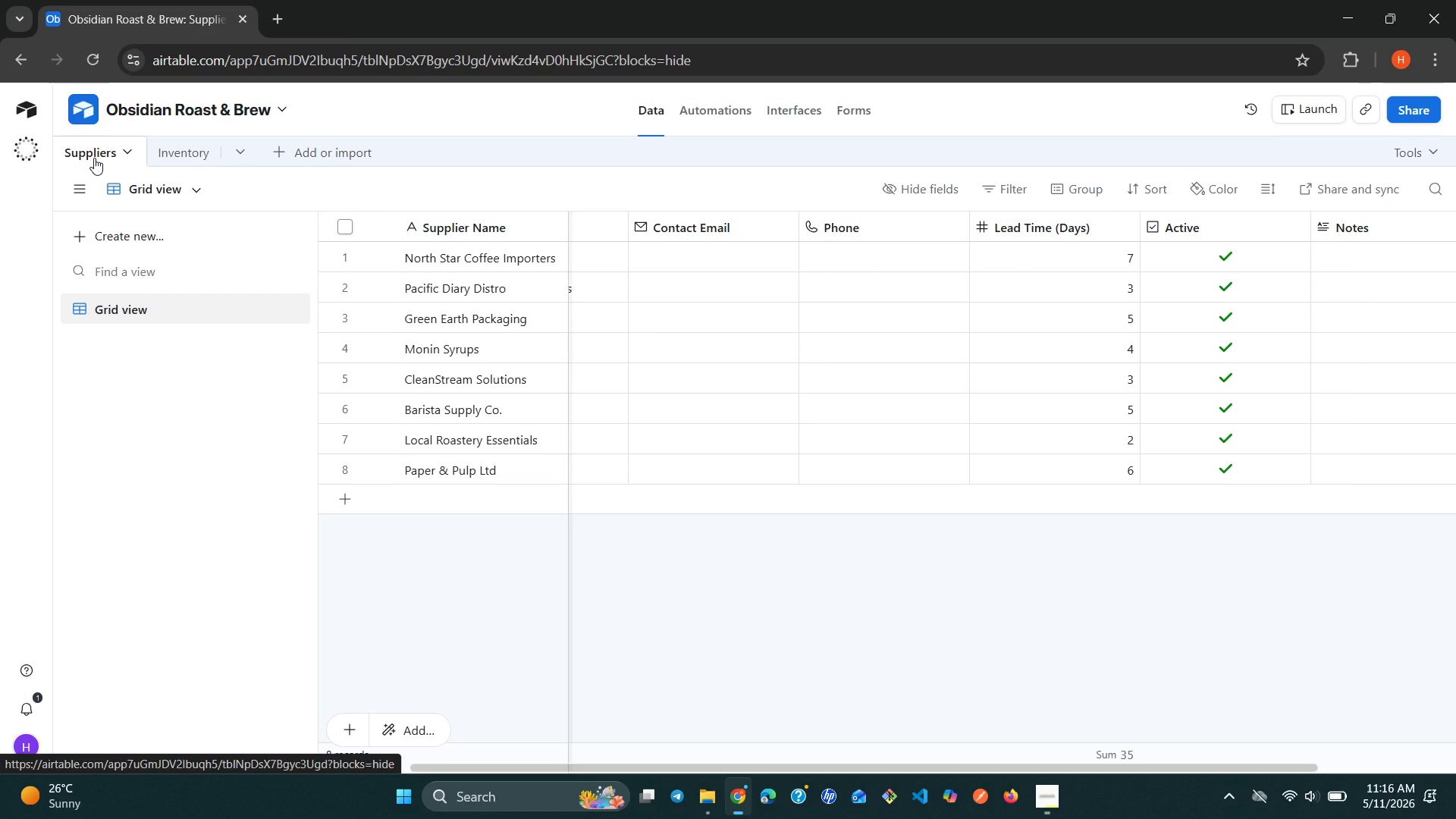 
left_click([192, 161])
 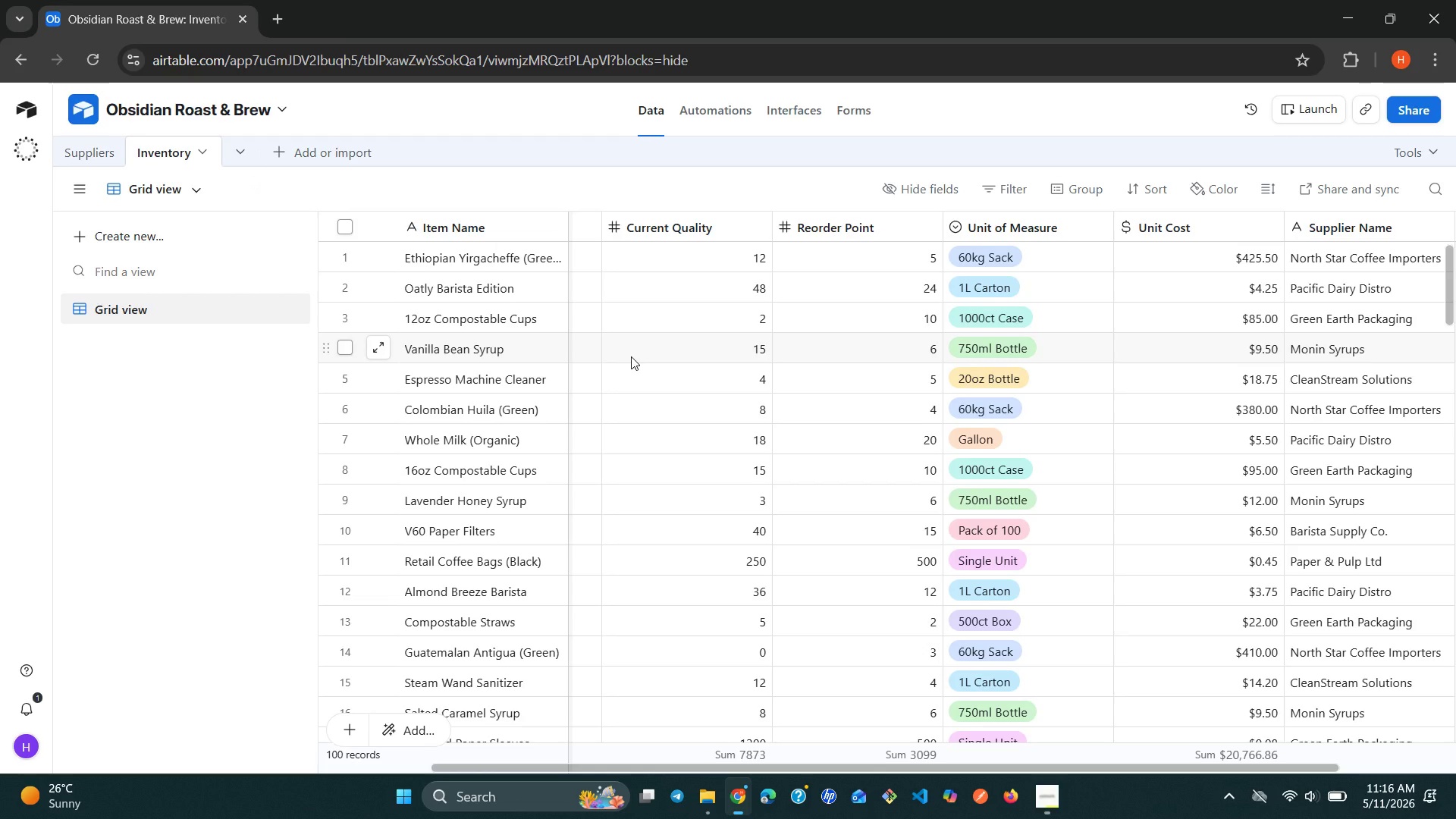 
wait(42.25)
 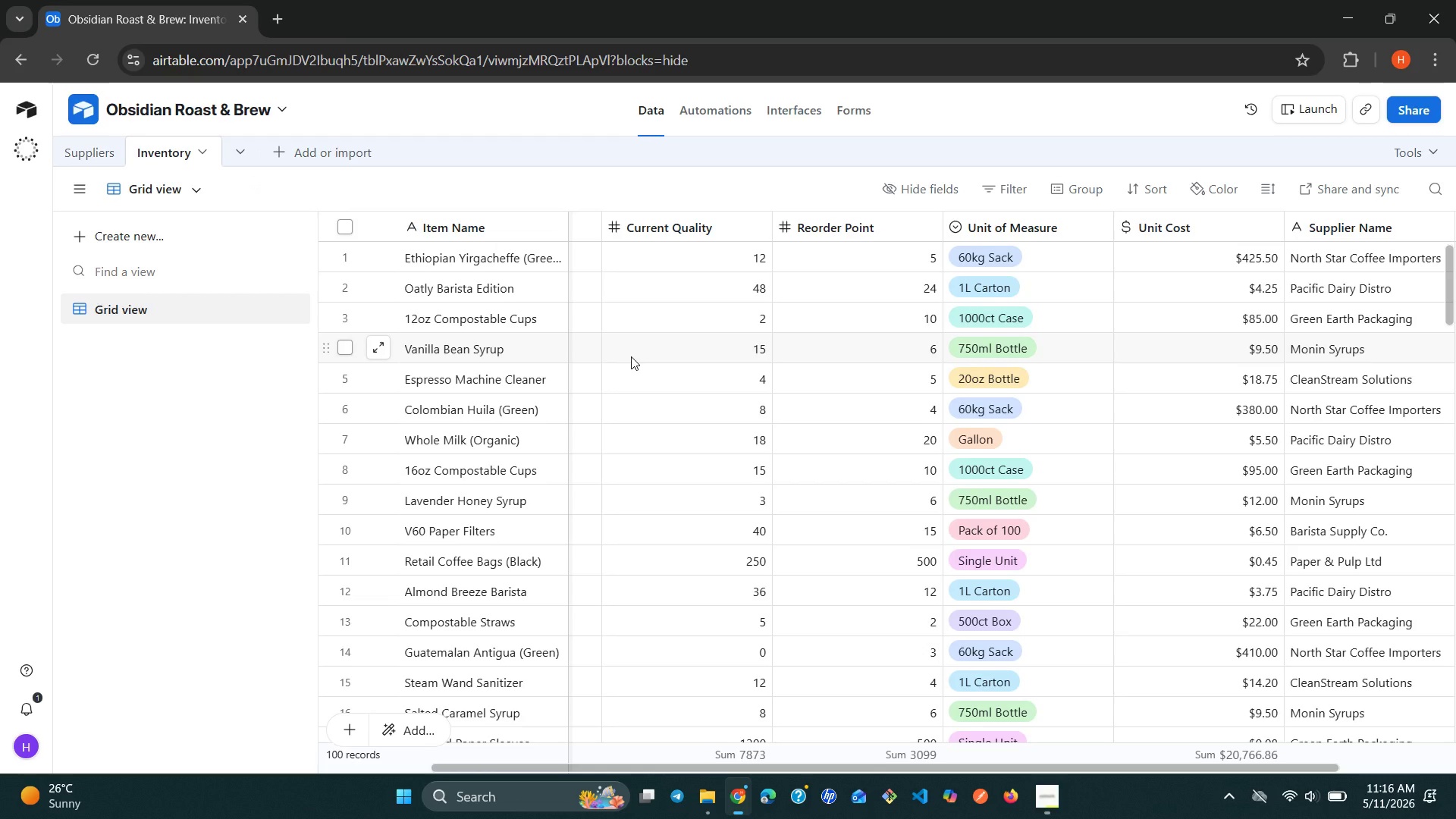 
left_click([457, 396])
 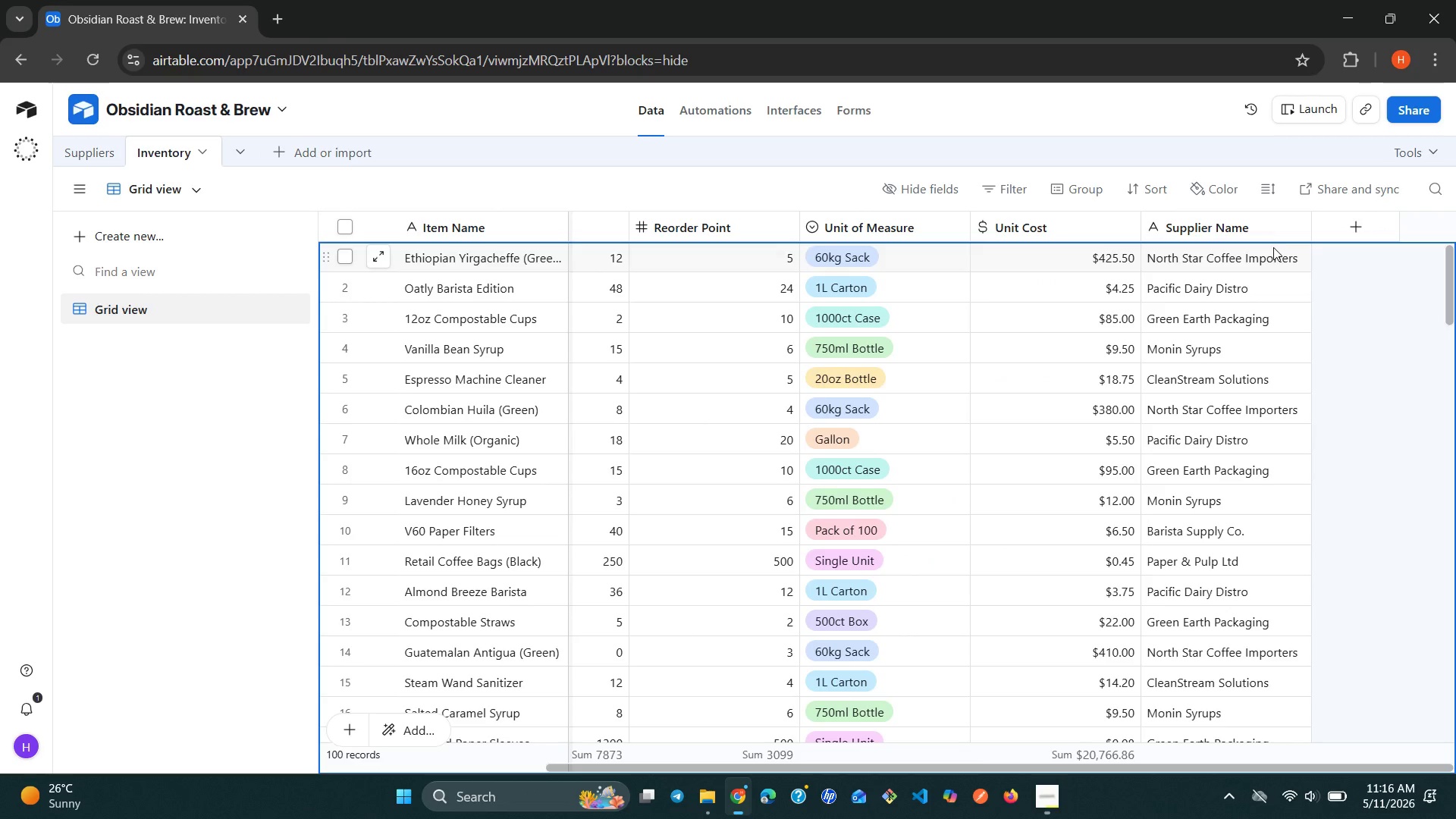 
left_click([1273, 232])
 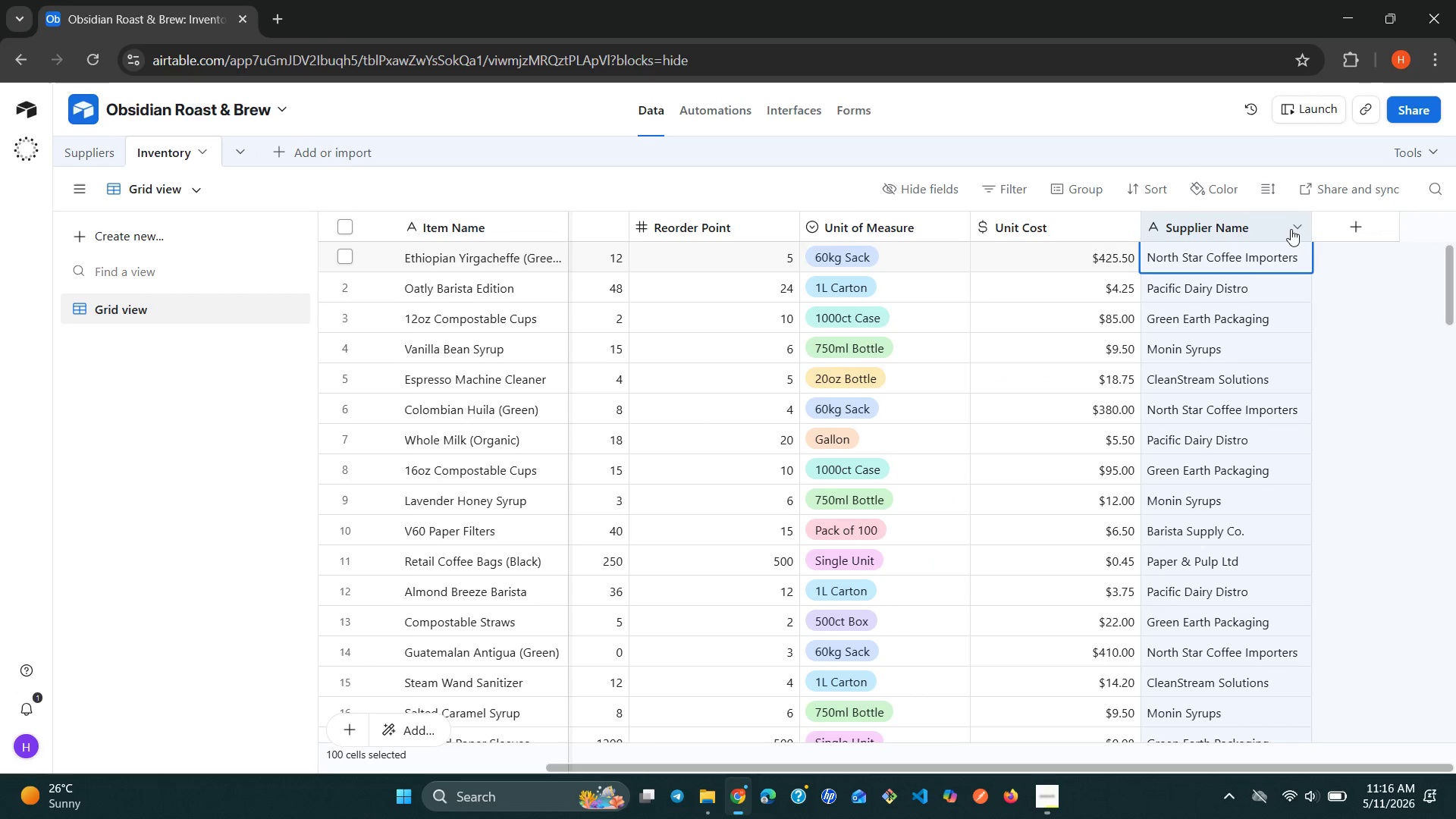 
left_click([1291, 228])
 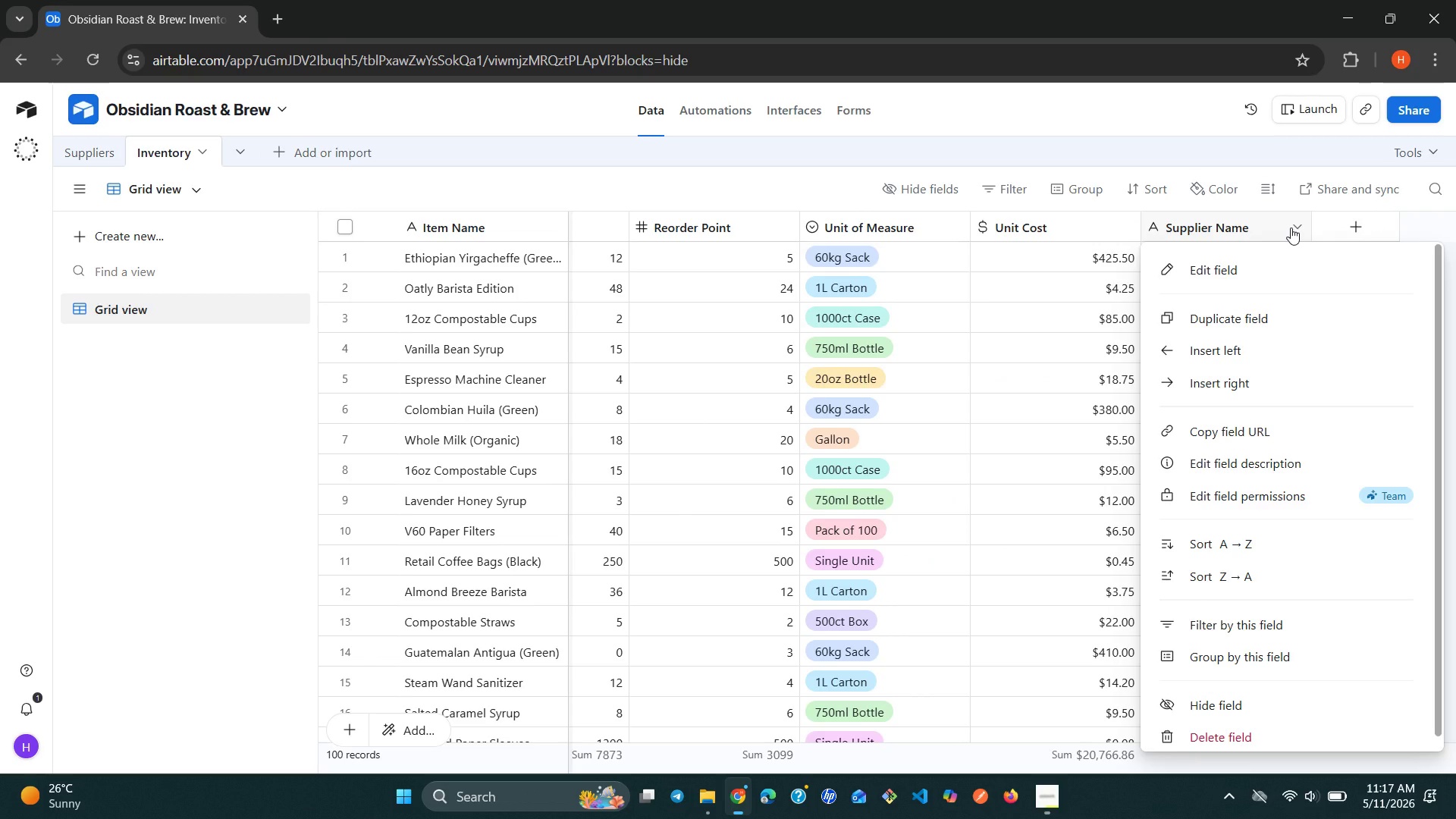 
wait(10.02)
 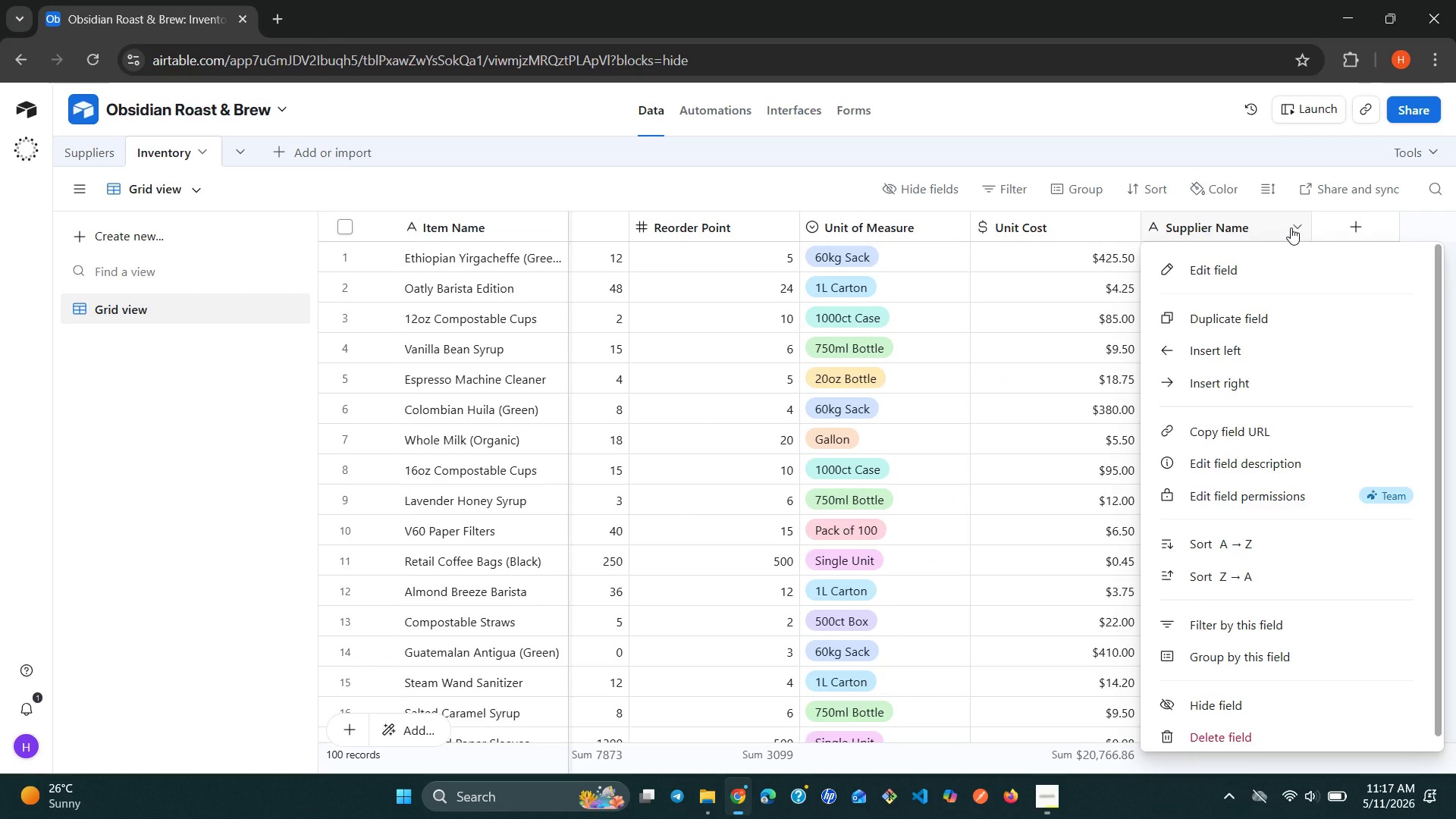 
left_click([1268, 264])
 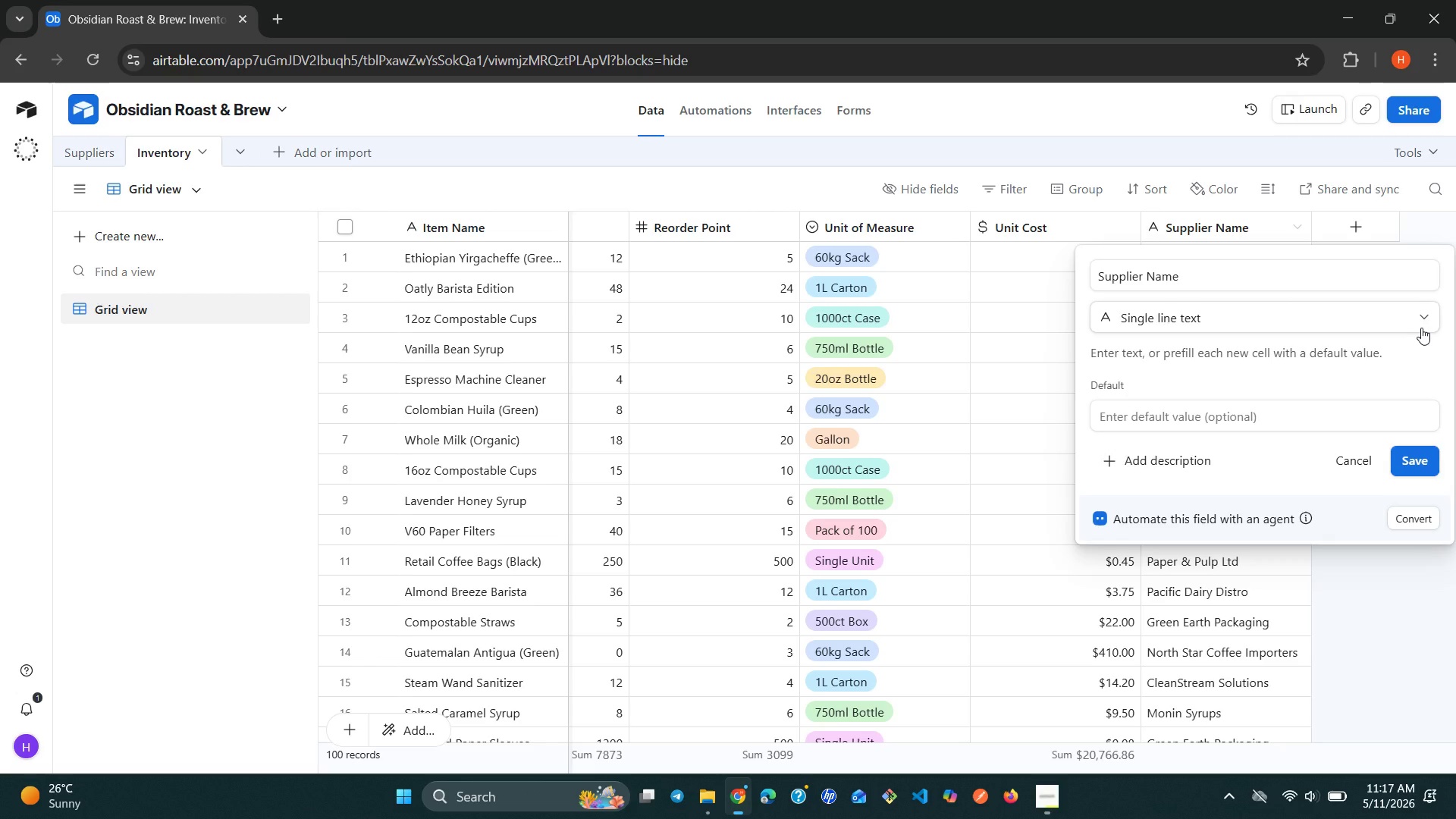 
left_click([1411, 325])
 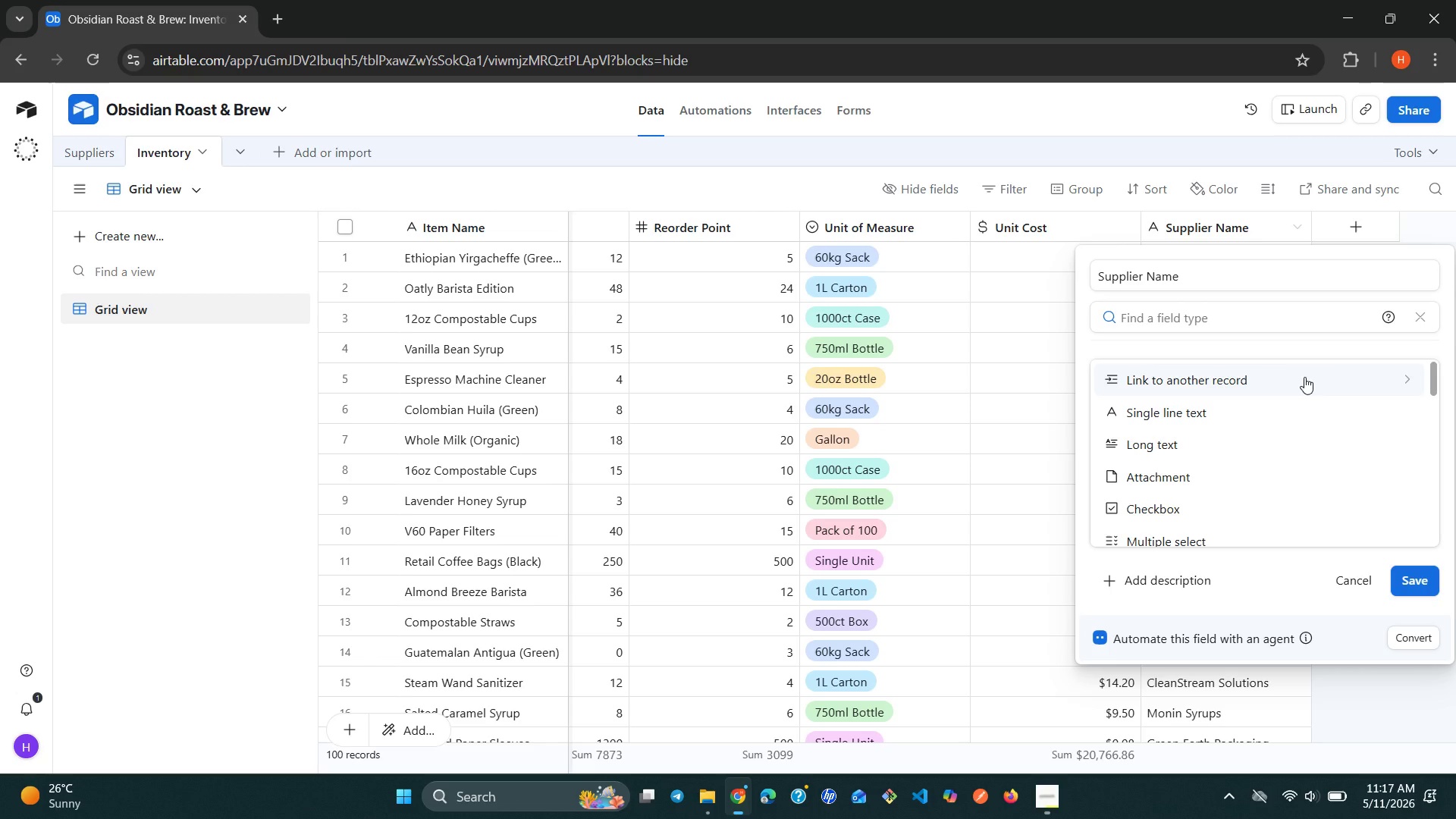 
left_click([1304, 377])
 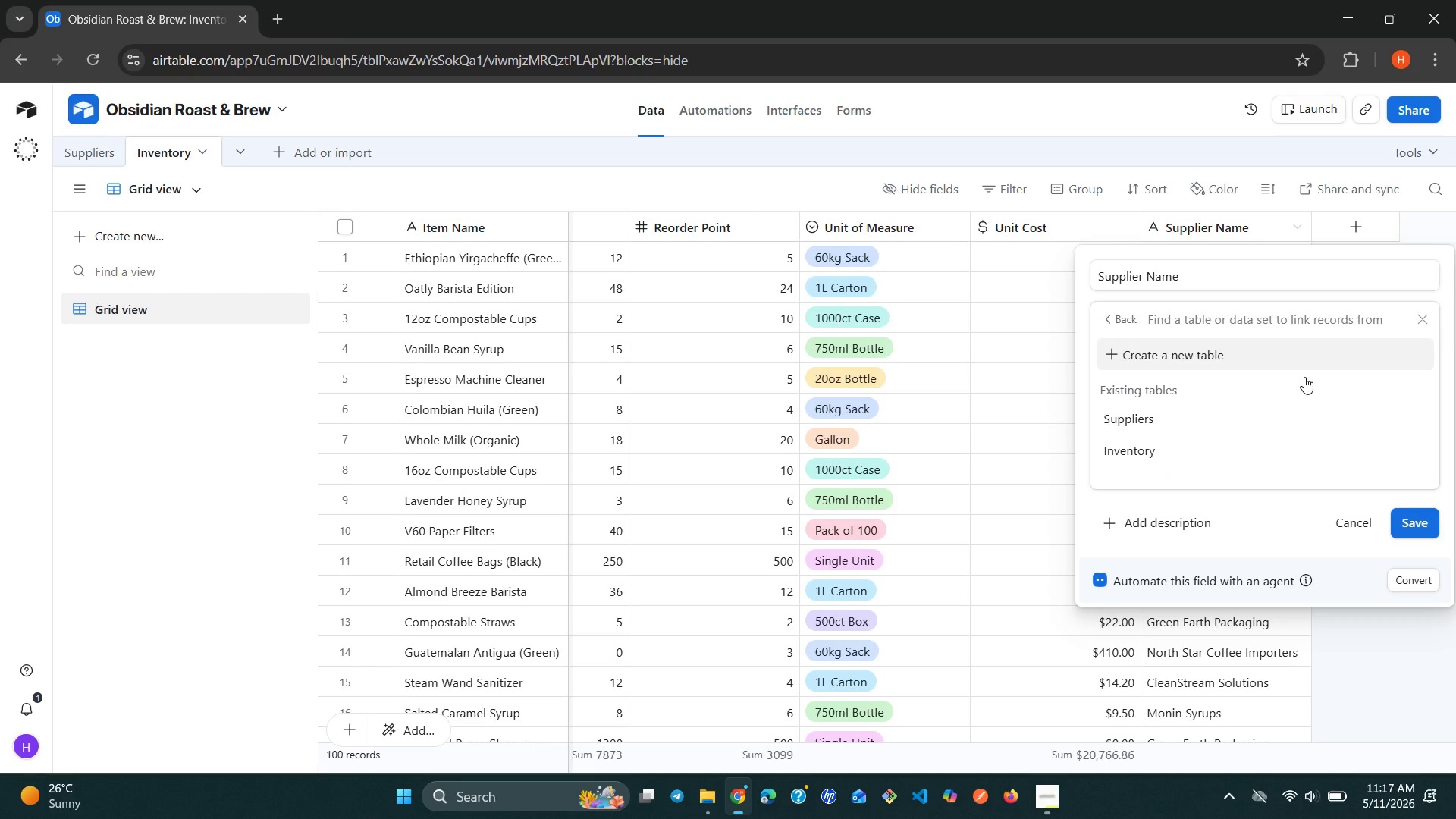 
wait(6.66)
 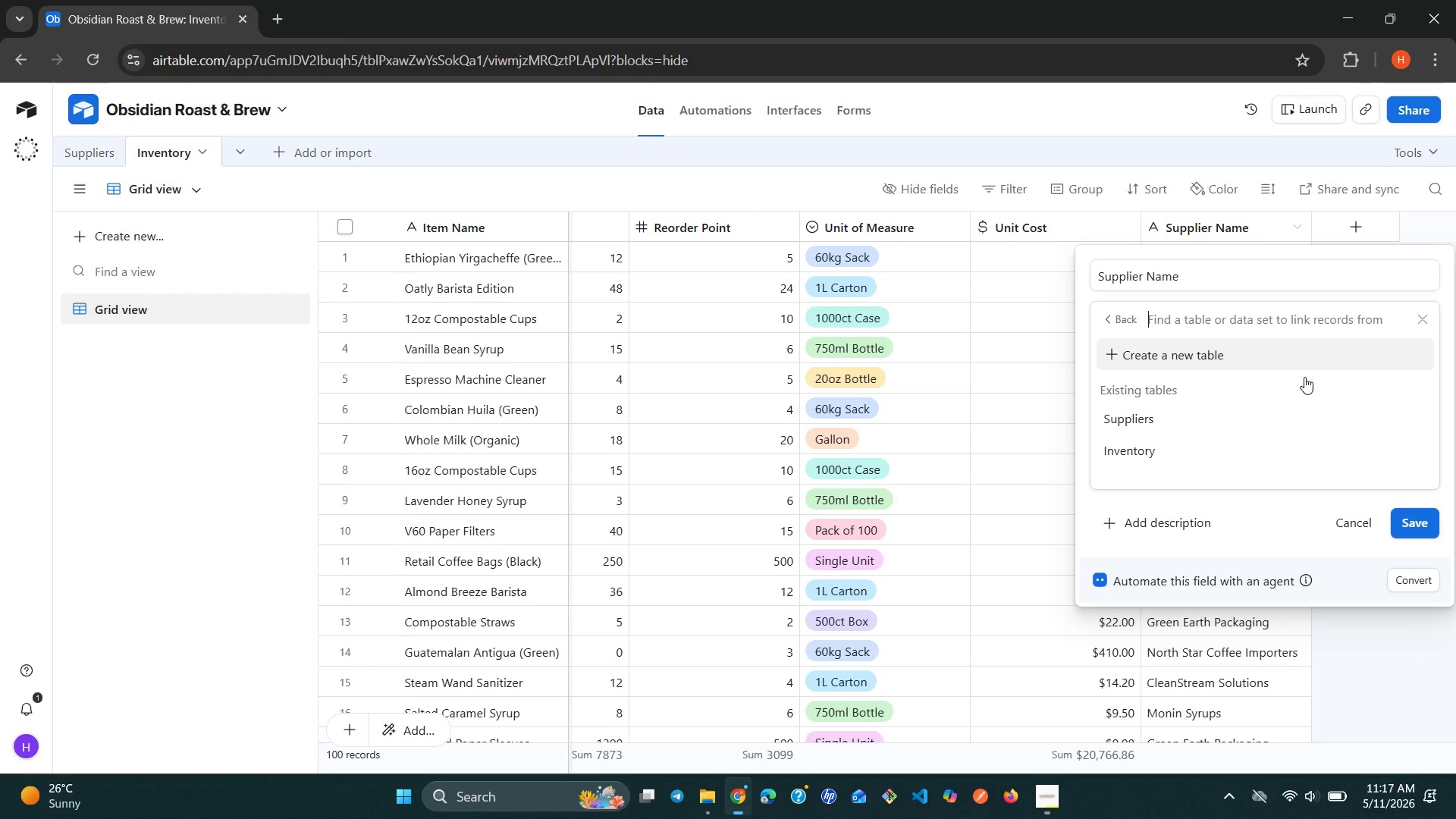 
left_click([1141, 427])
 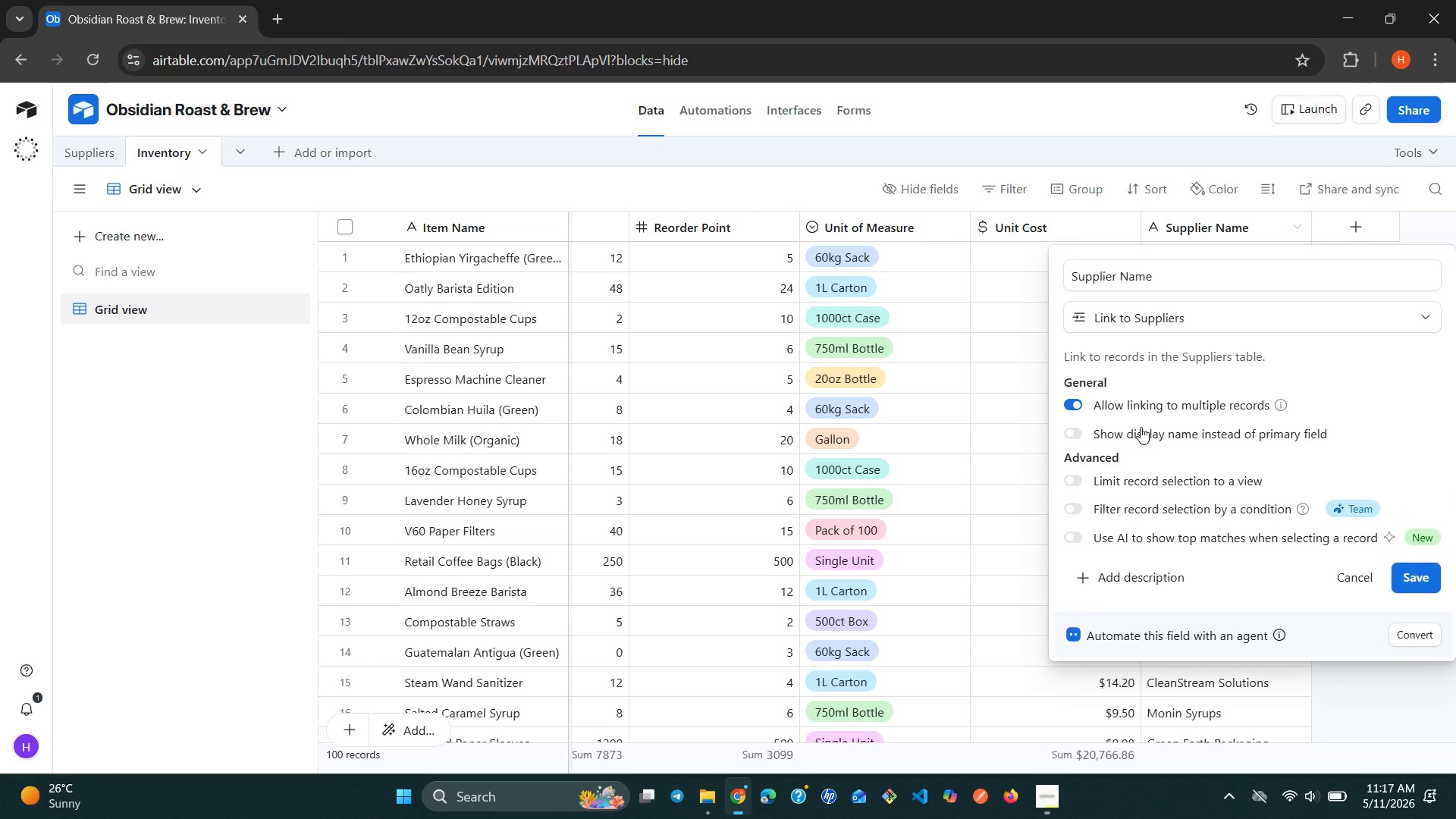 
wait(5.16)
 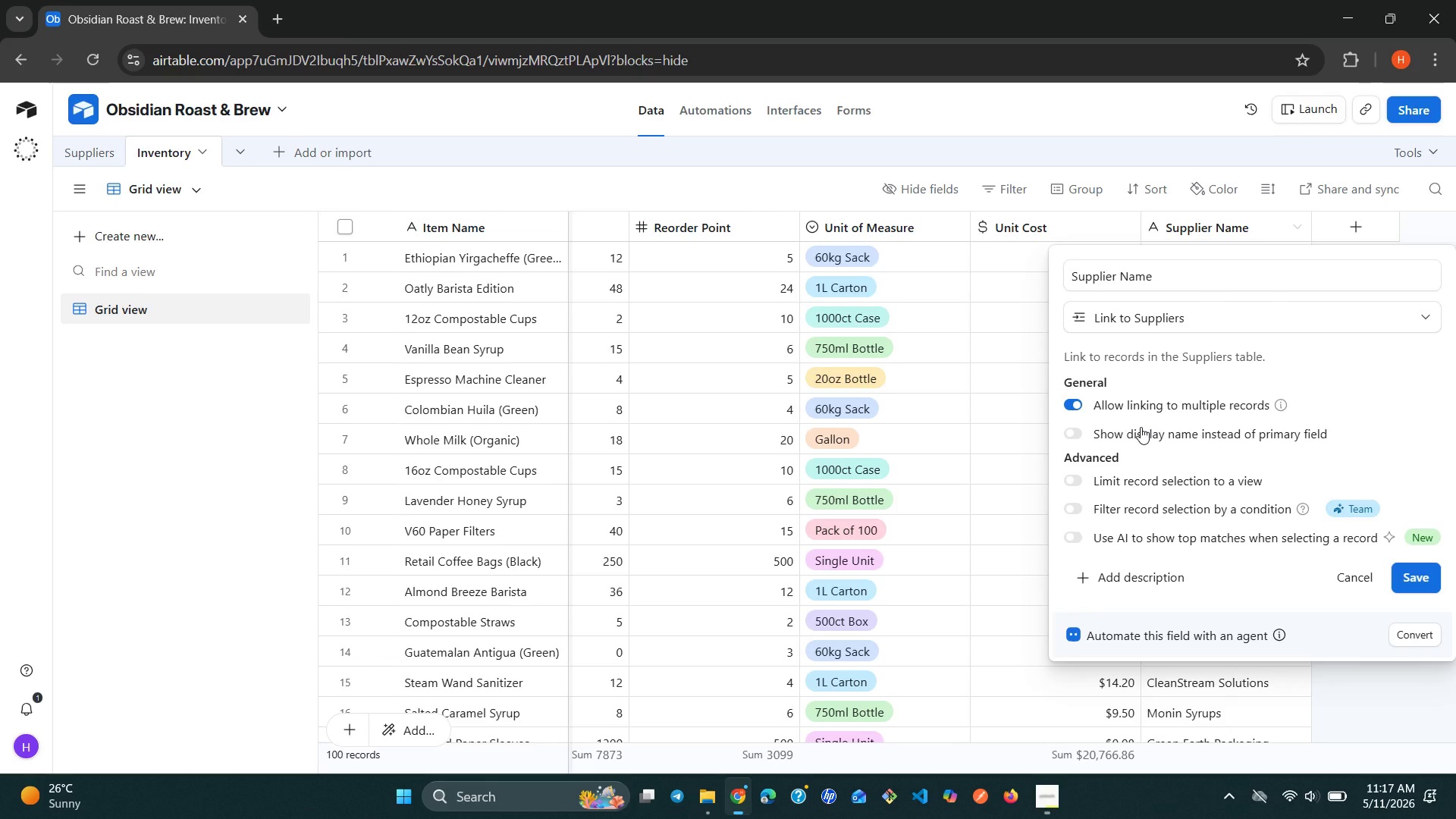 
left_click([1073, 408])
 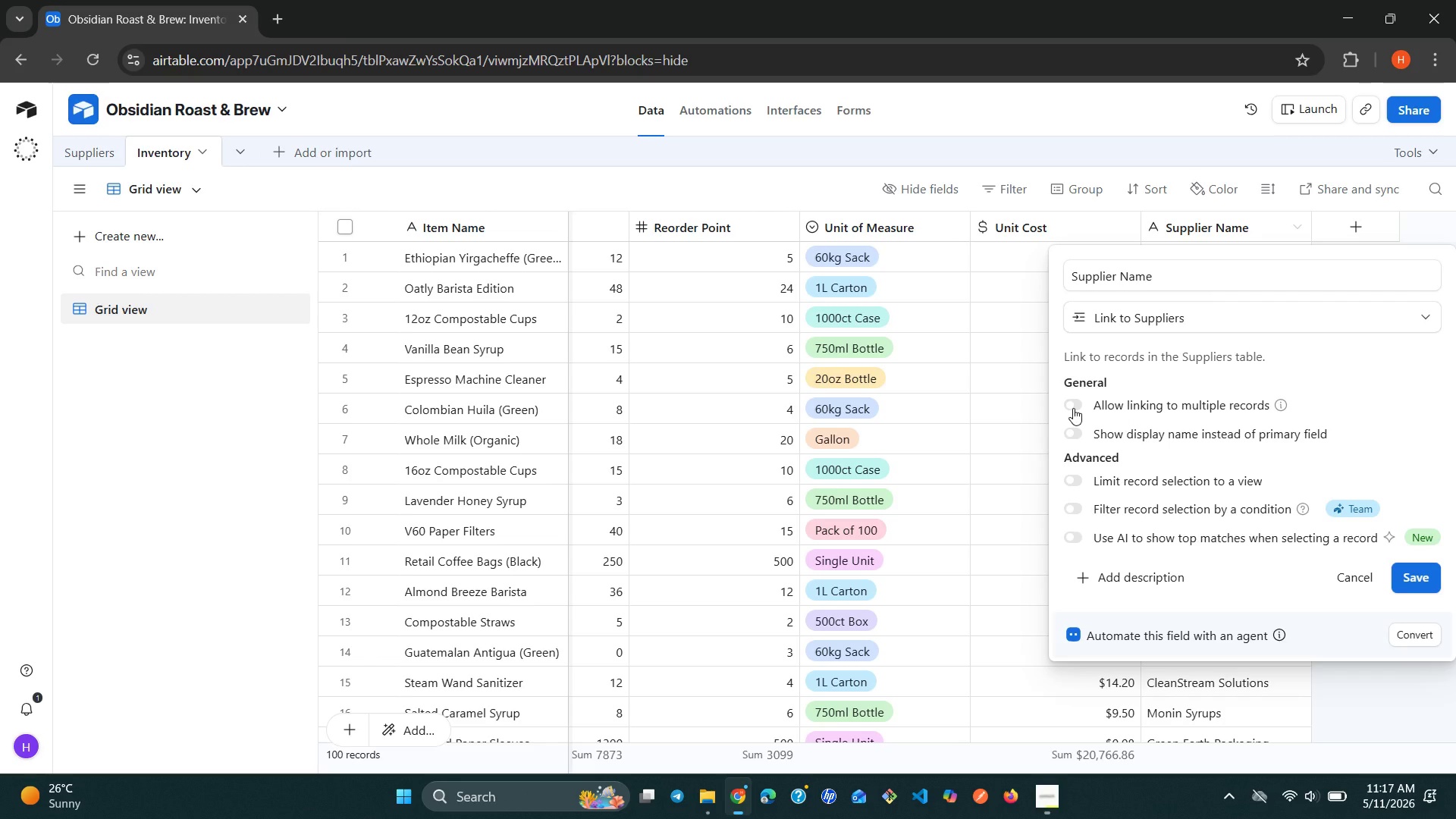 
wait(12.09)
 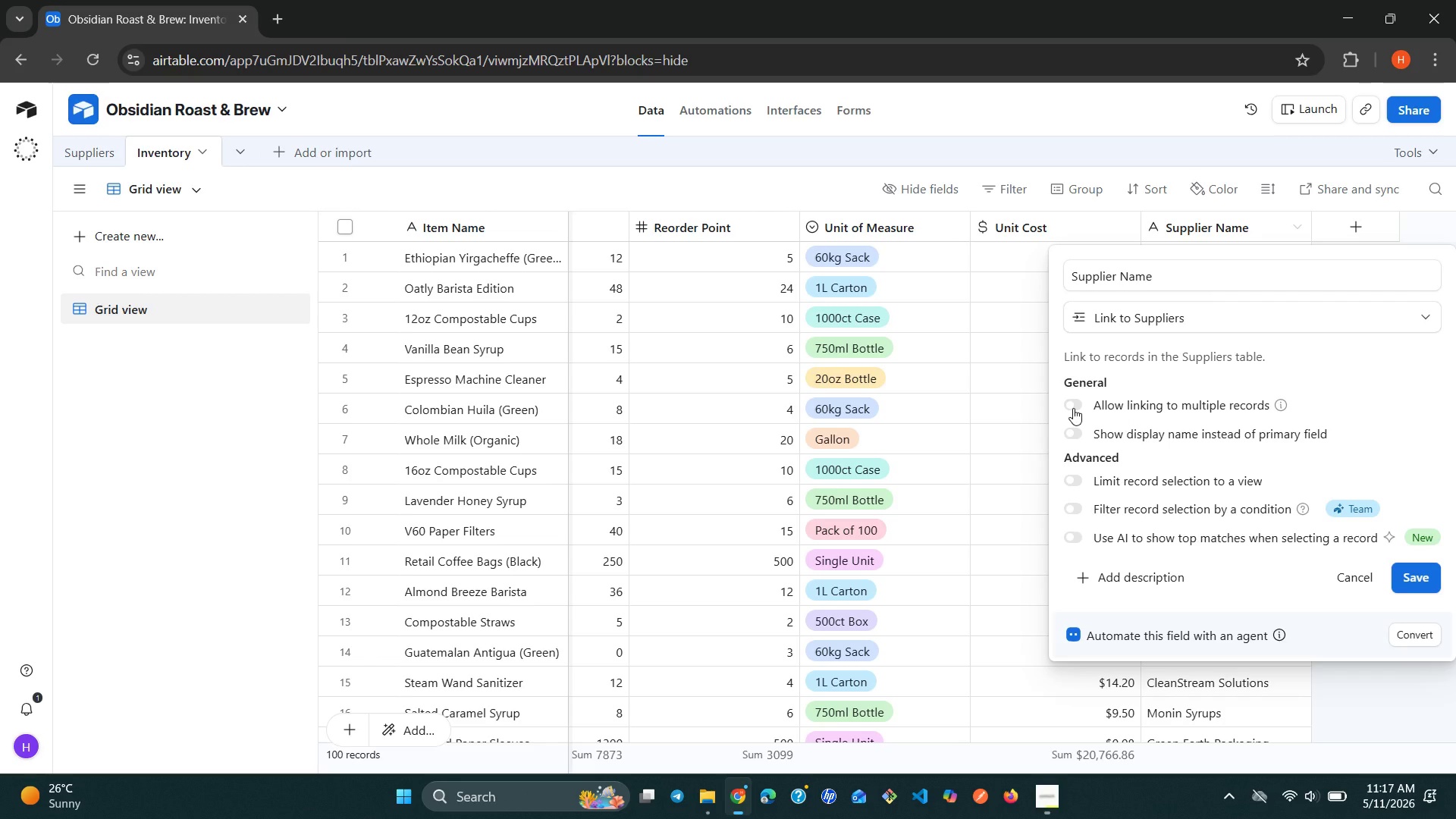 
left_click([1433, 592])
 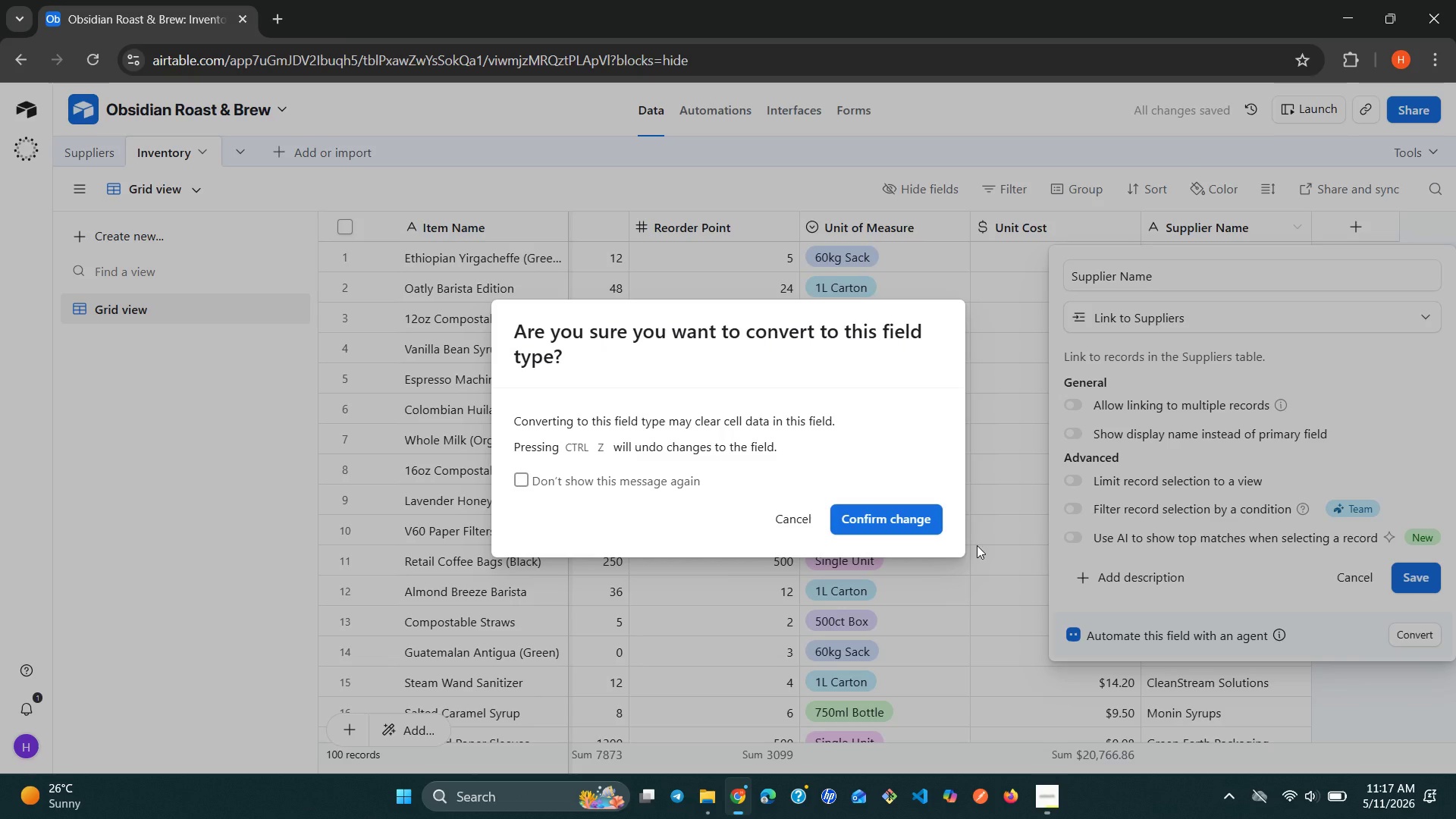 
left_click([907, 526])
 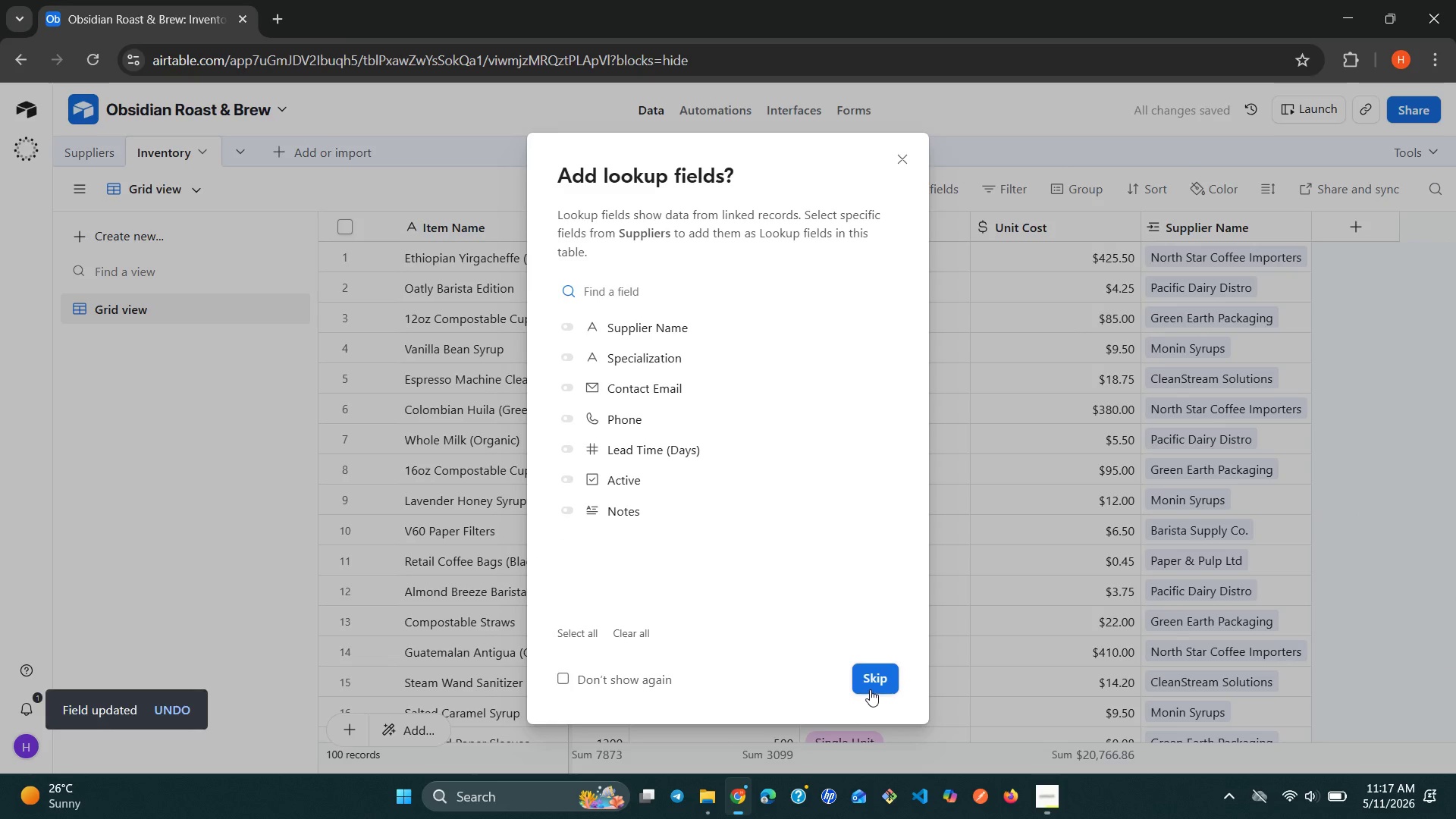 
left_click([870, 680])
 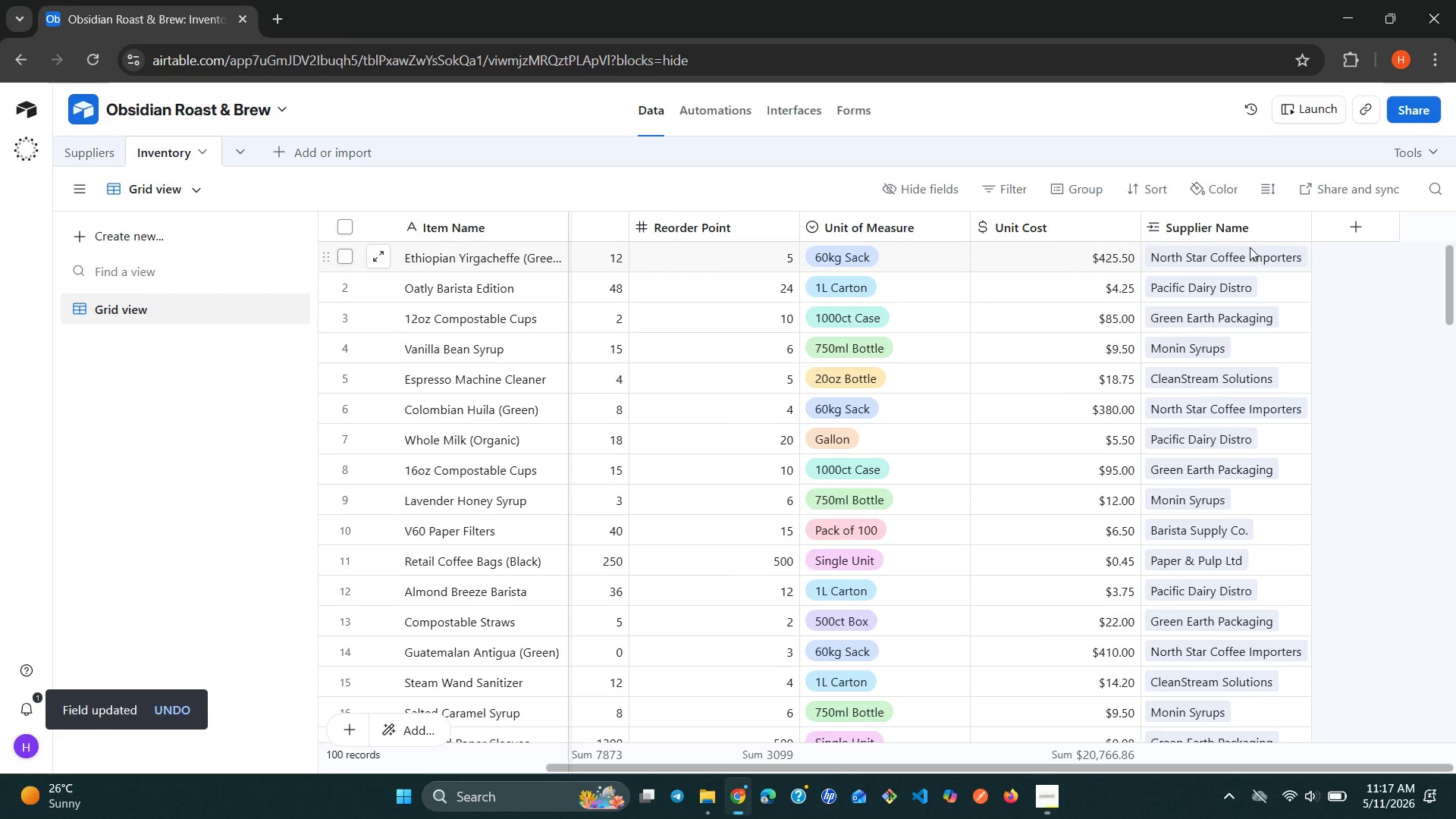 
wait(5.66)
 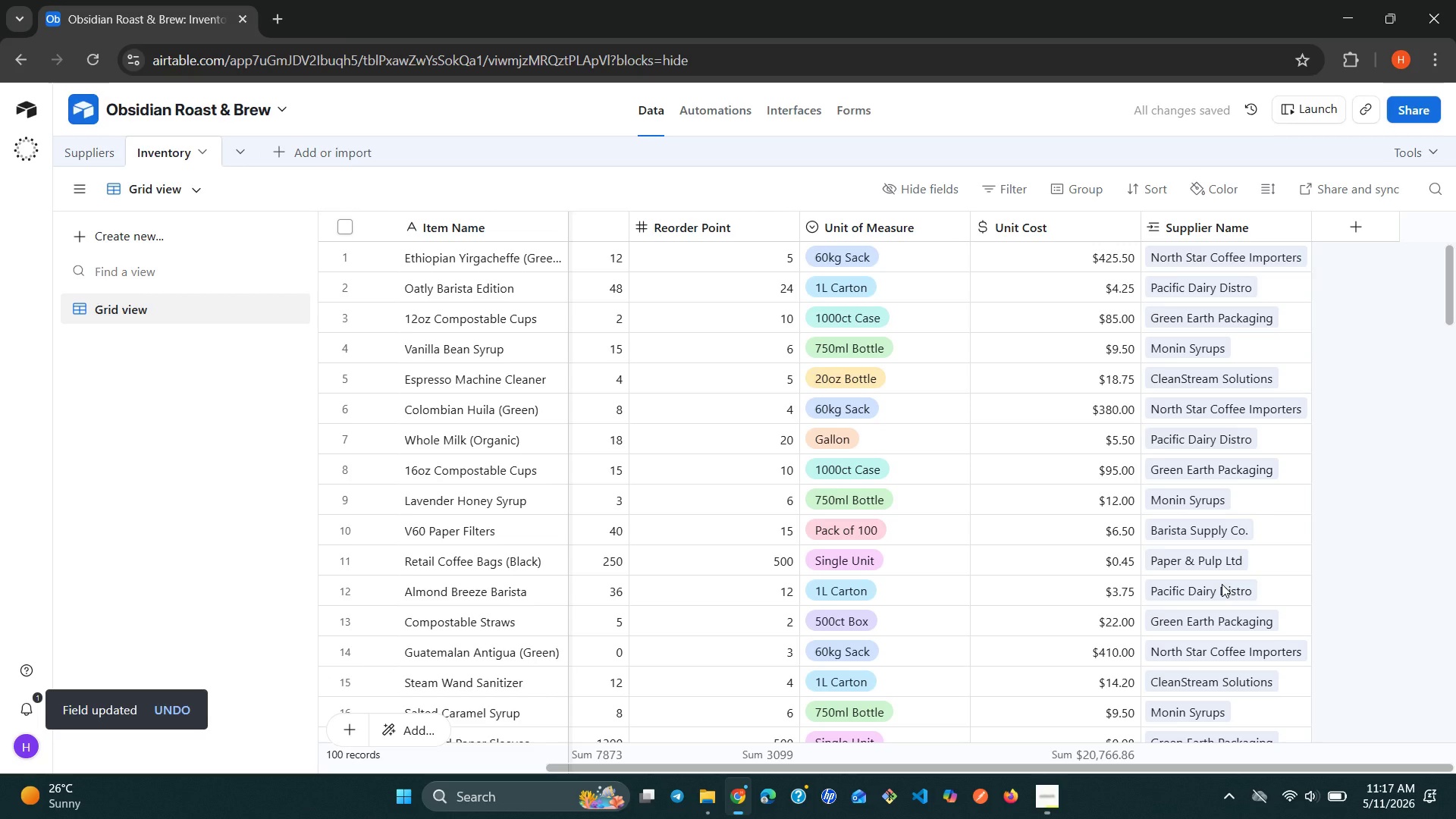 
left_click([1220, 264])
 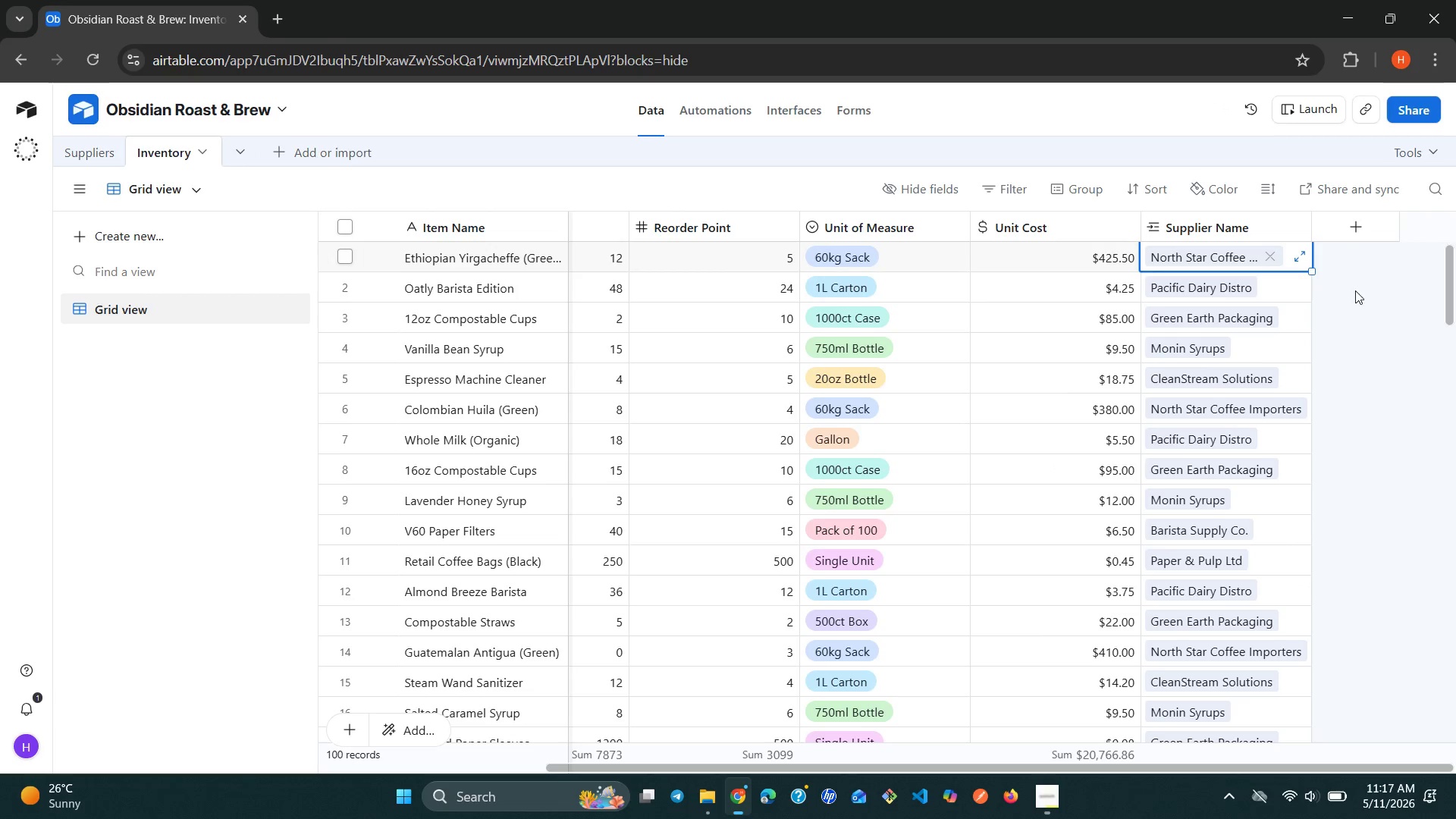 
left_click([1358, 290])
 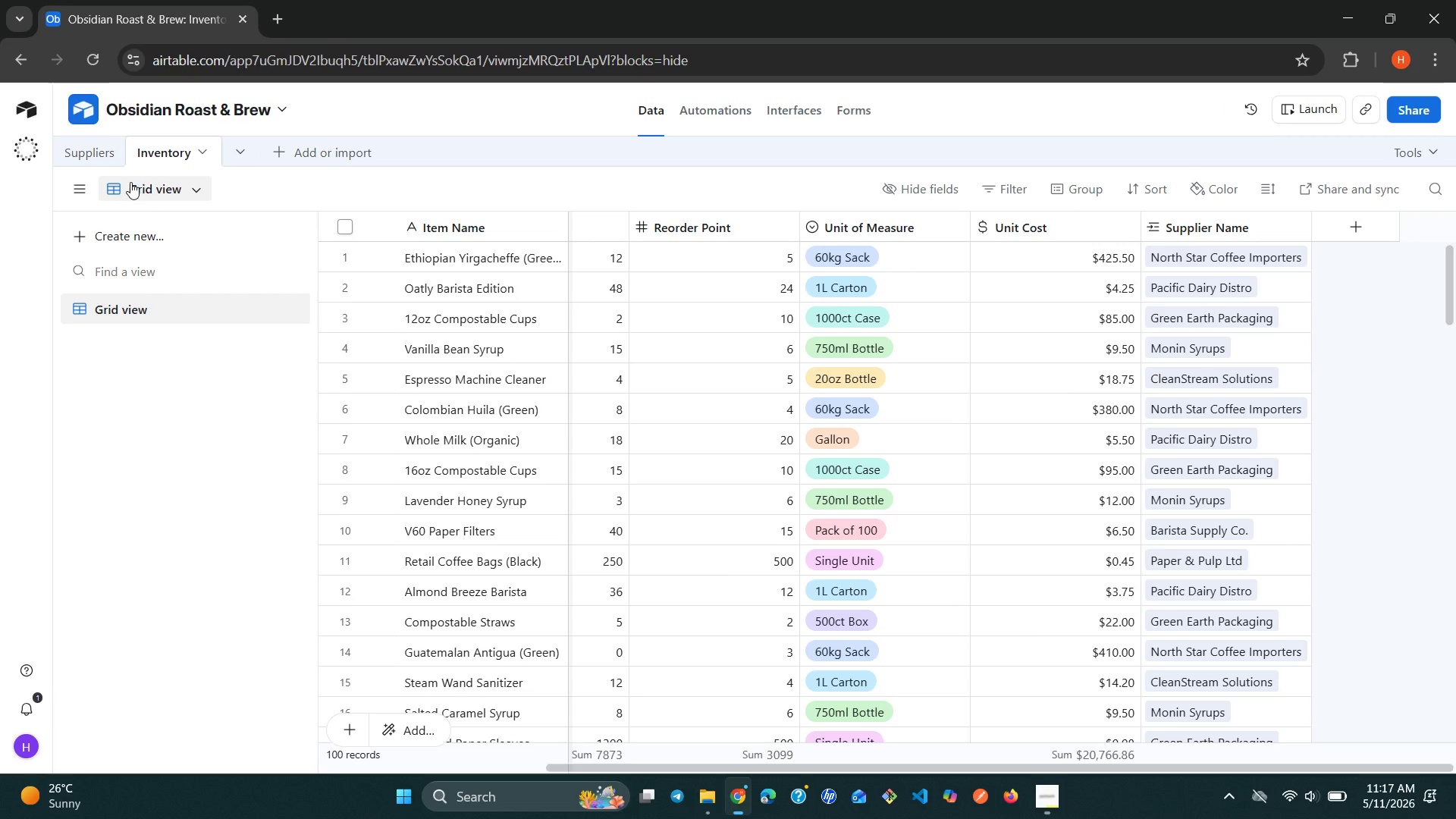 
left_click([95, 156])
 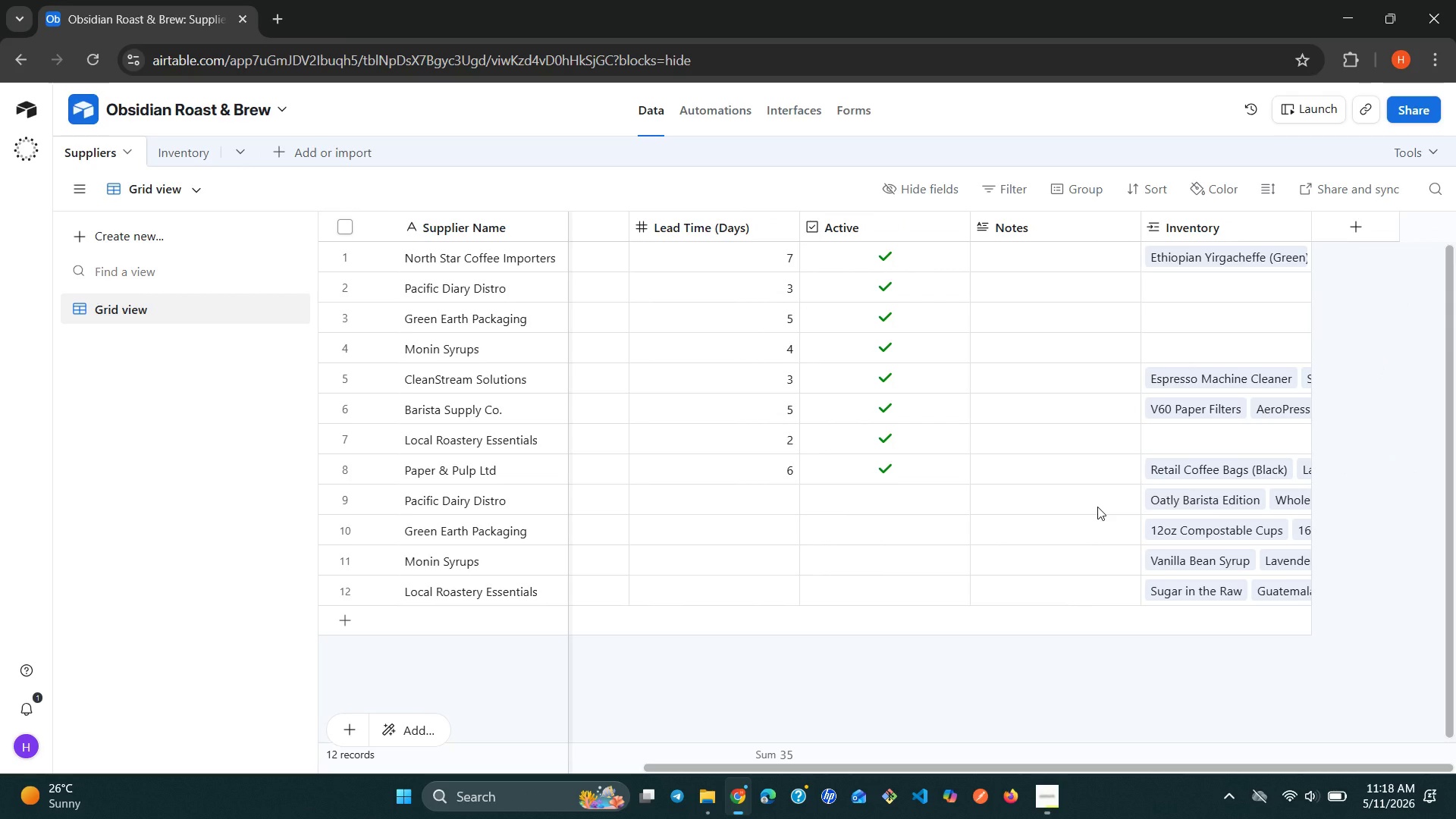 
wait(52.47)
 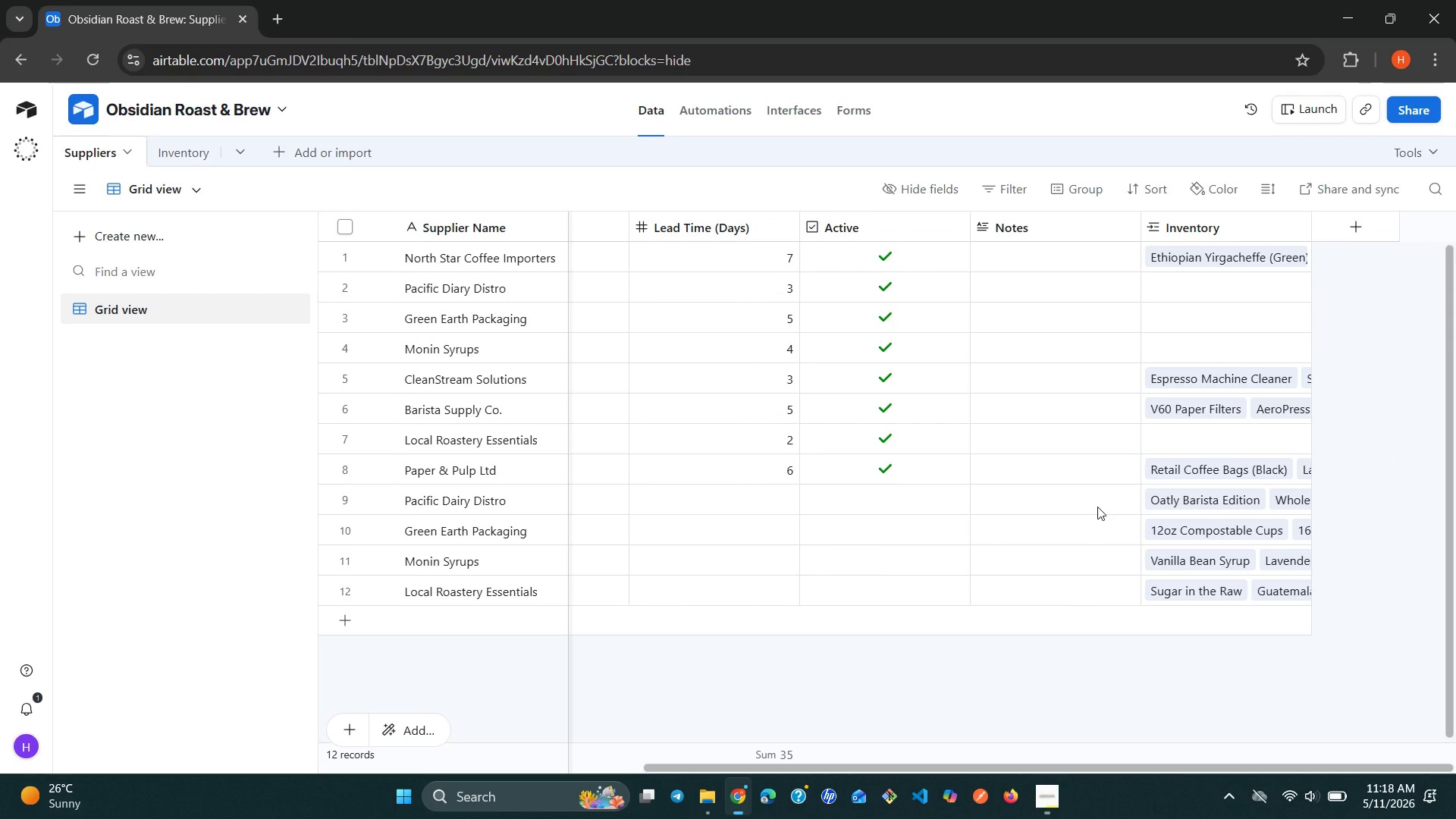 
left_click([1217, 501])
 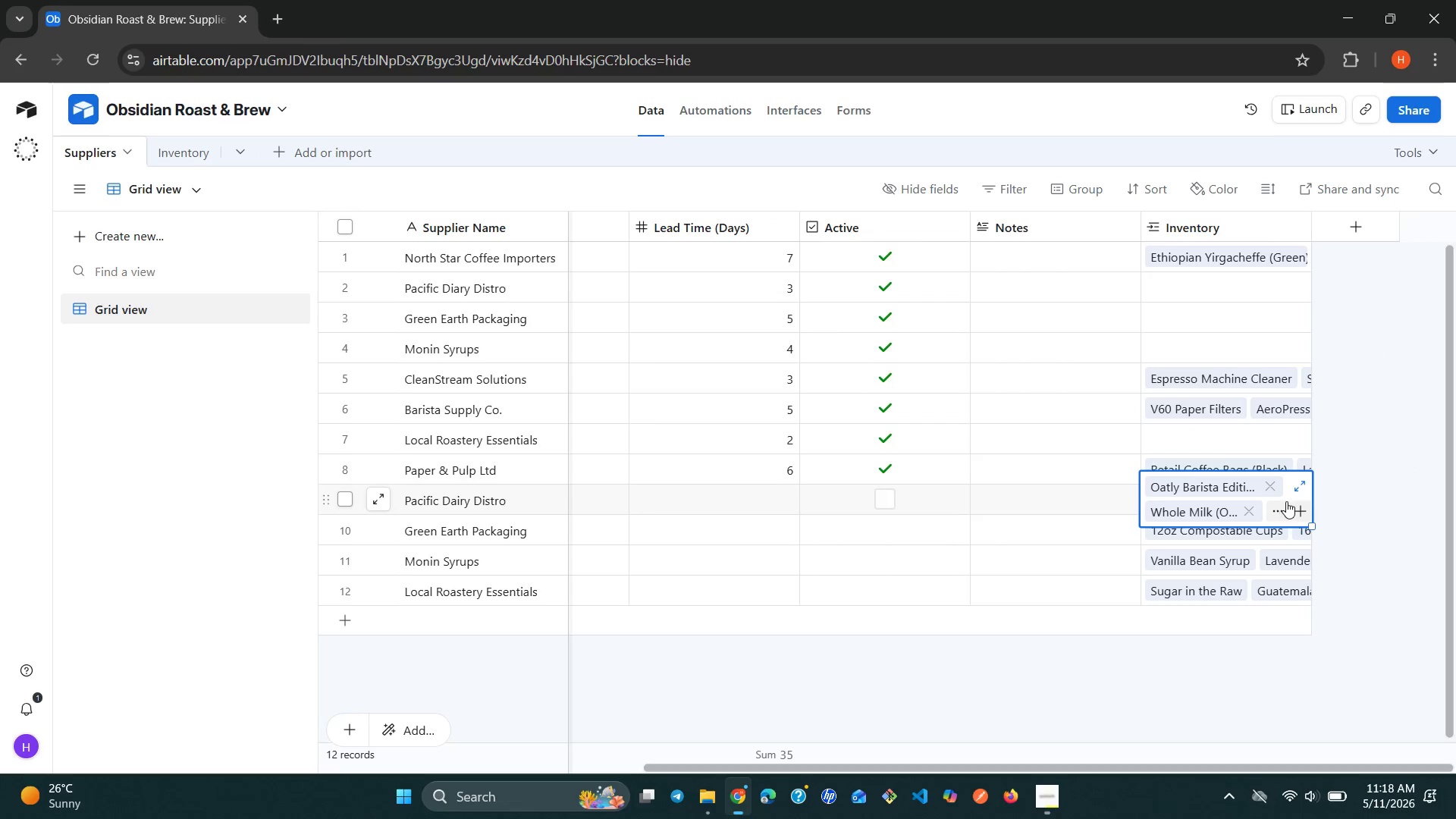 
left_click([1280, 513])
 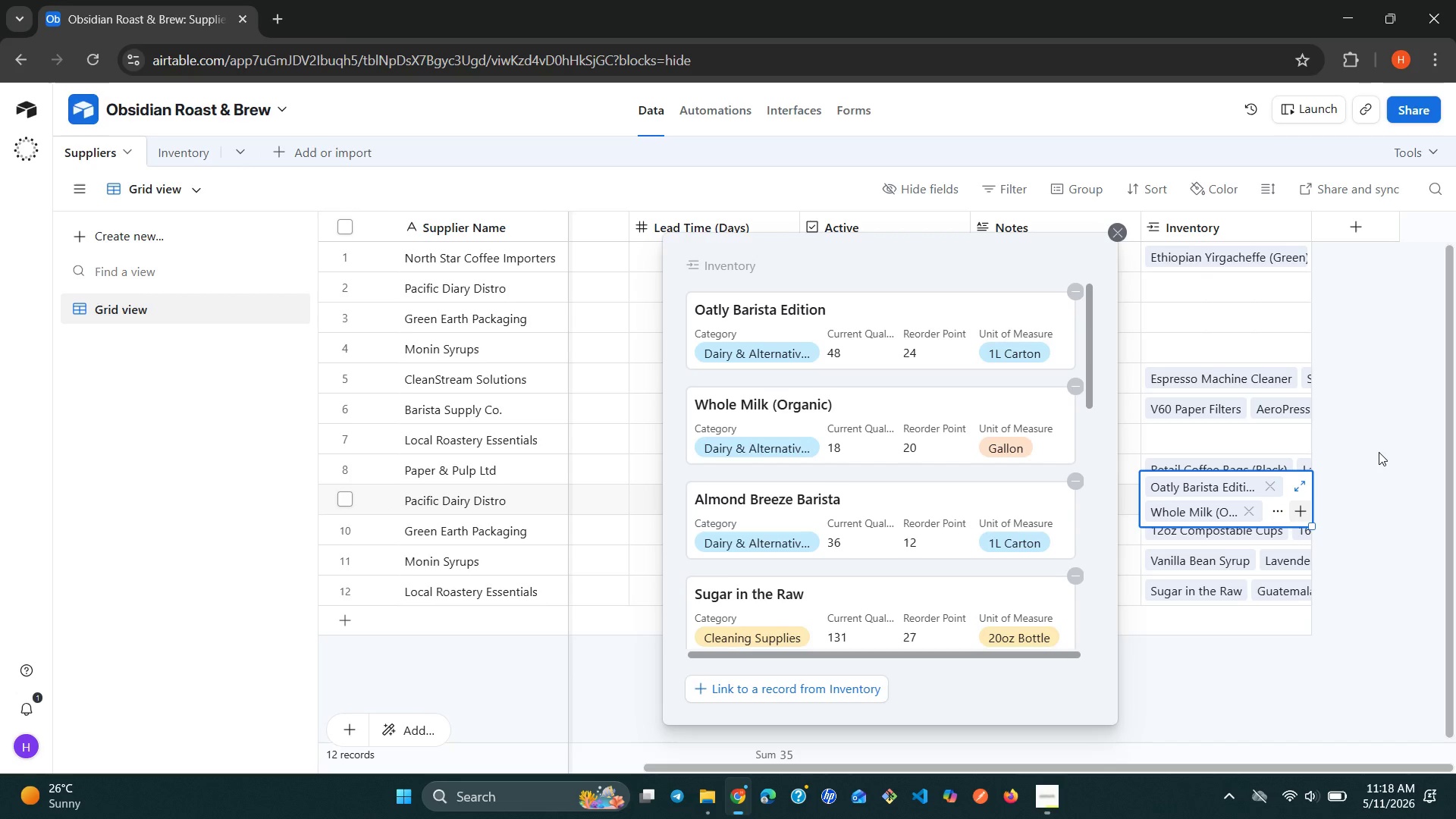 
left_click([1383, 451])
 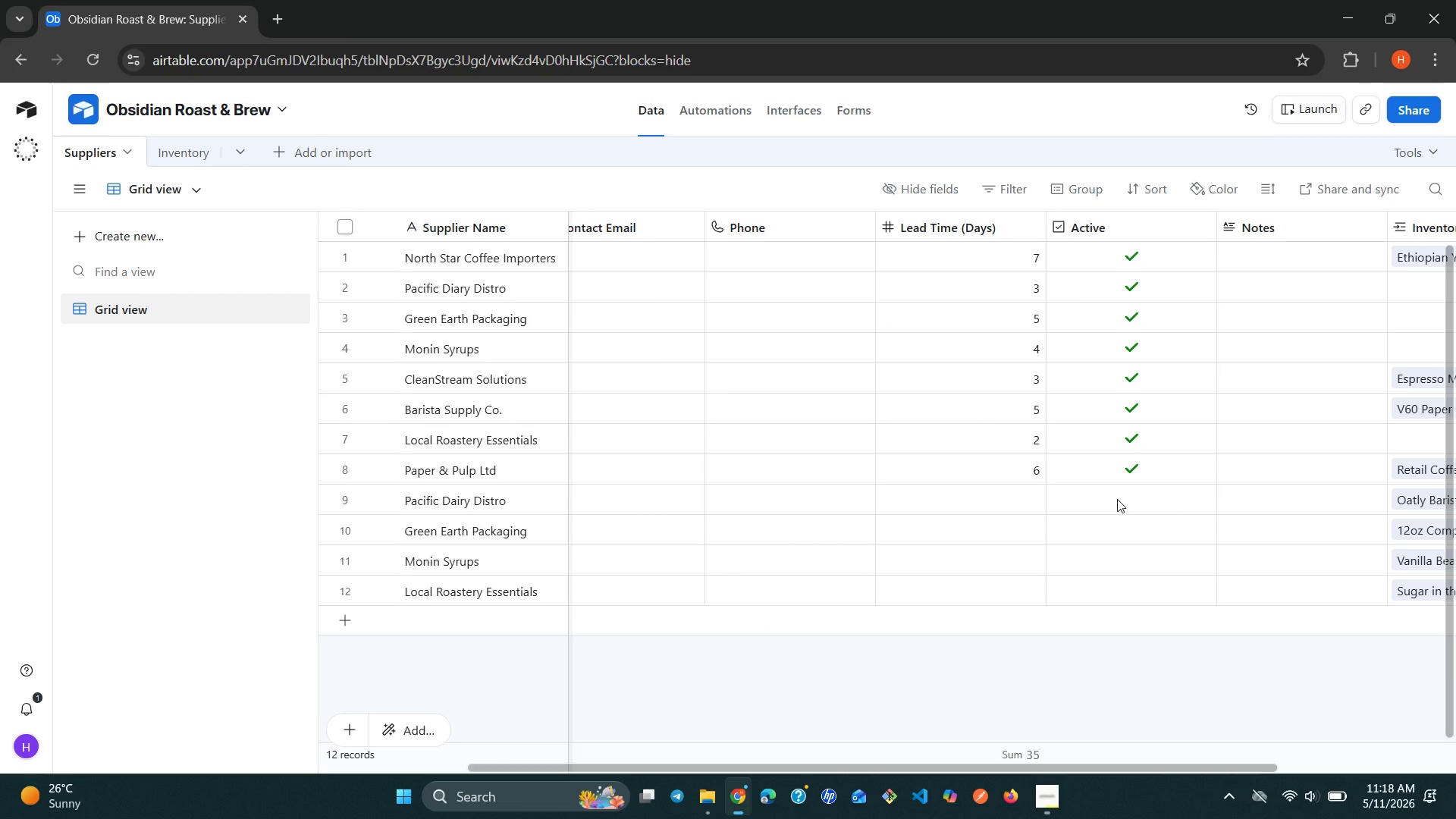 
wait(9.89)
 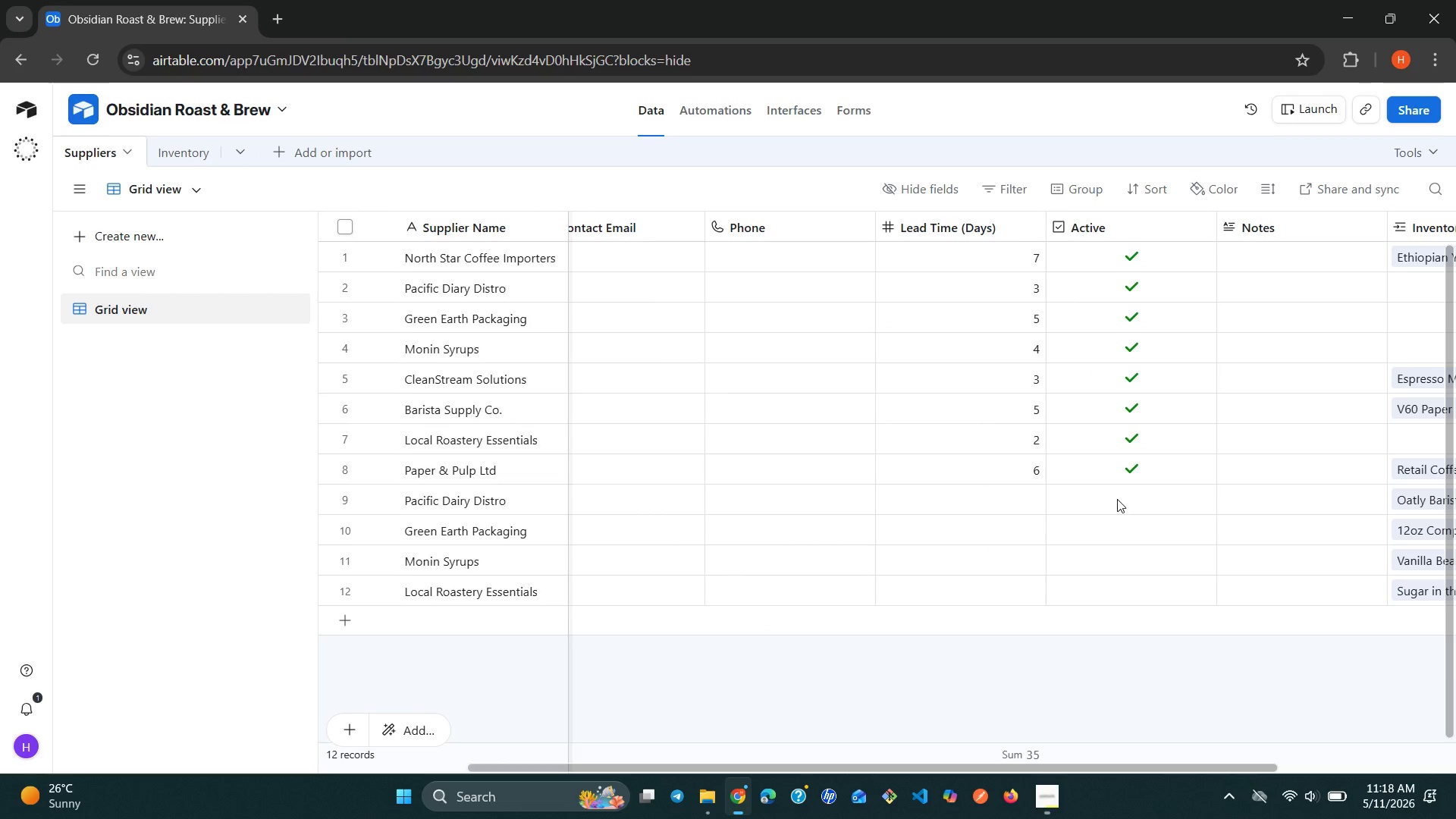 
left_click([192, 164])
 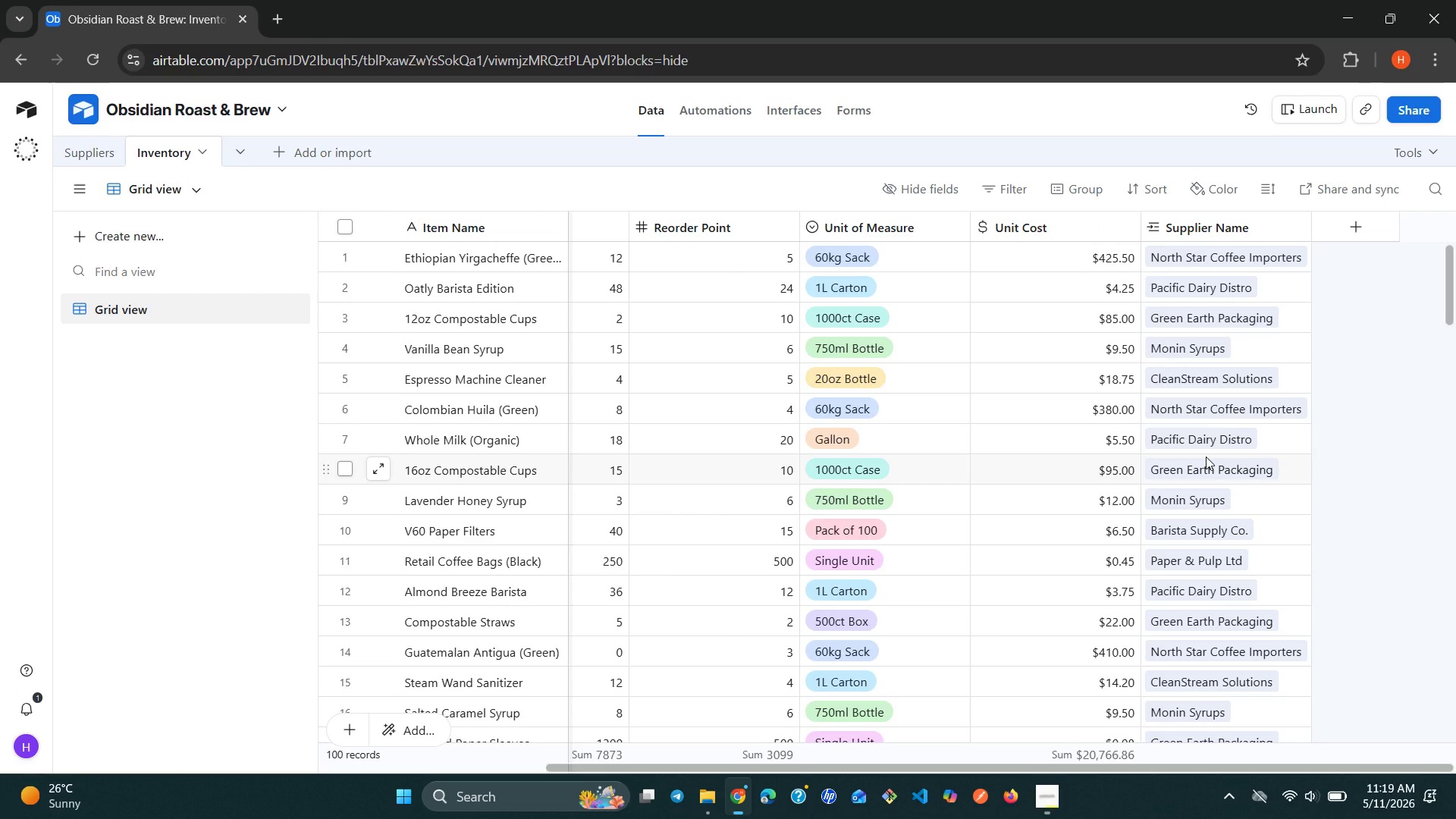 
wait(18.66)
 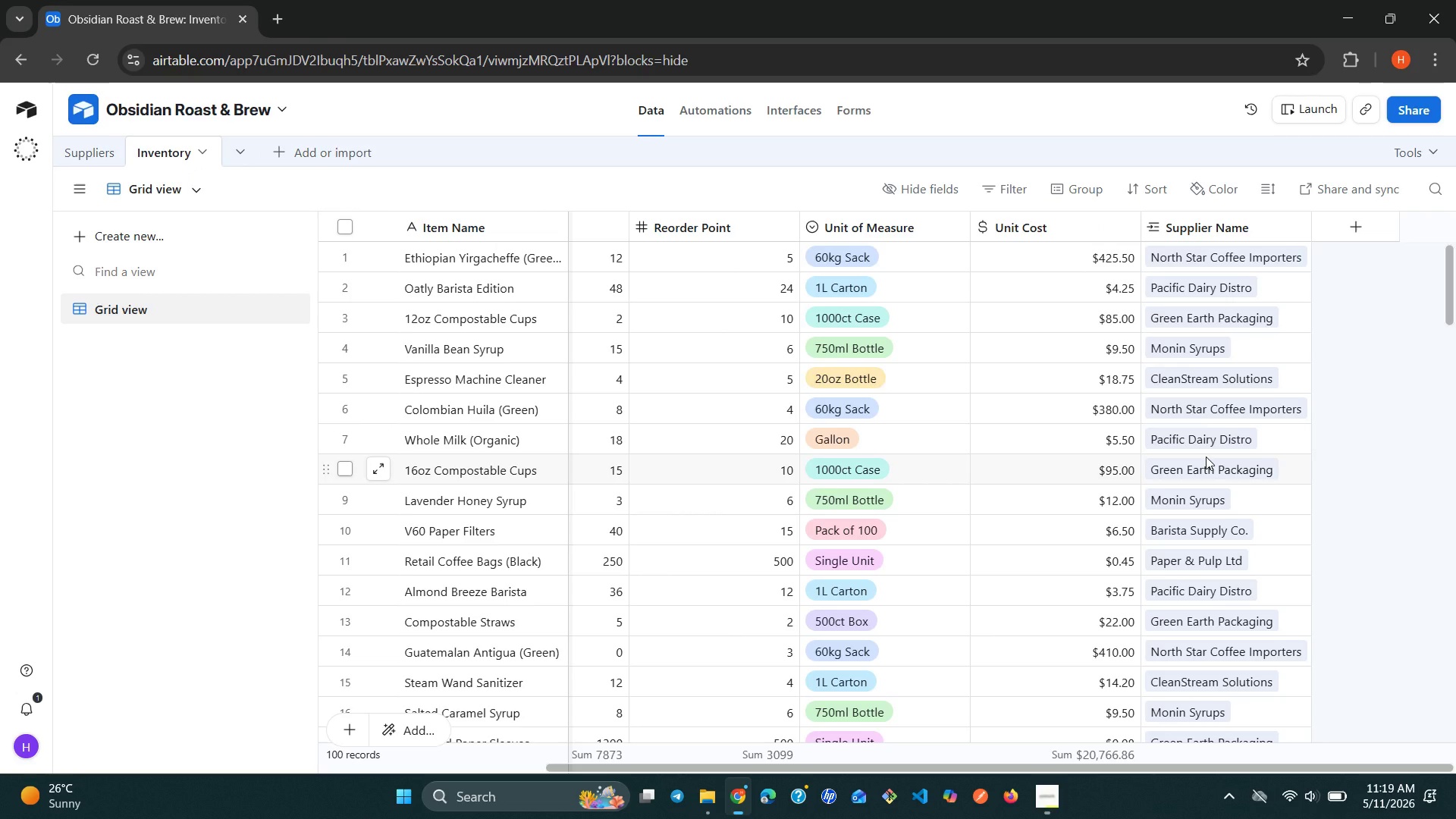 
left_click([516, 264])
 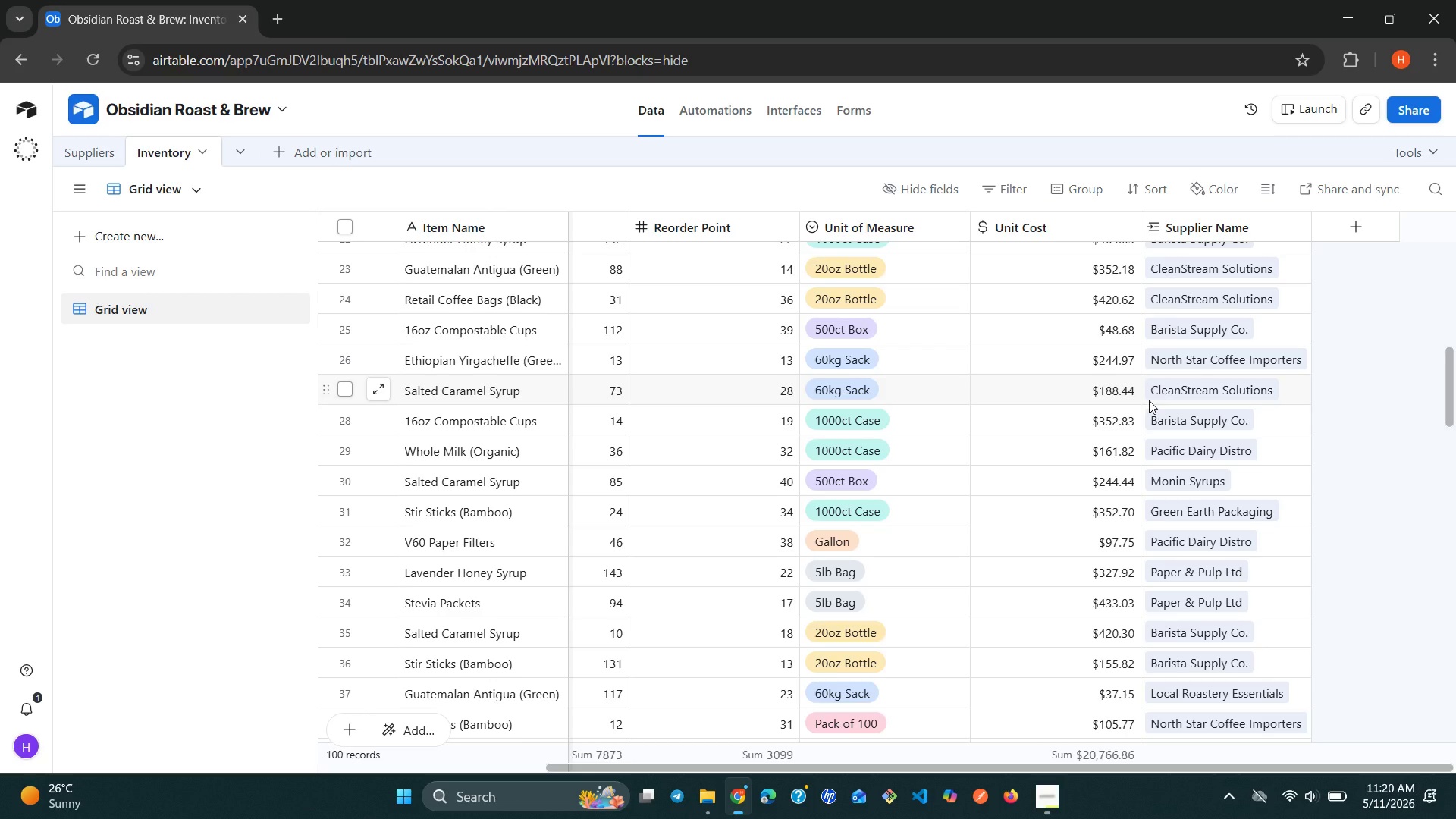 
wait(62.69)
 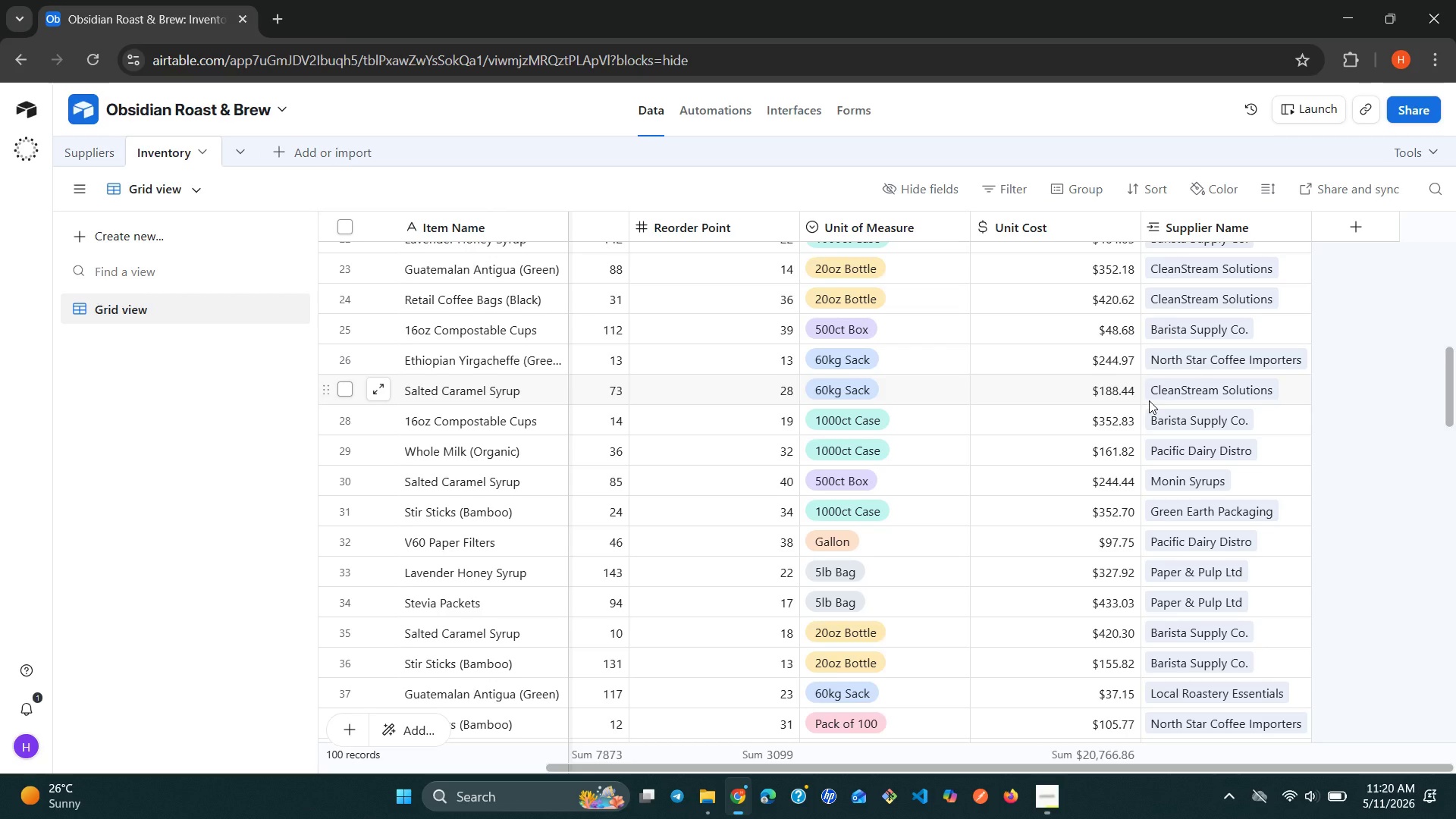 
left_click([106, 161])
 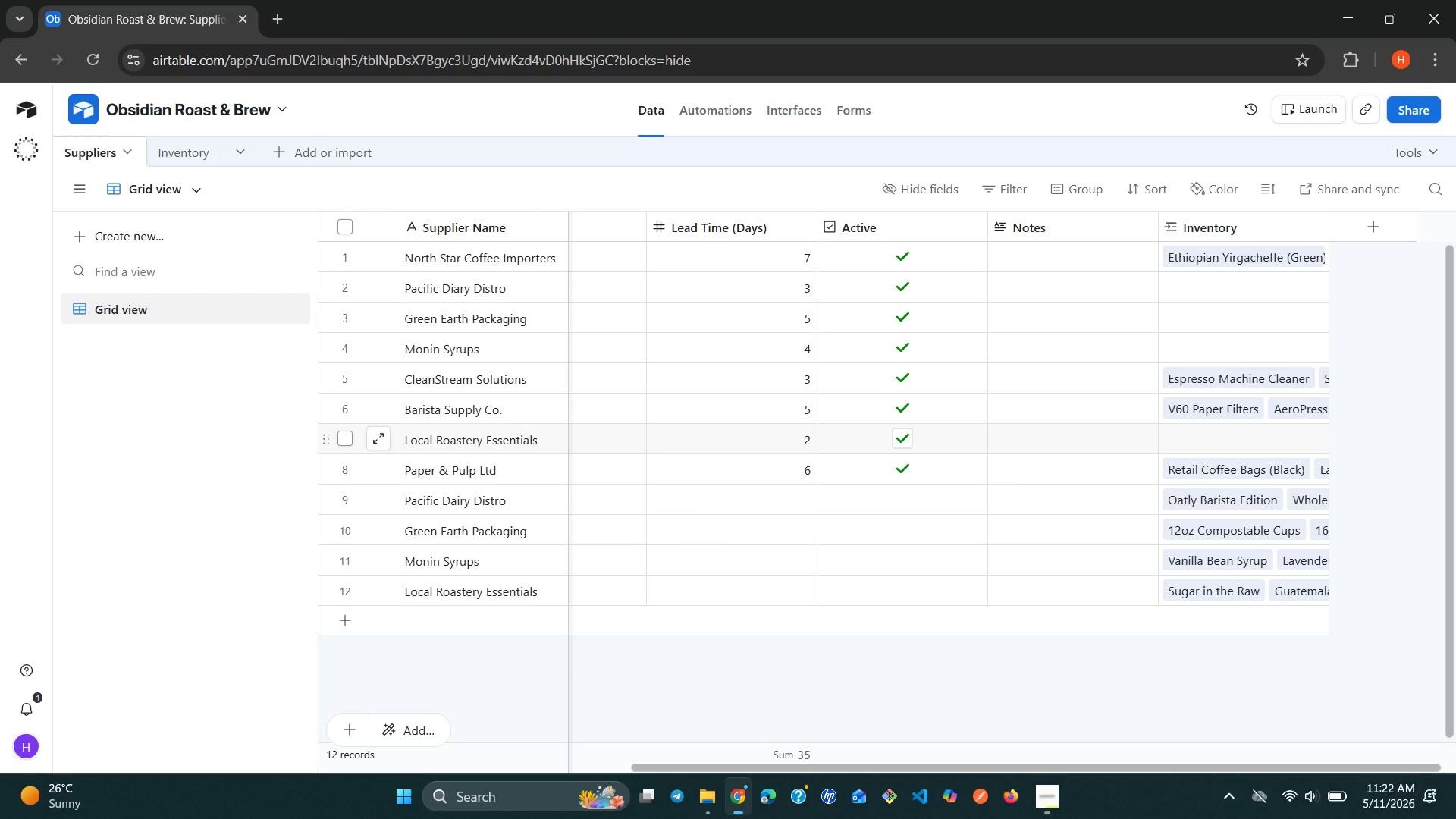 
wait(158.23)
 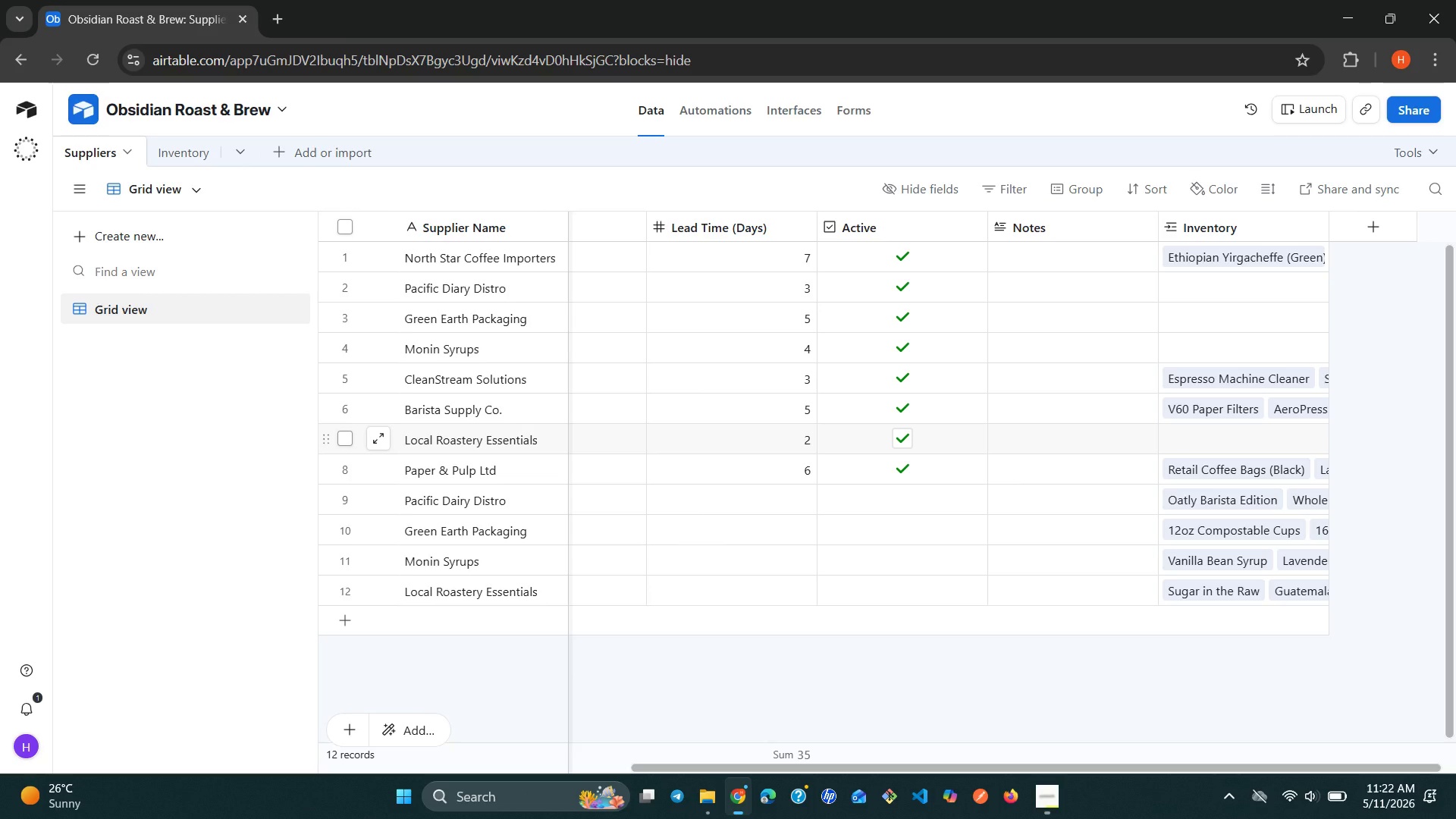 
left_click([343, 597])
 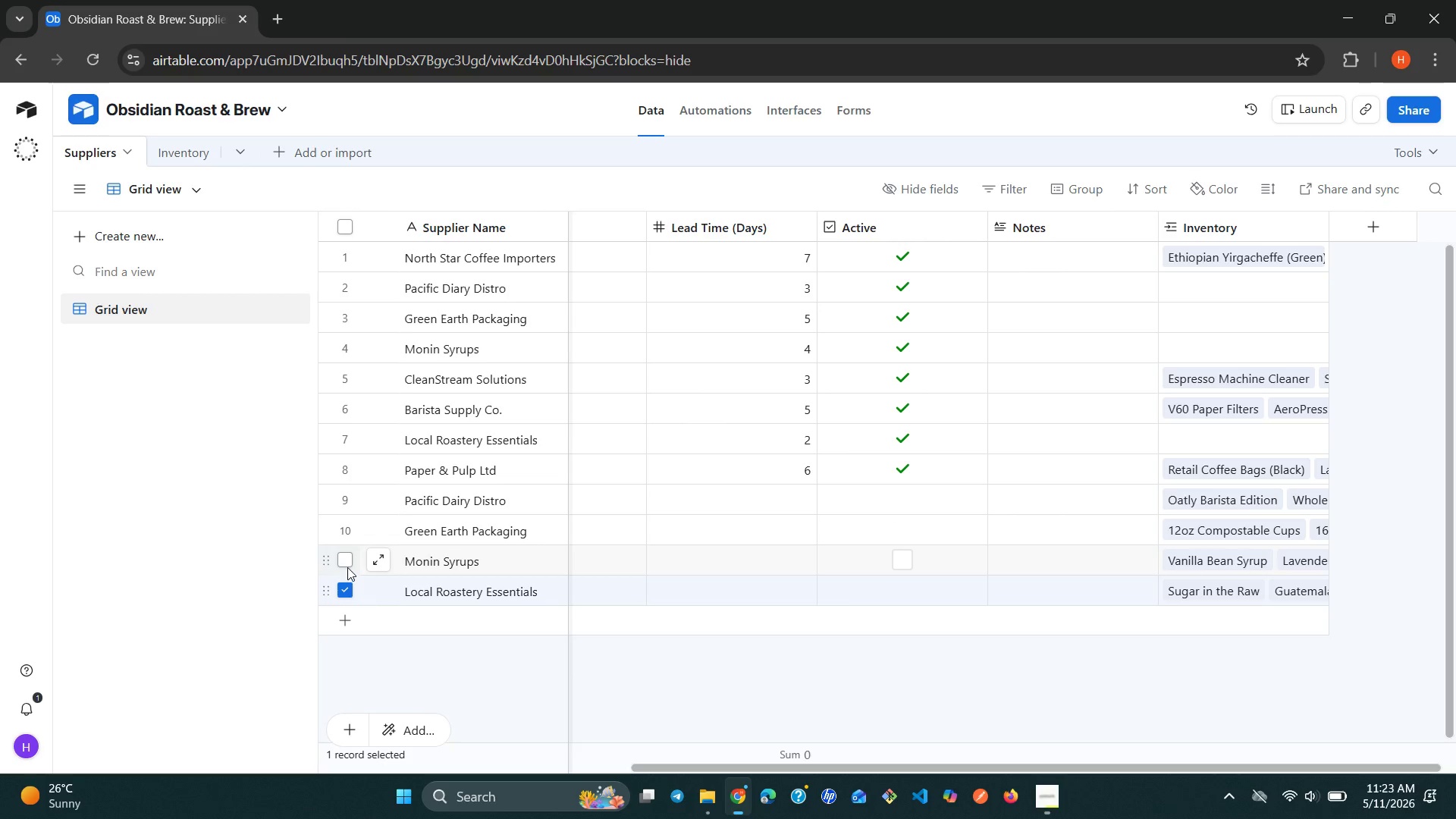 
left_click([347, 567])
 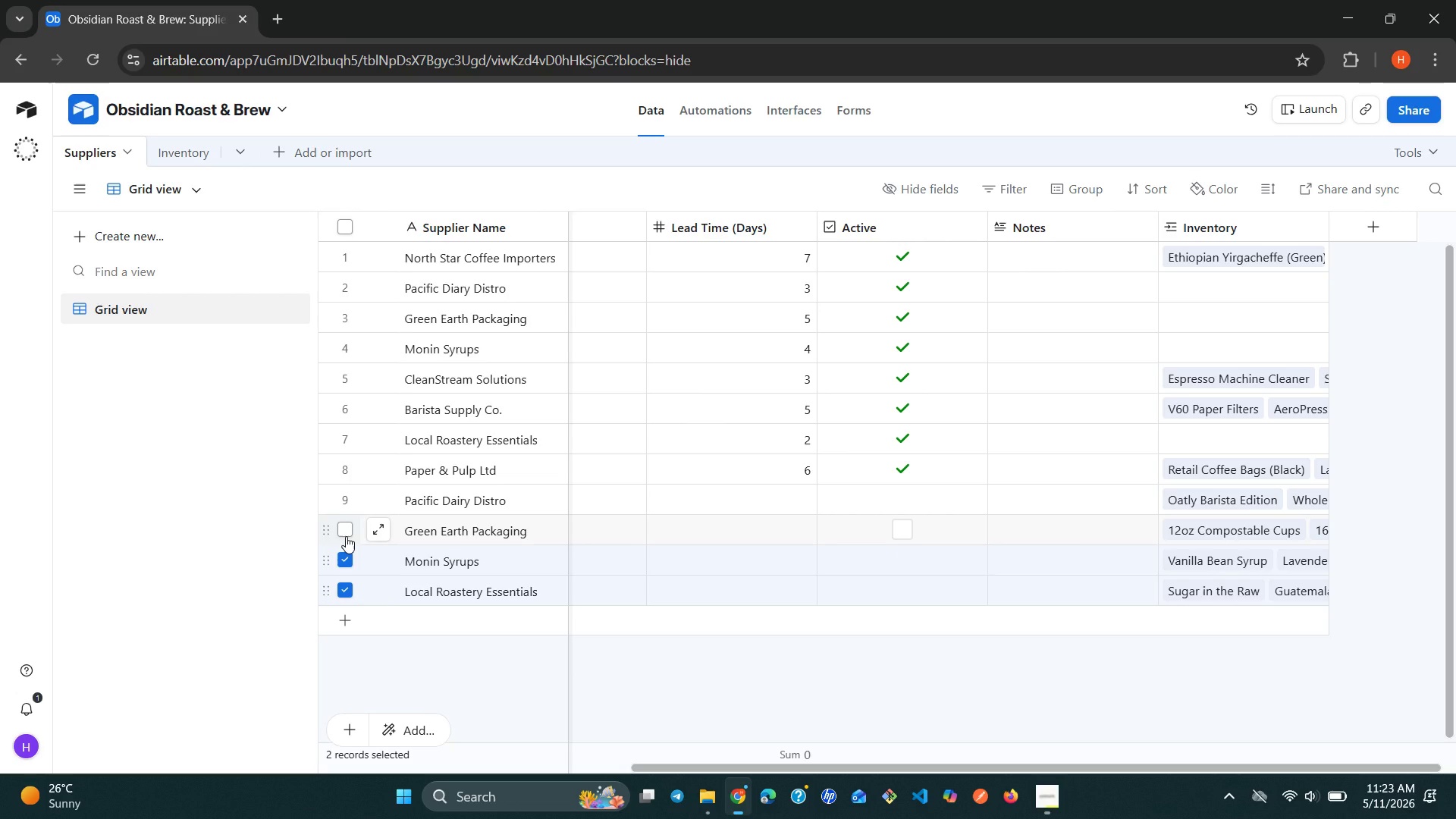 
left_click([346, 536])
 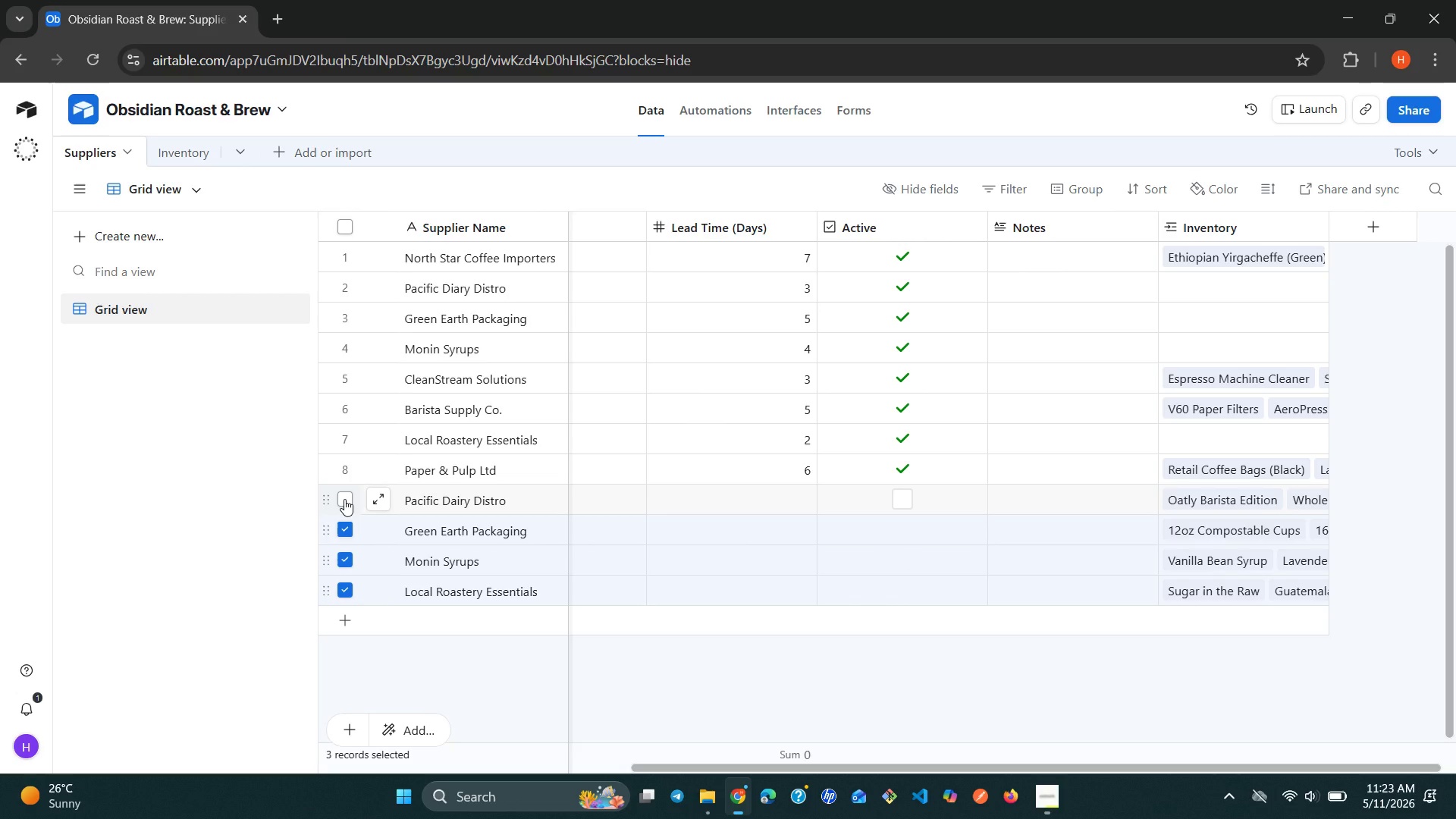 
left_click([344, 499])
 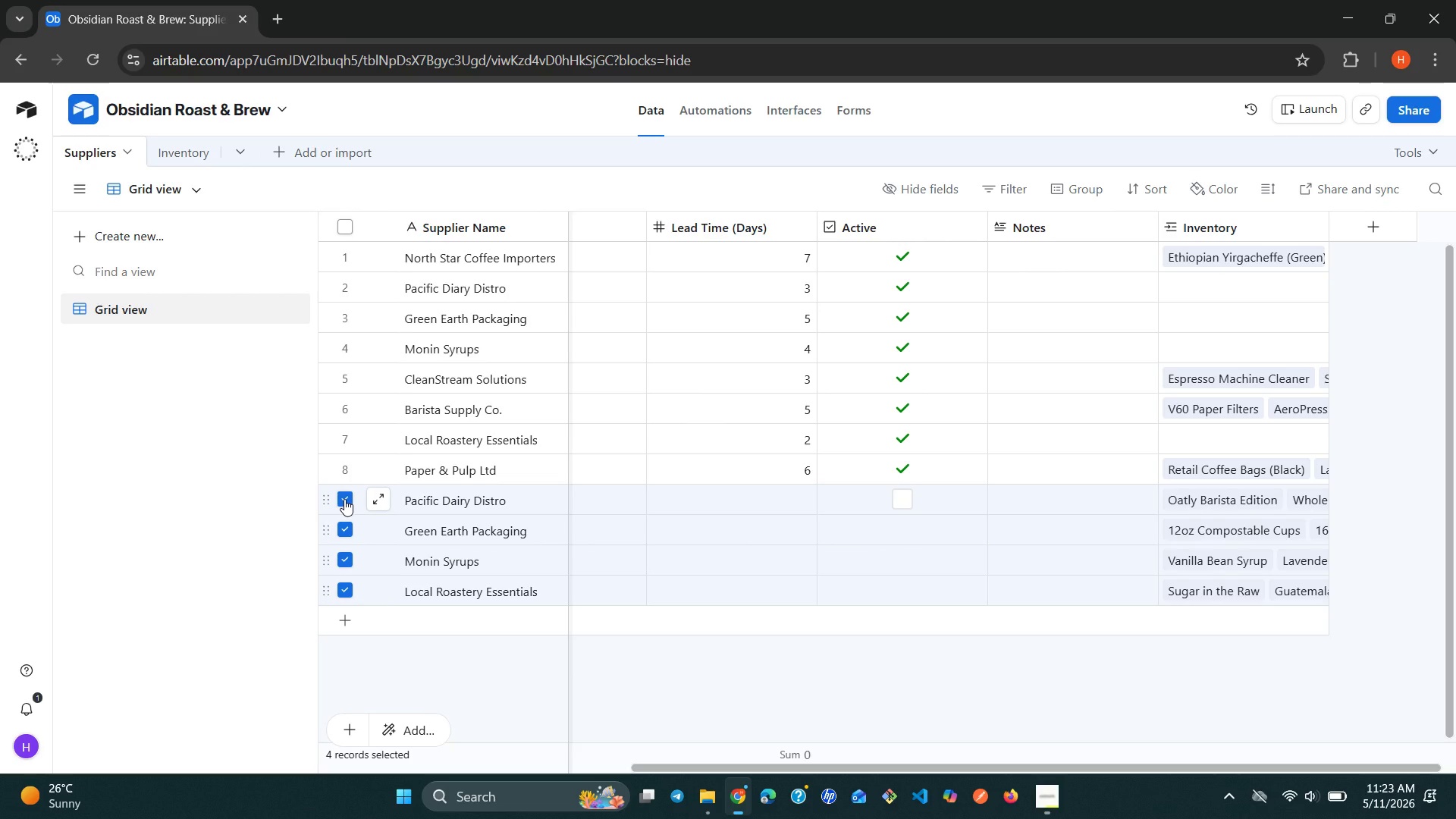 
right_click([344, 499])
 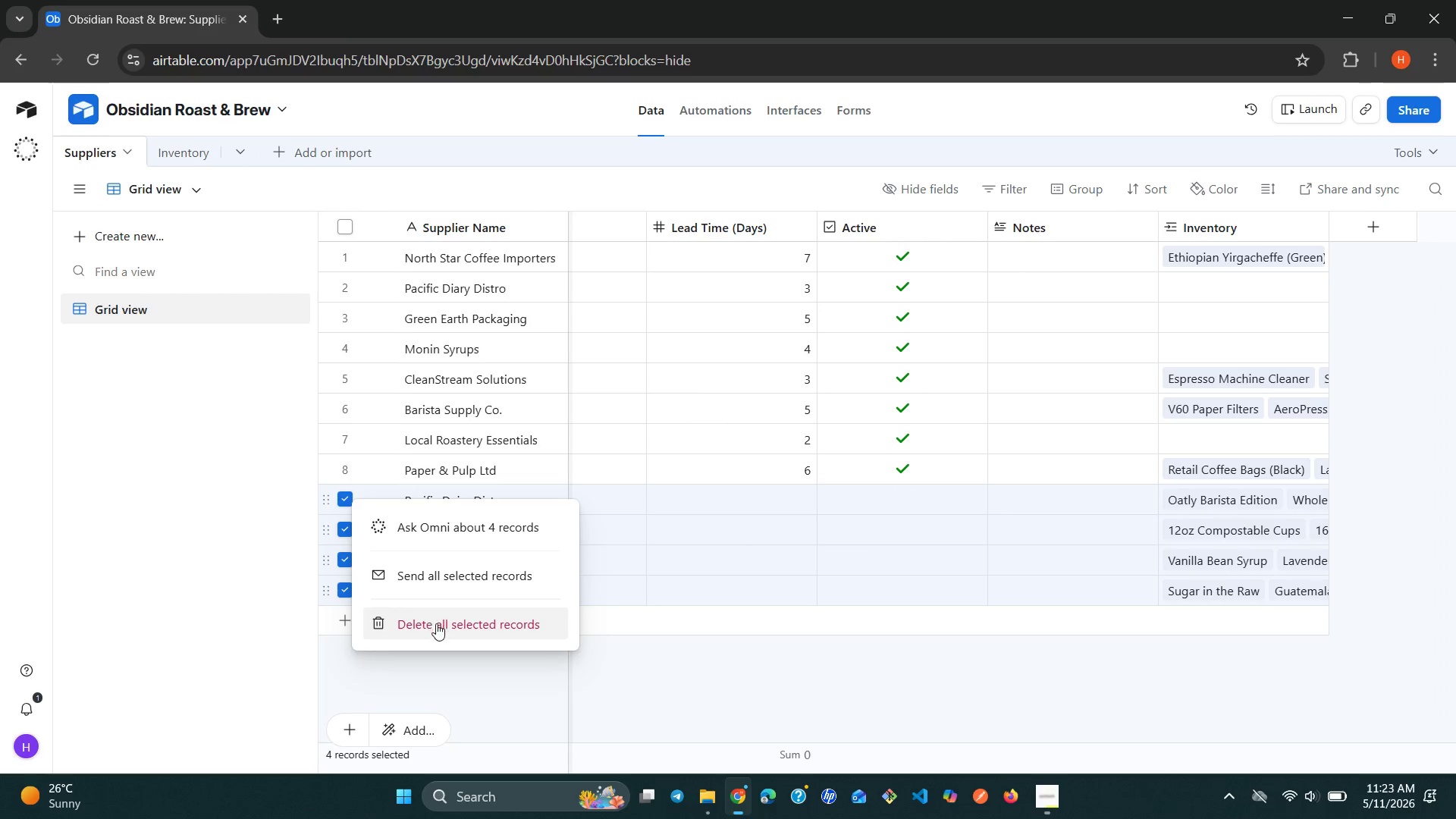 
left_click([436, 625])
 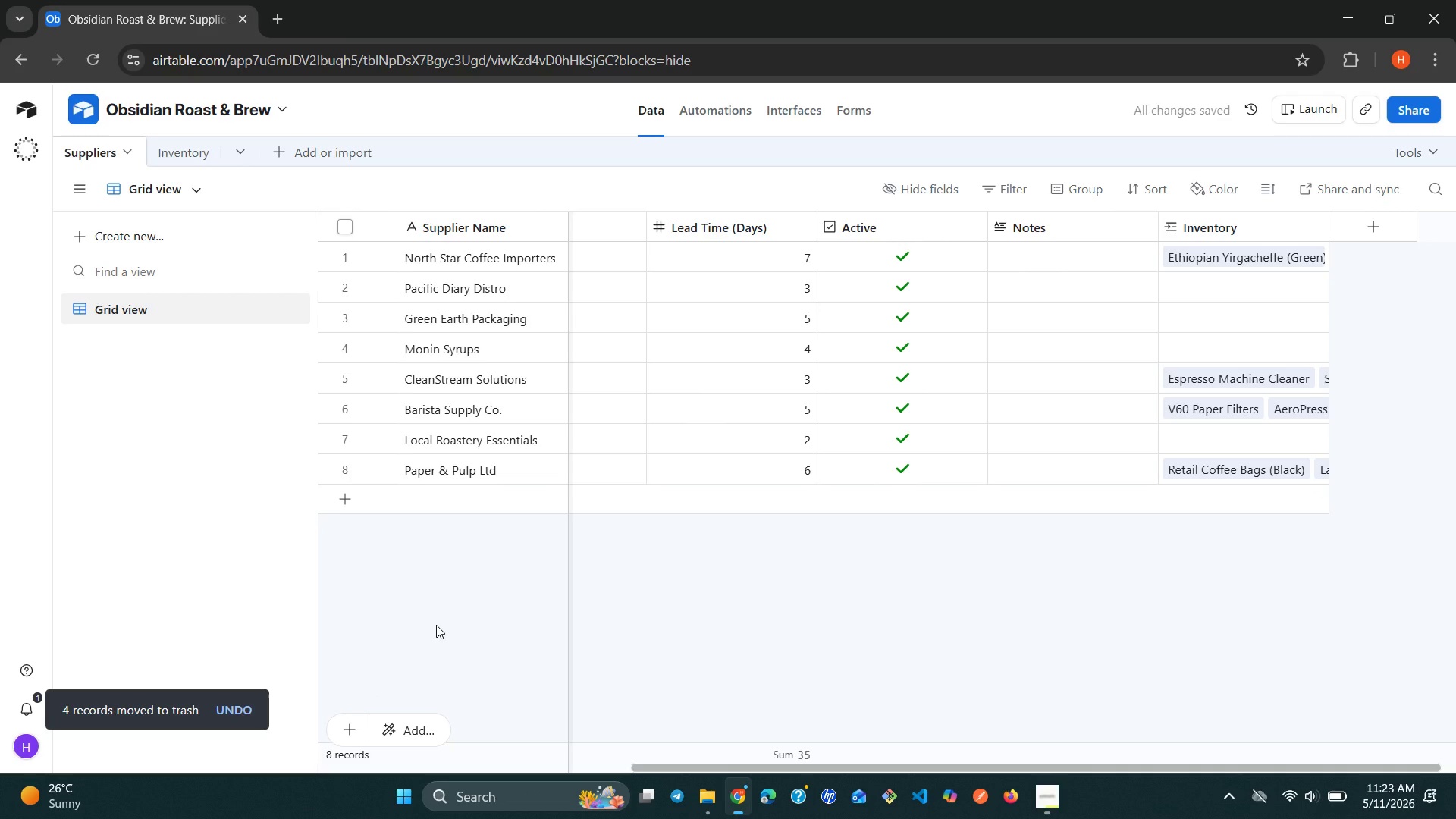 
wait(9.44)
 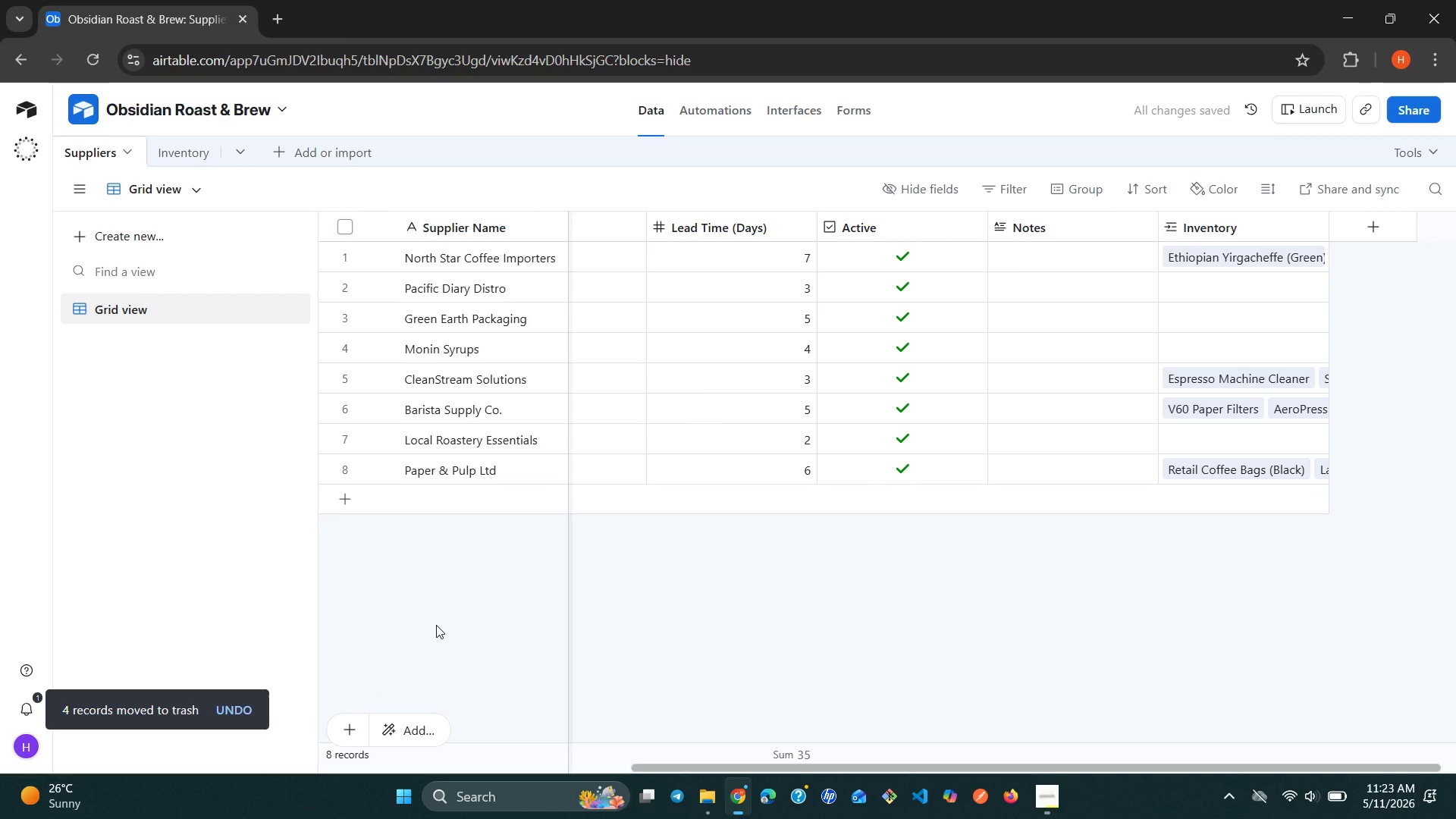 
left_click([183, 146])
 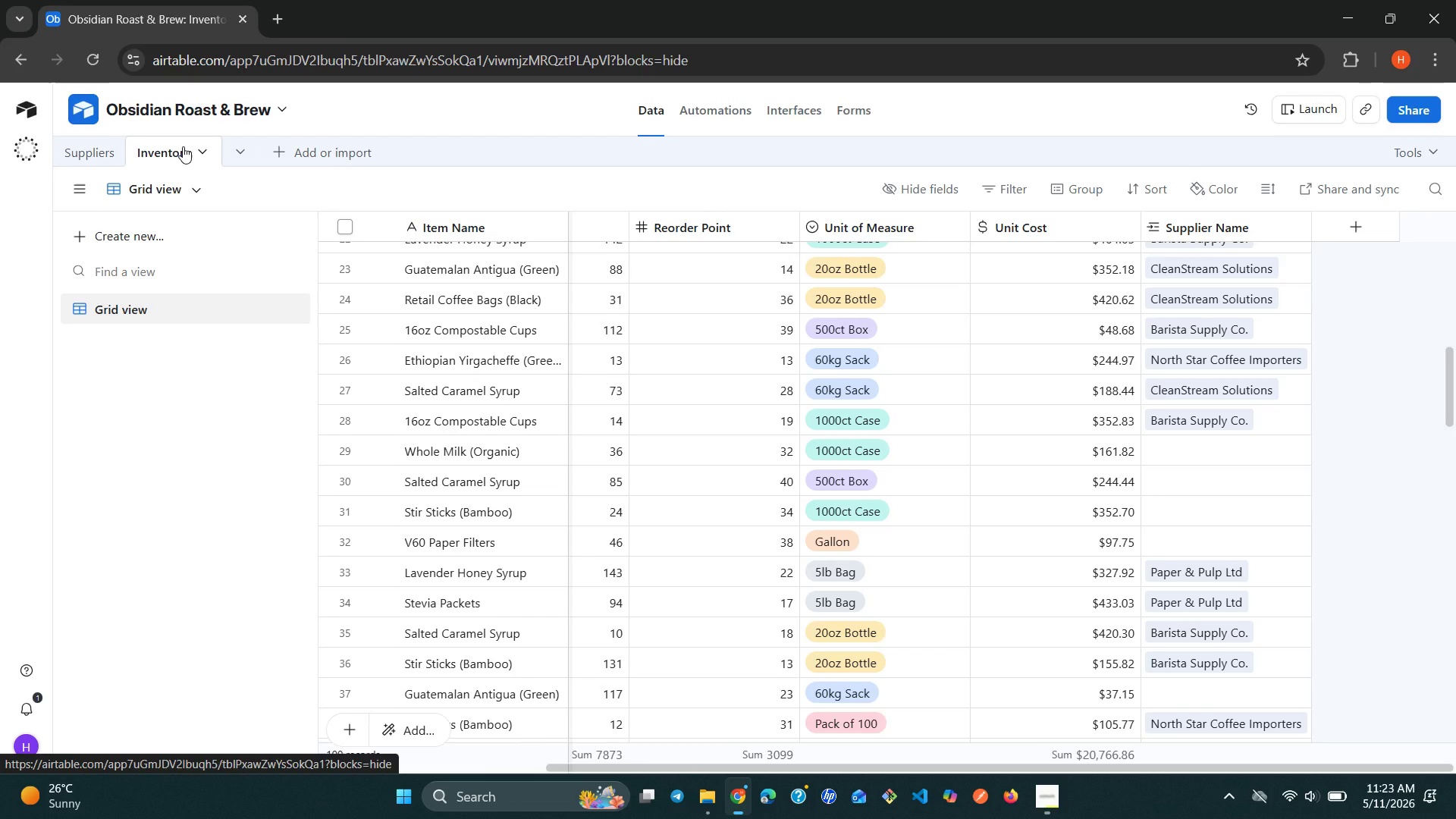 
wait(12.12)
 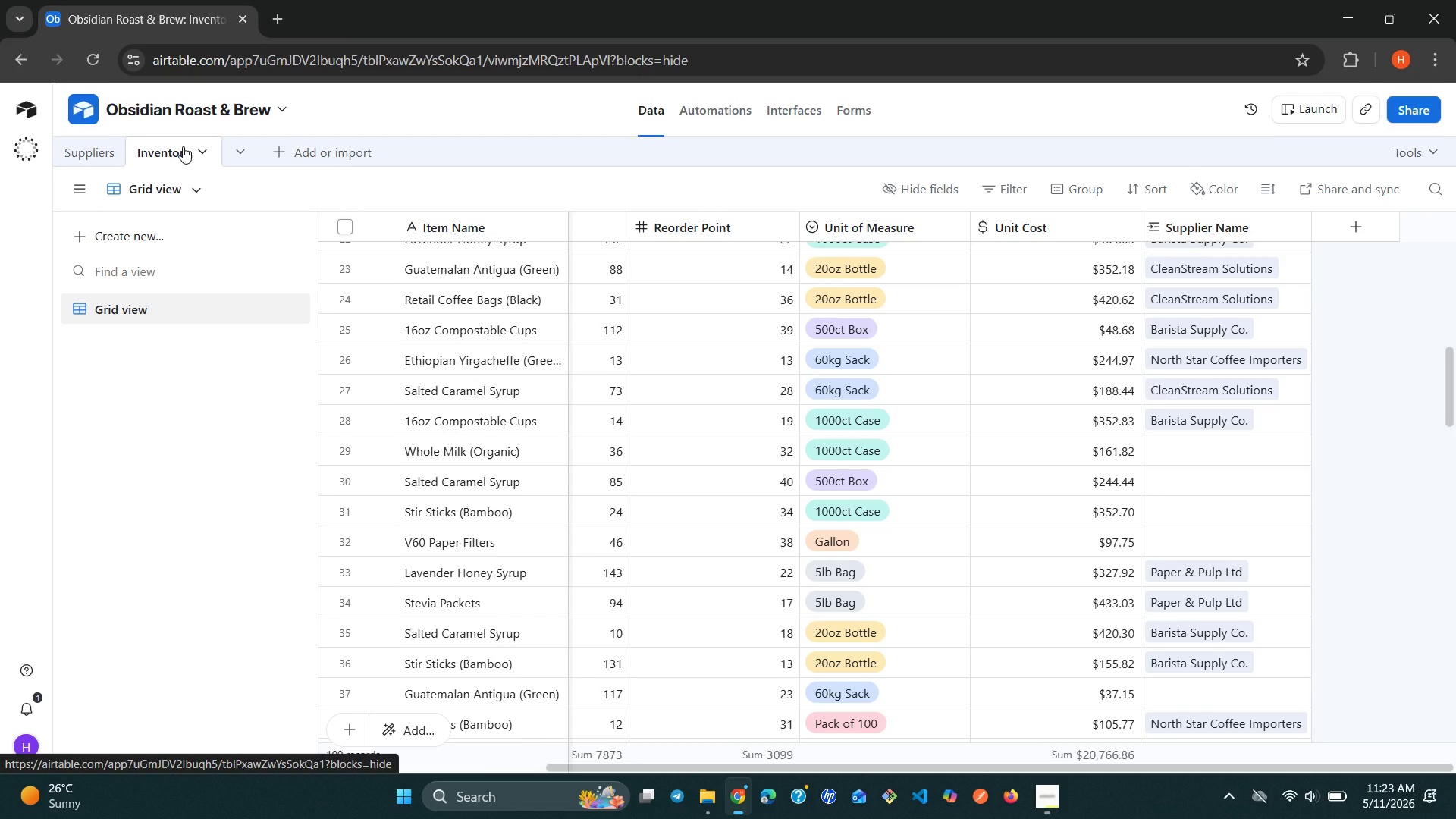 
left_click([1008, 189])
 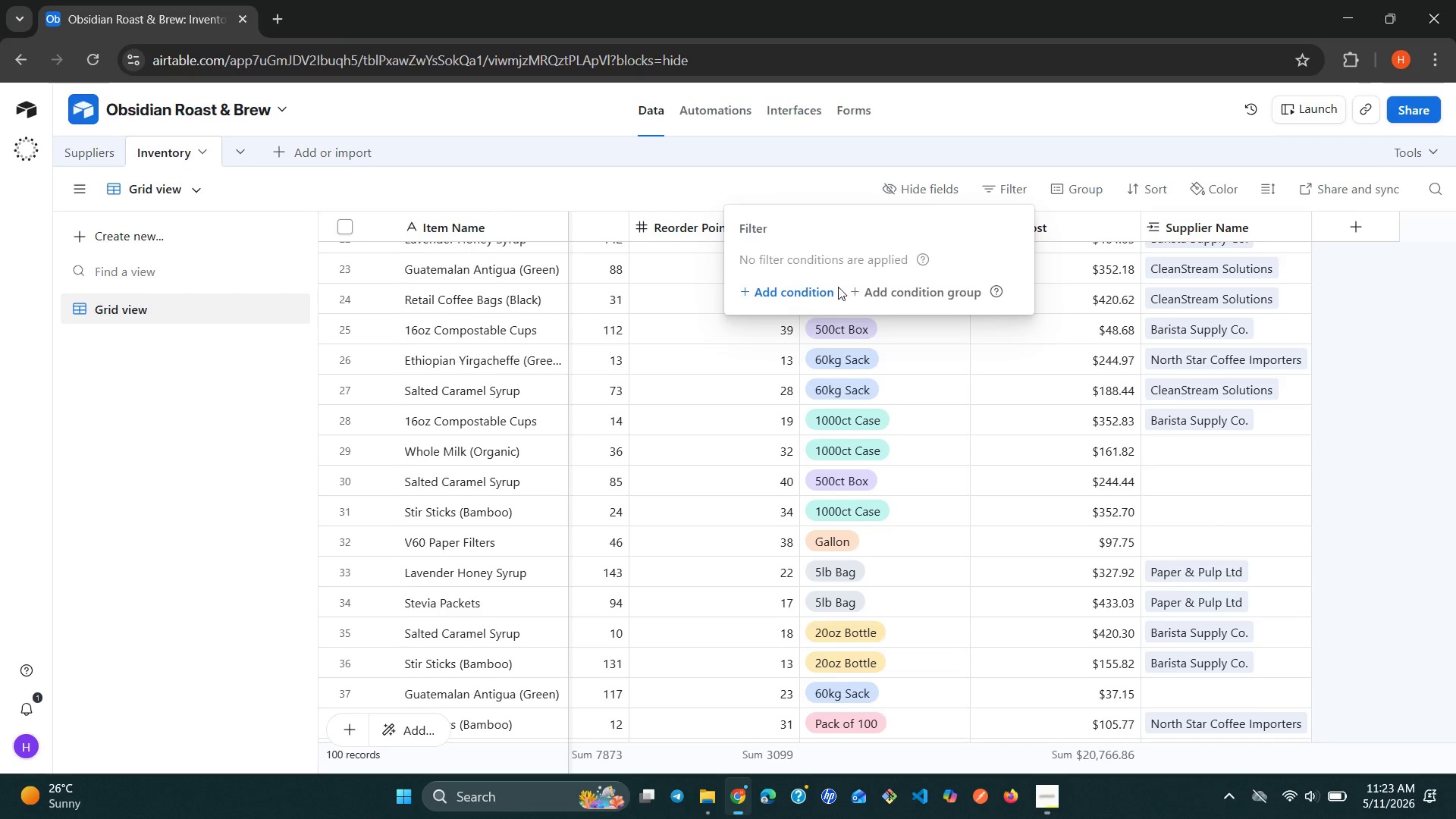 
left_click([827, 288])
 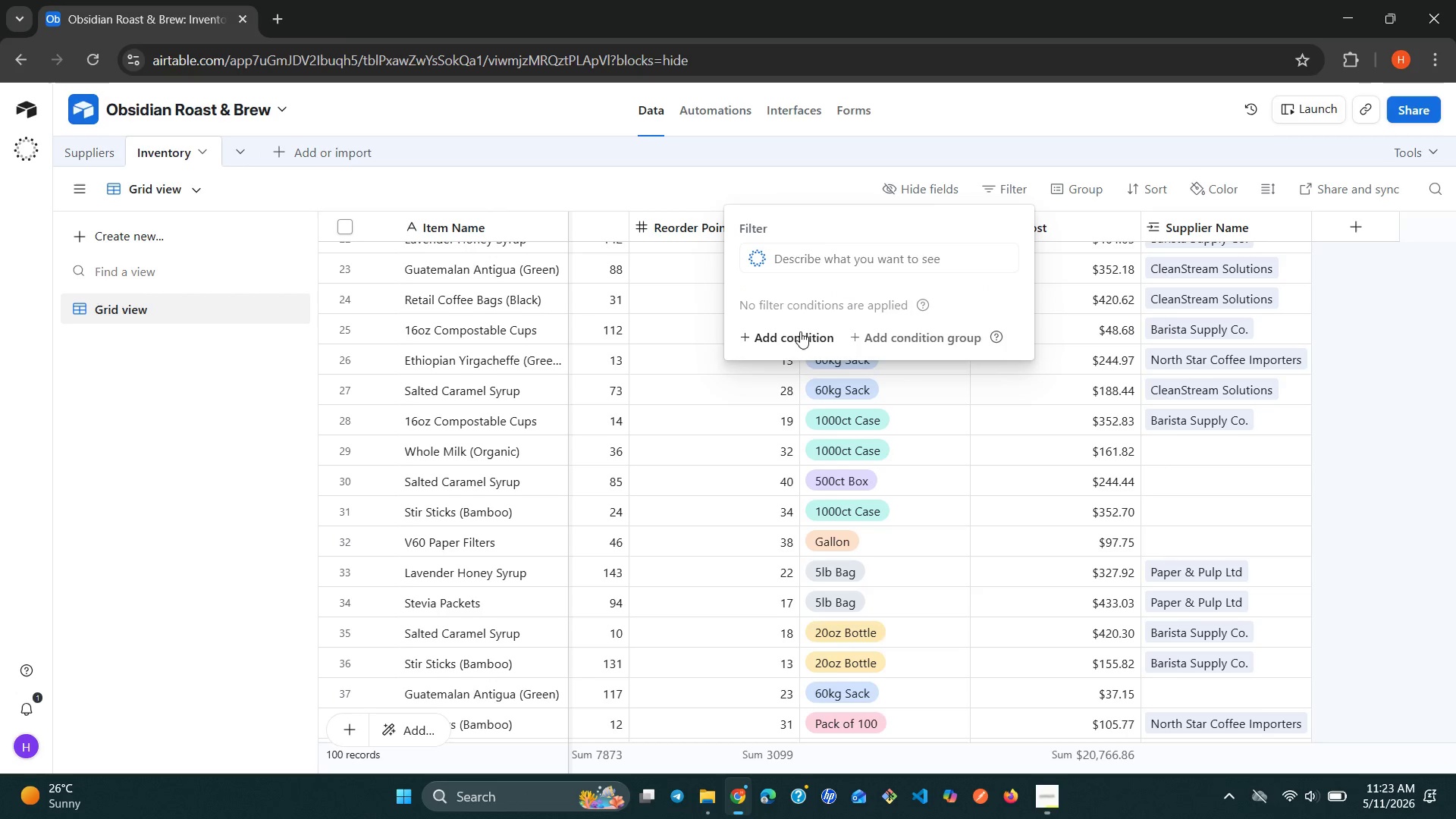 
left_click([799, 334])
 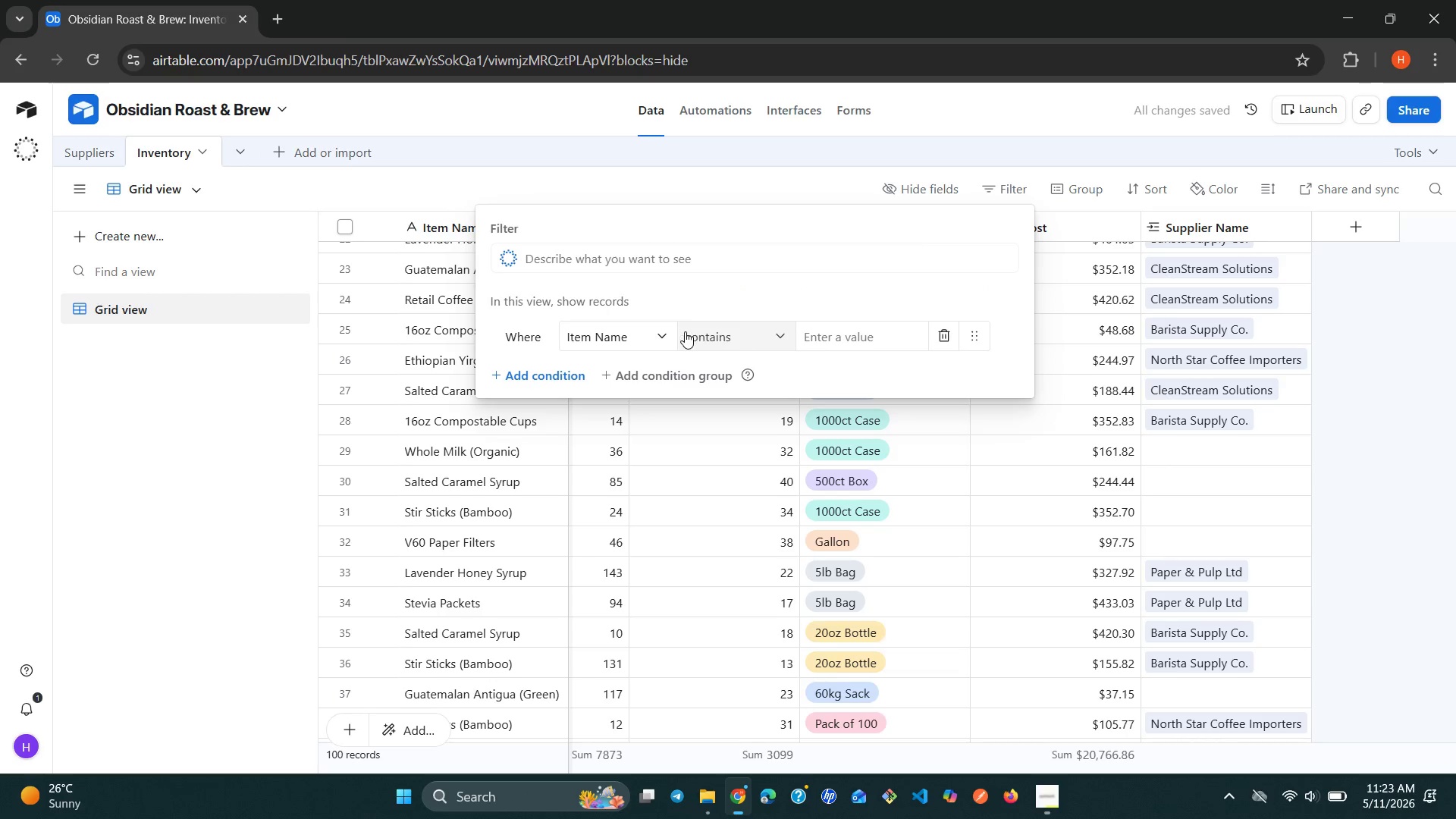 
left_click([661, 334])
 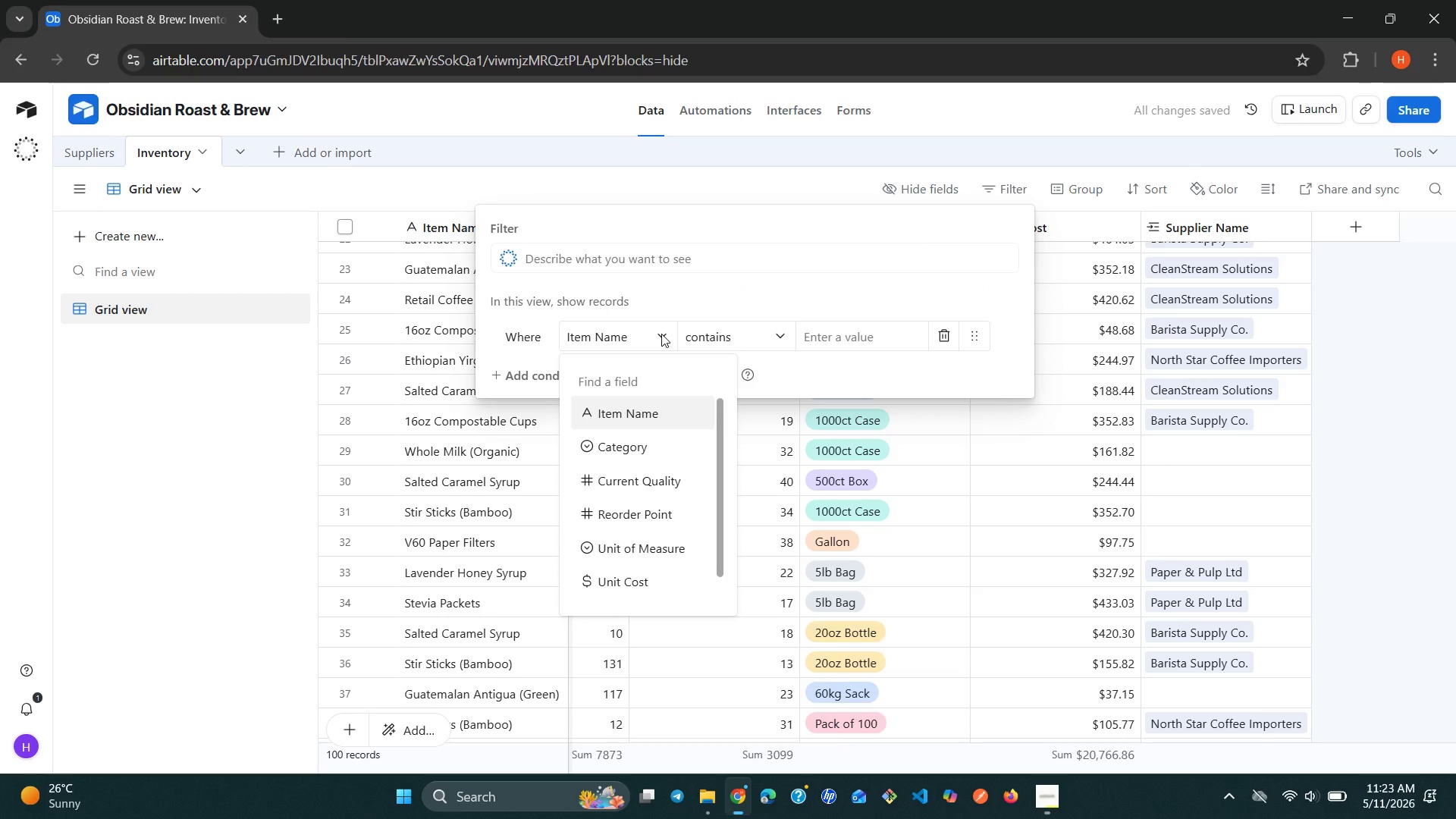 
key(S)
 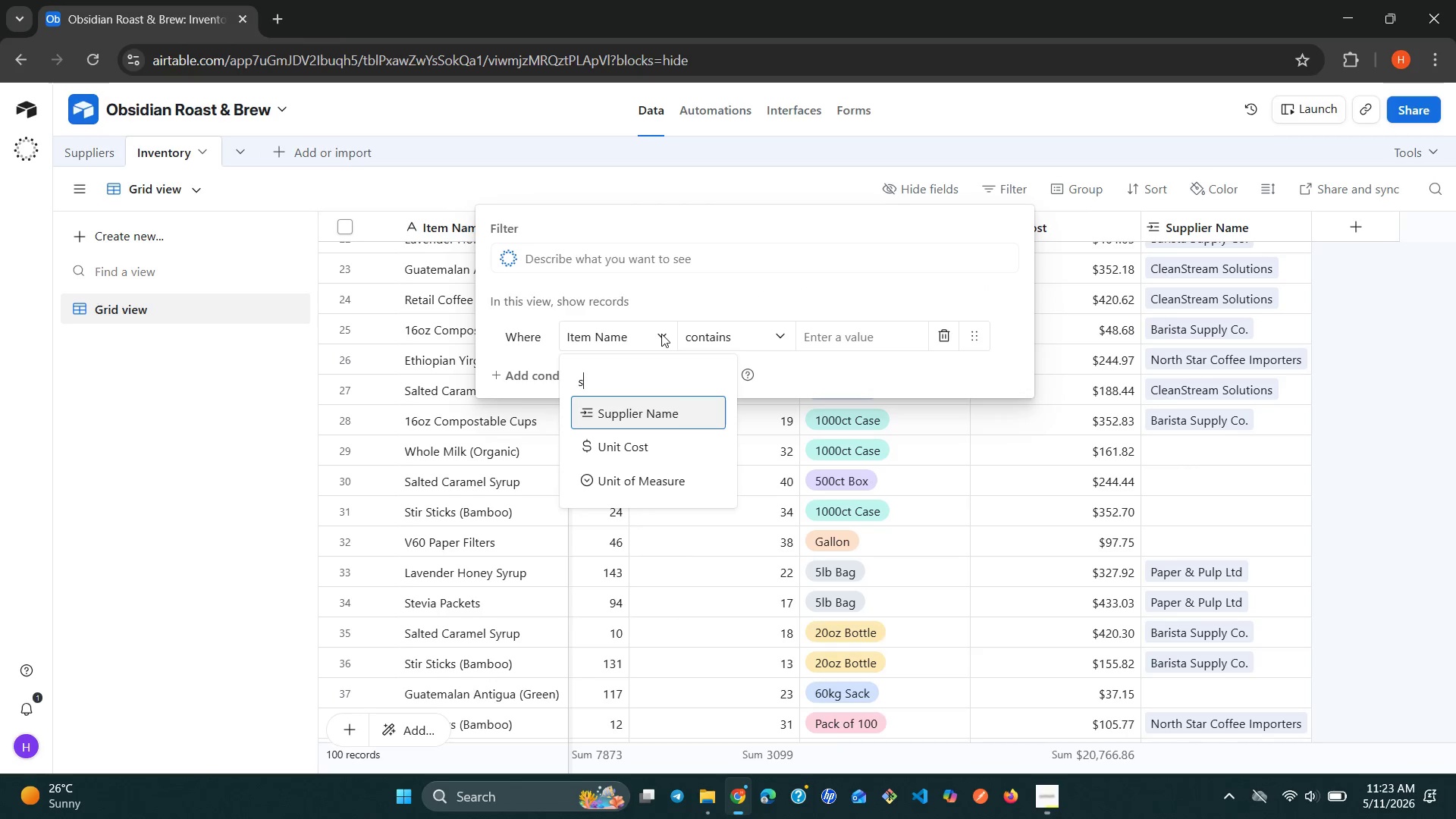 
key(Enter)
 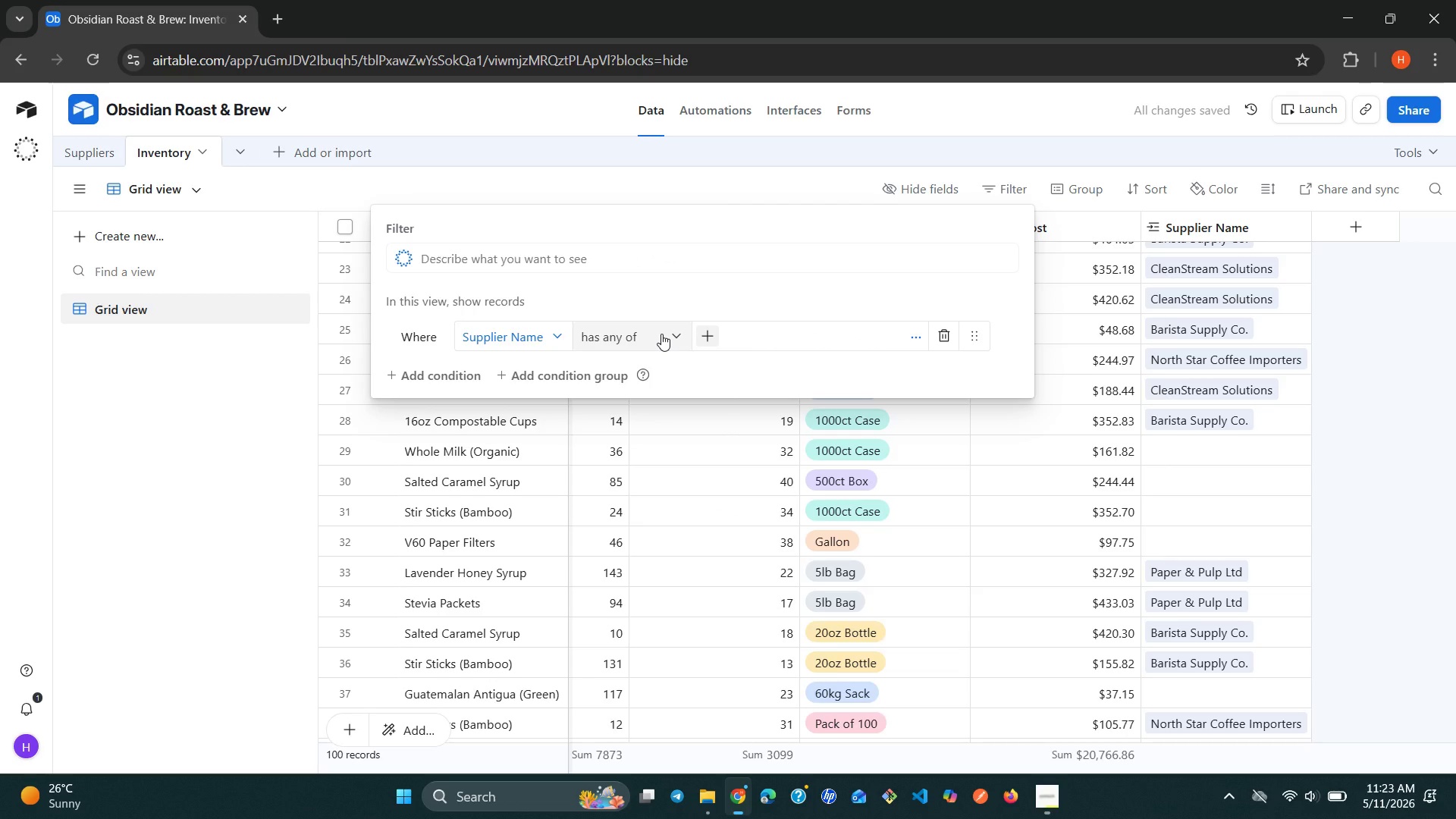 
left_click([671, 334])
 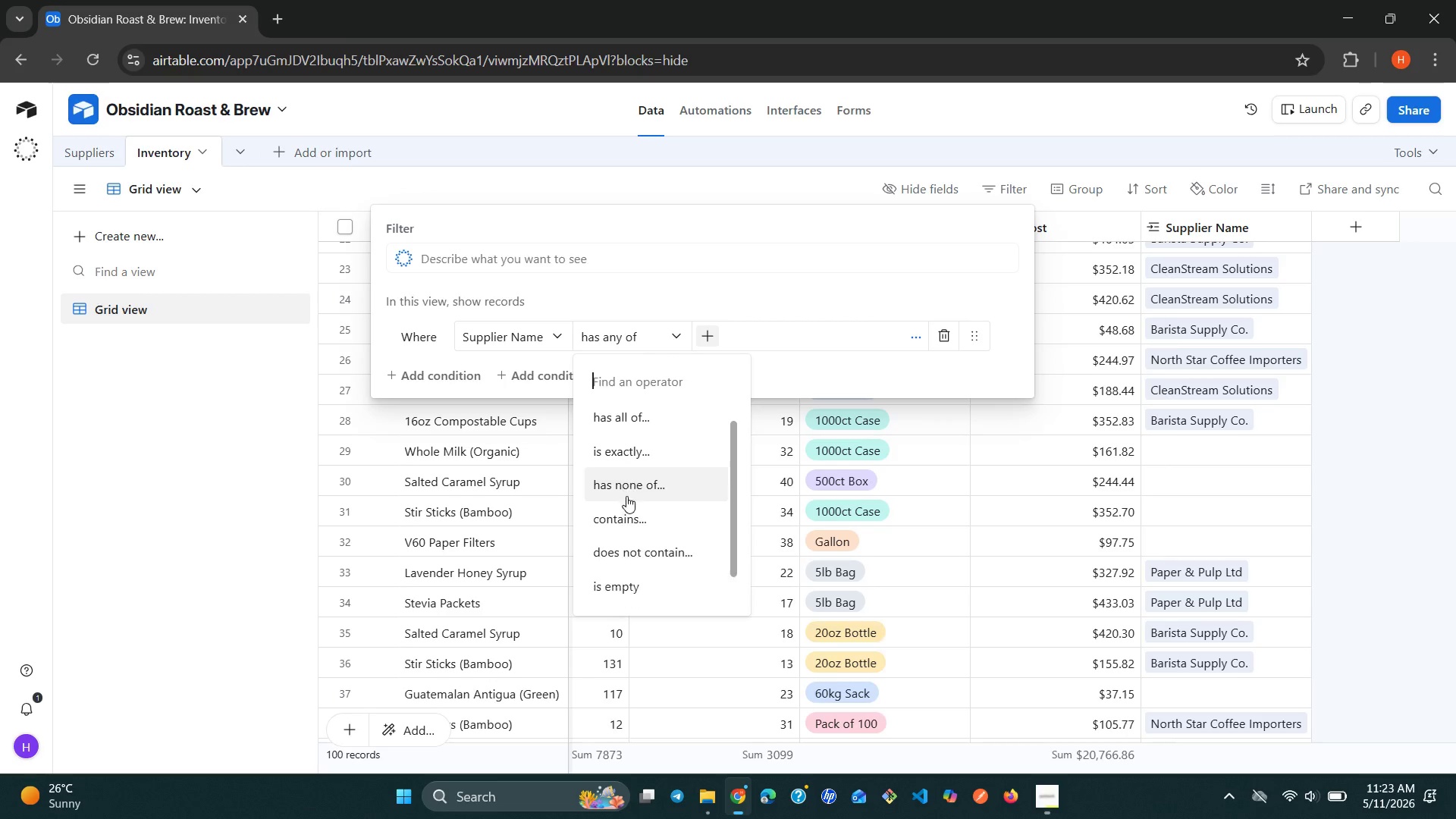 
wait(7.83)
 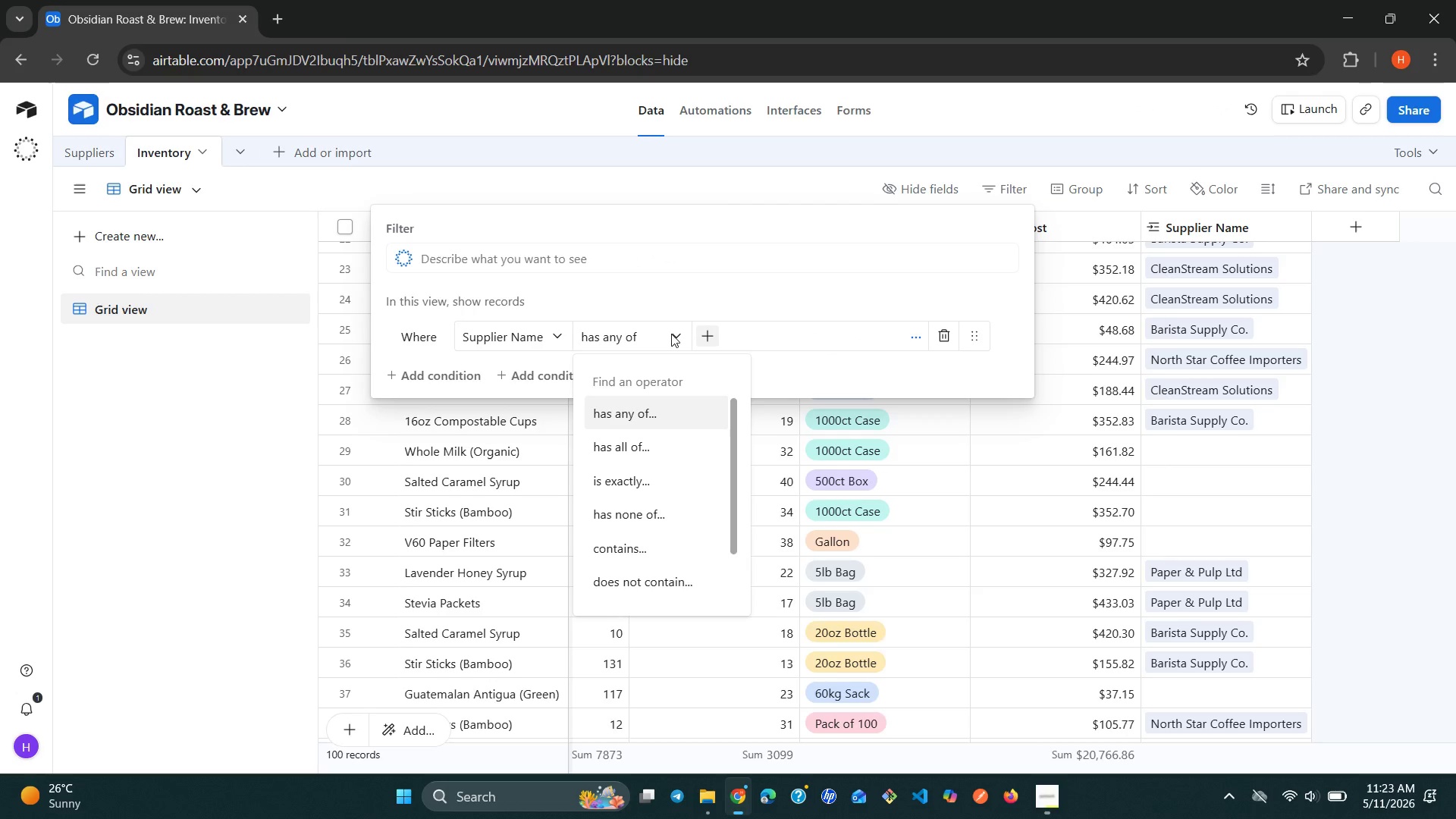 
left_click([613, 545])
 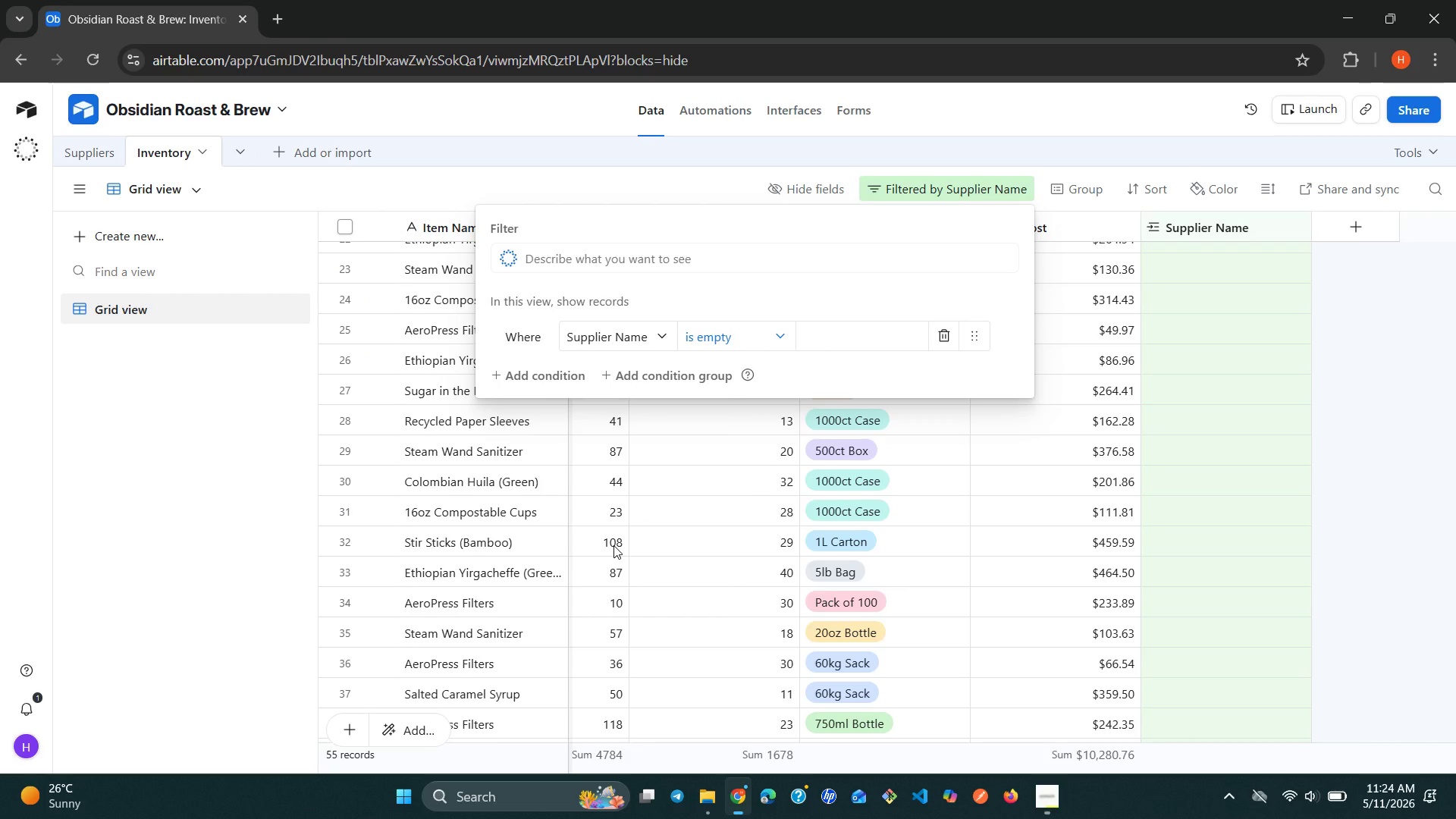 
wait(18.69)
 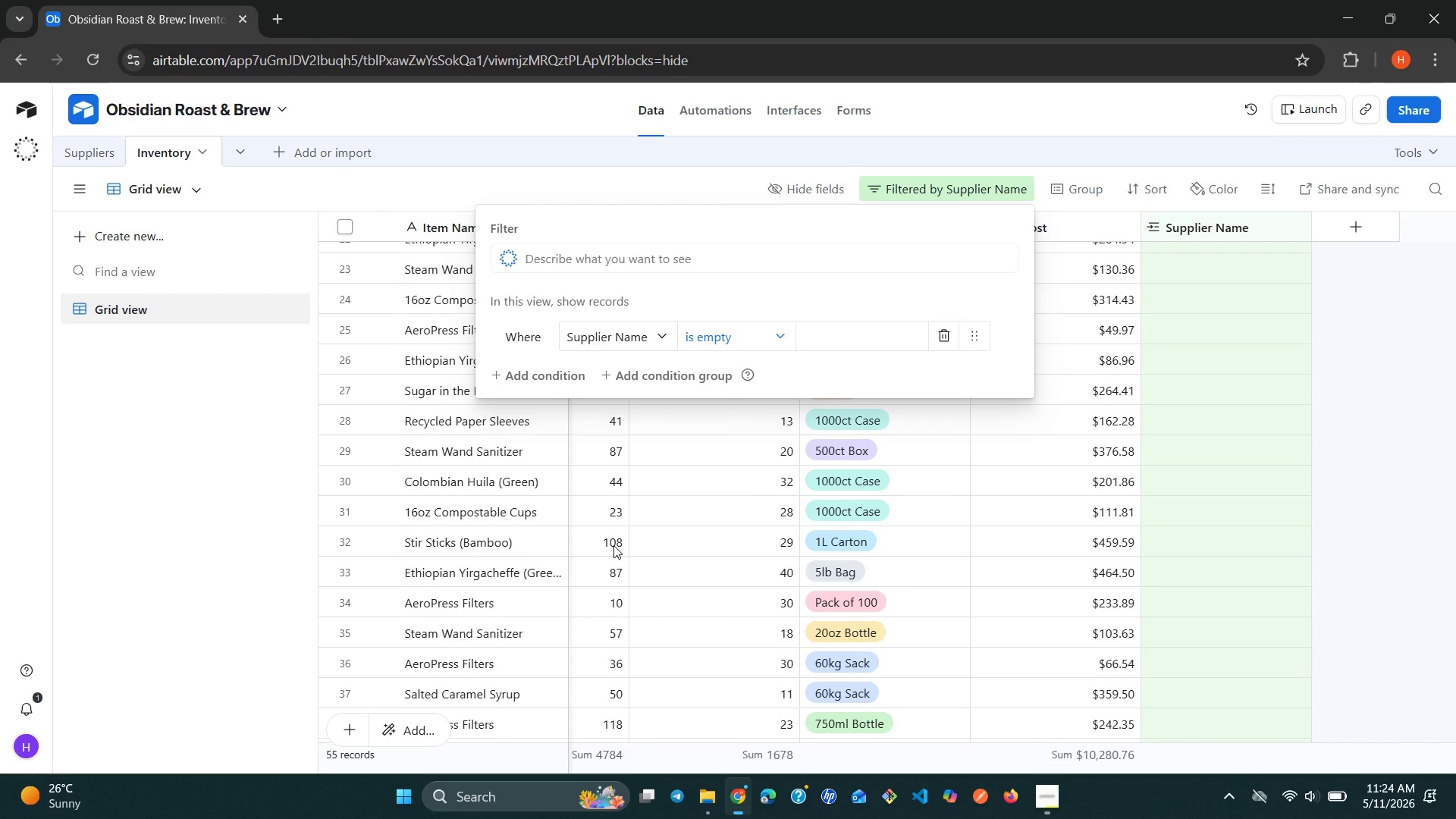 
left_click([263, 601])
 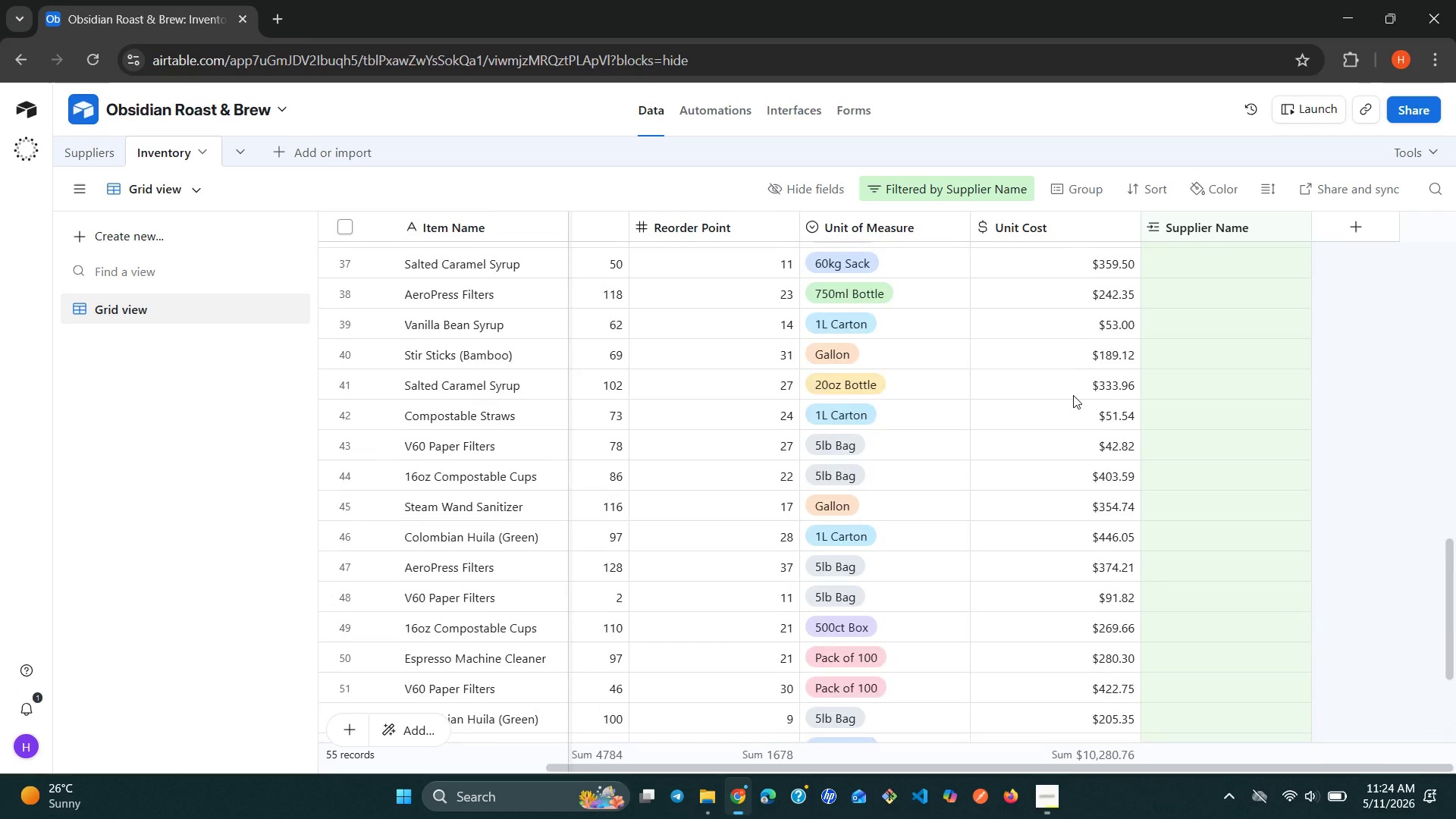 
wait(21.09)
 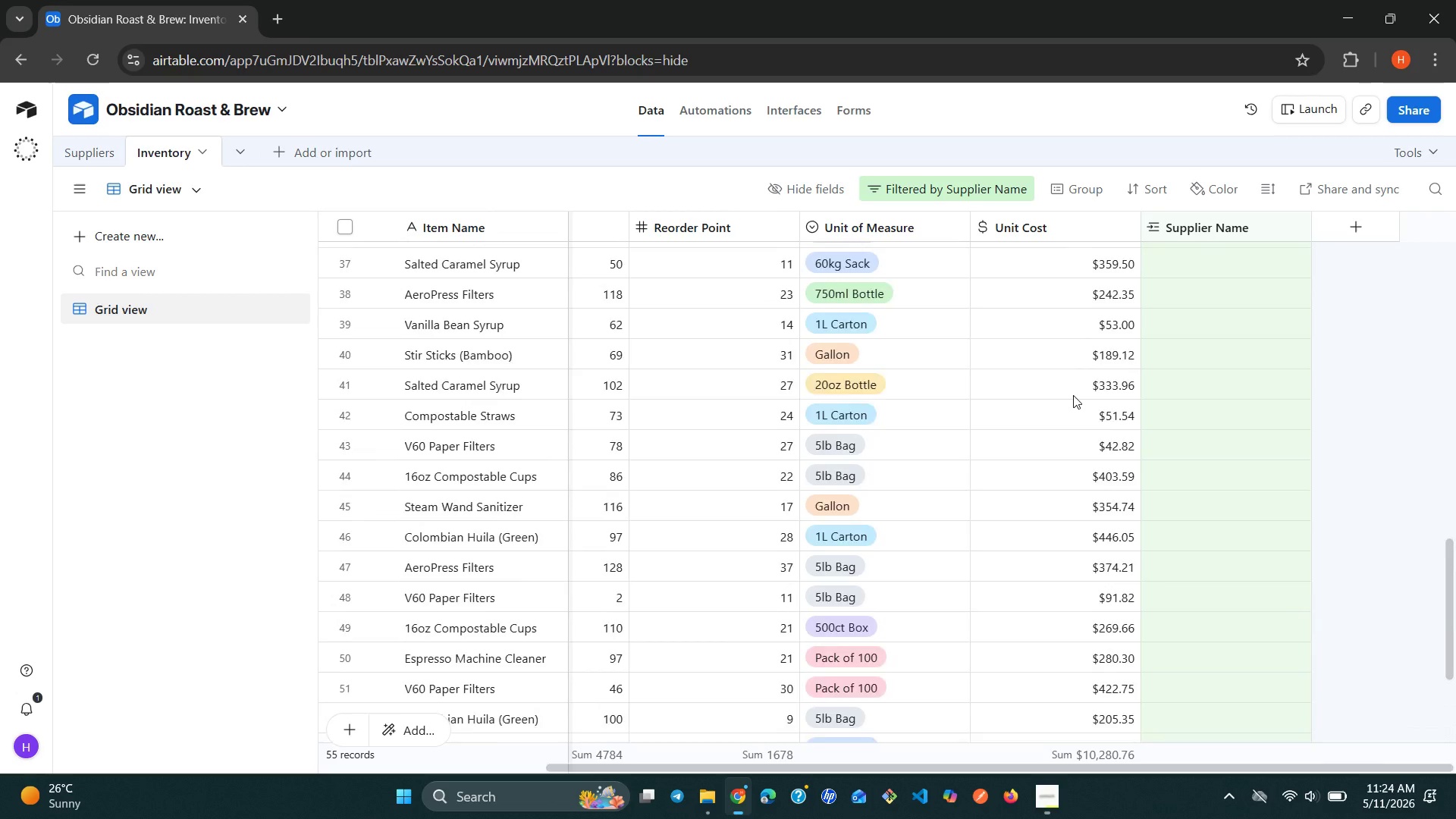 
left_click([1232, 265])
 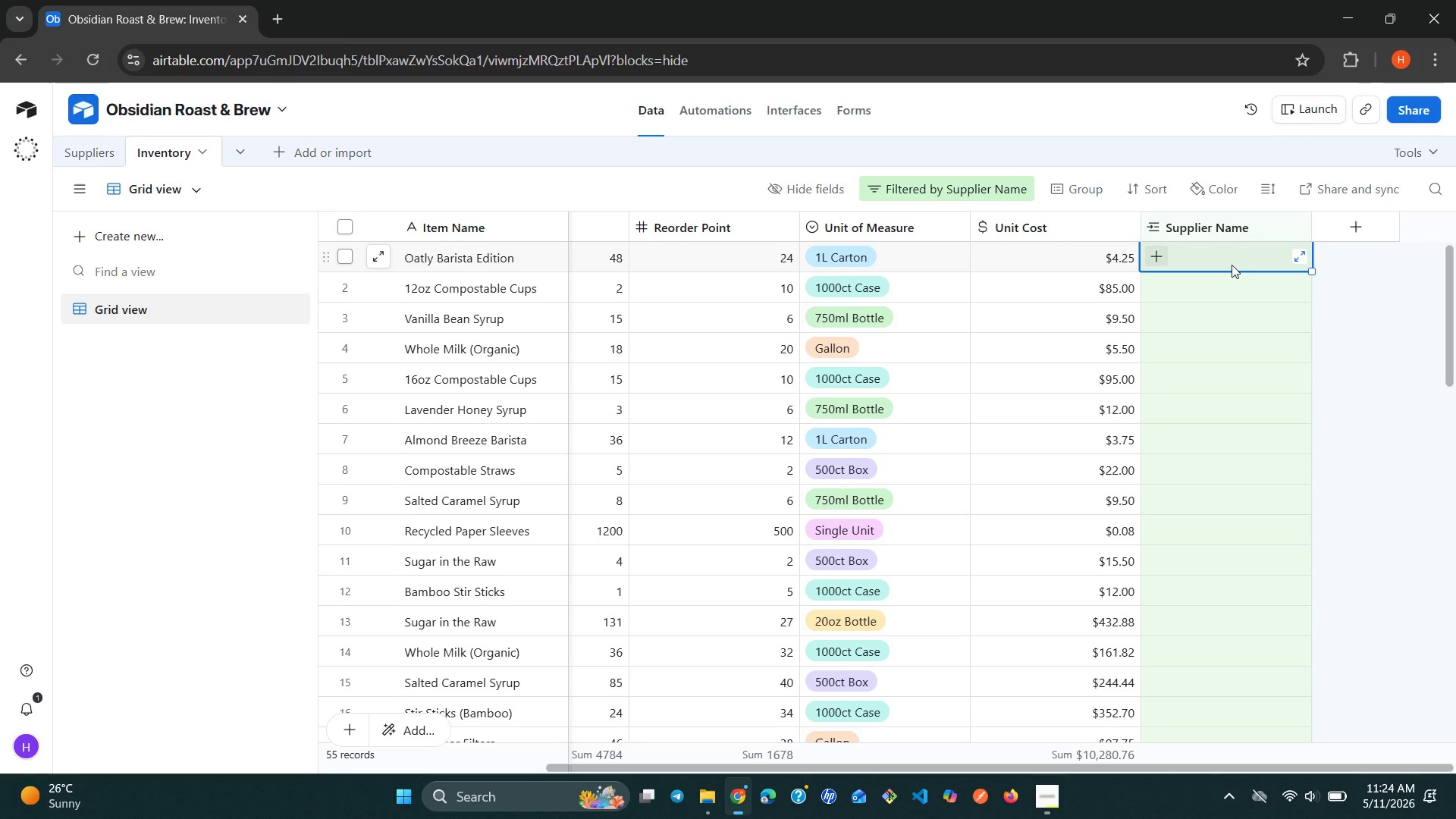 
wait(11.0)
 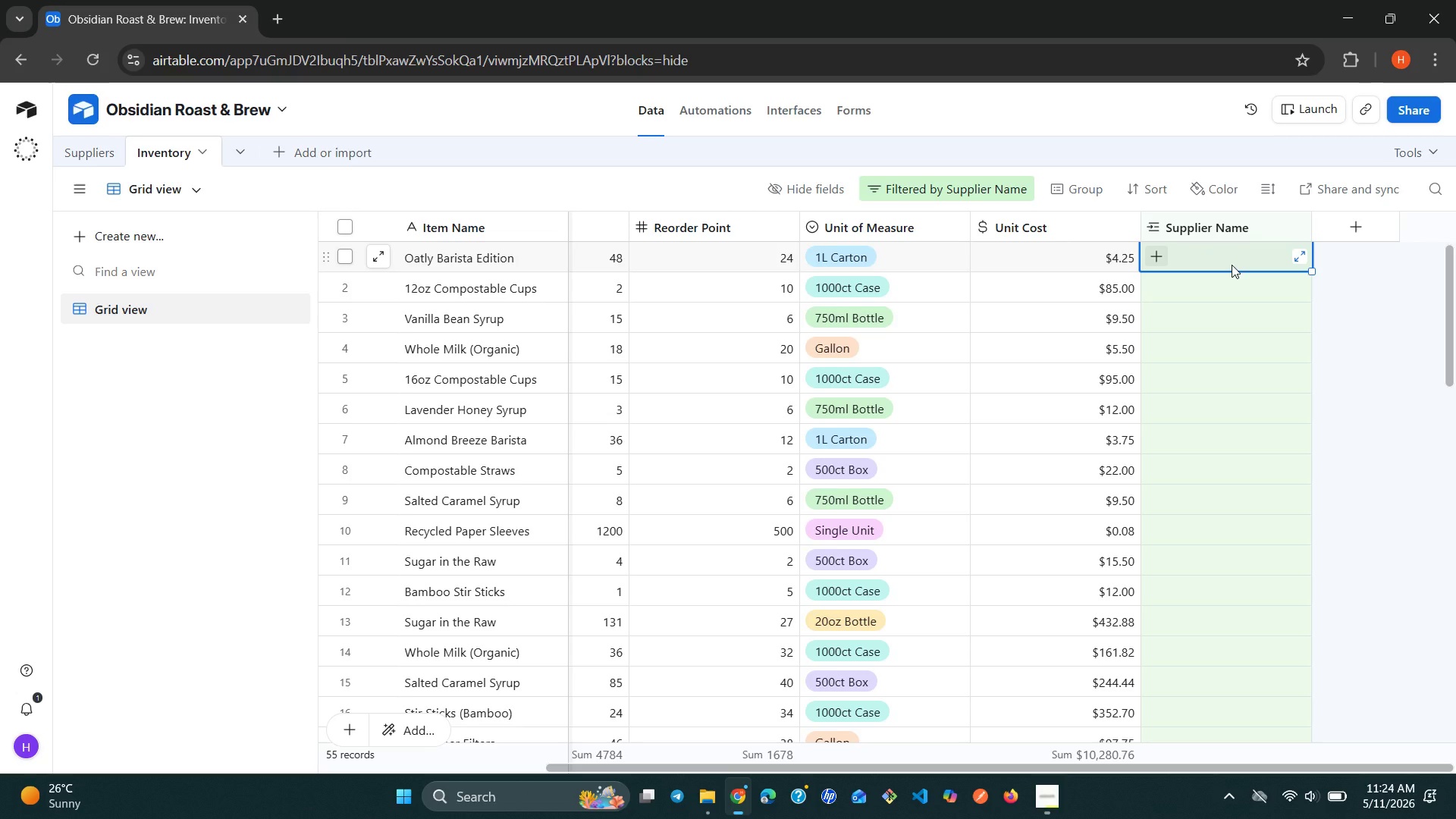 
left_click([1152, 253])
 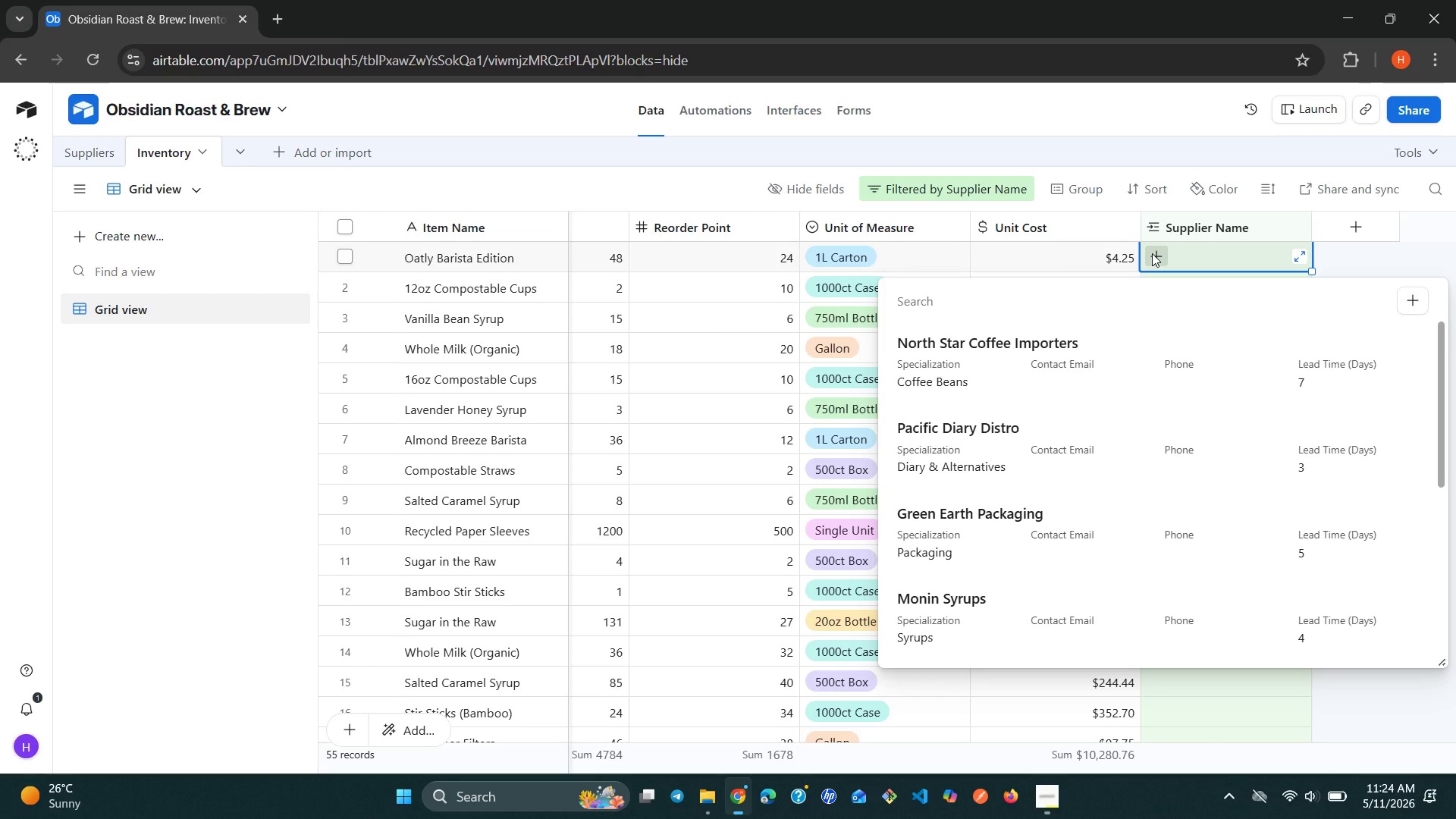 
wait(17.84)
 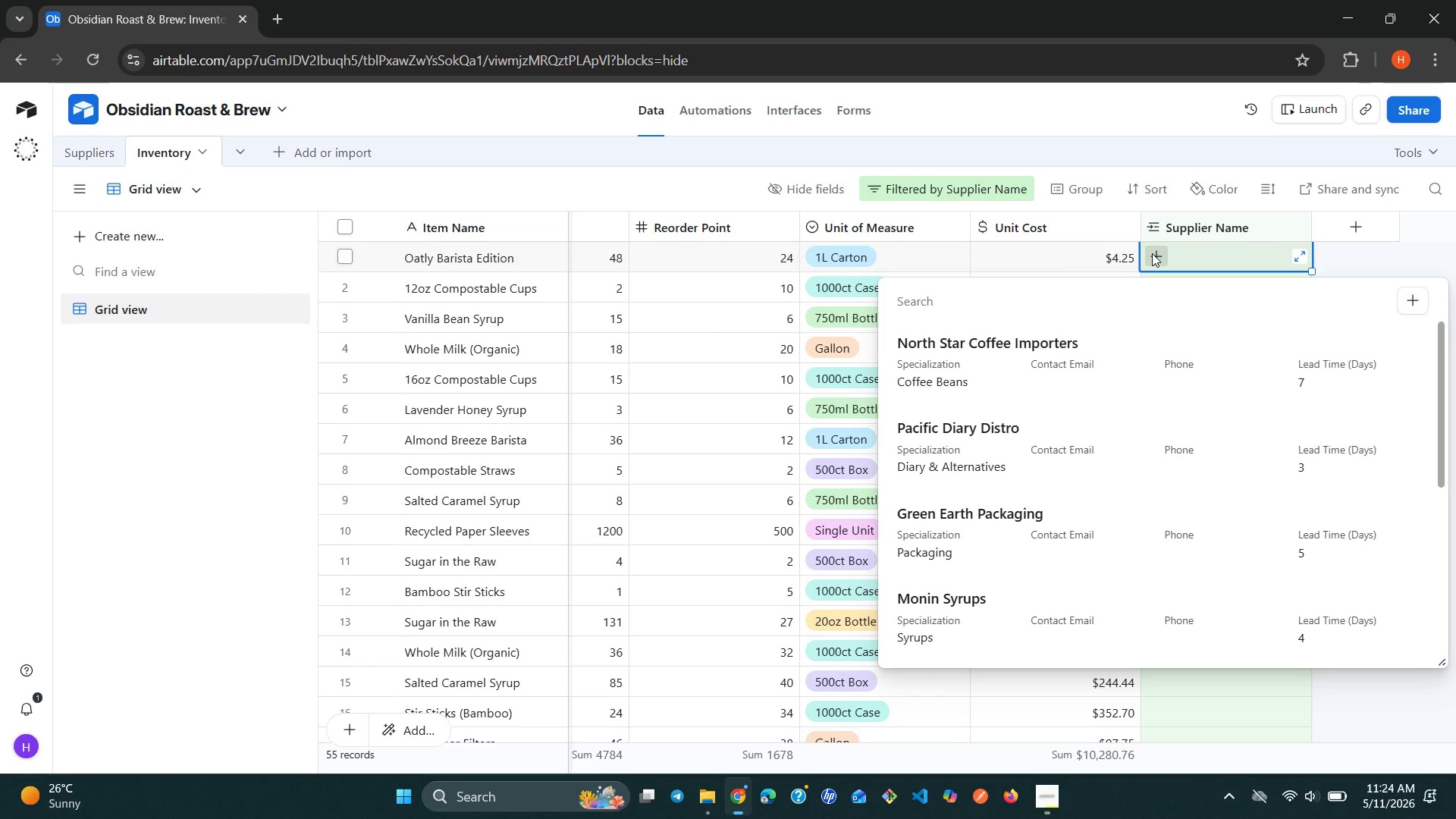 
type(oa)
 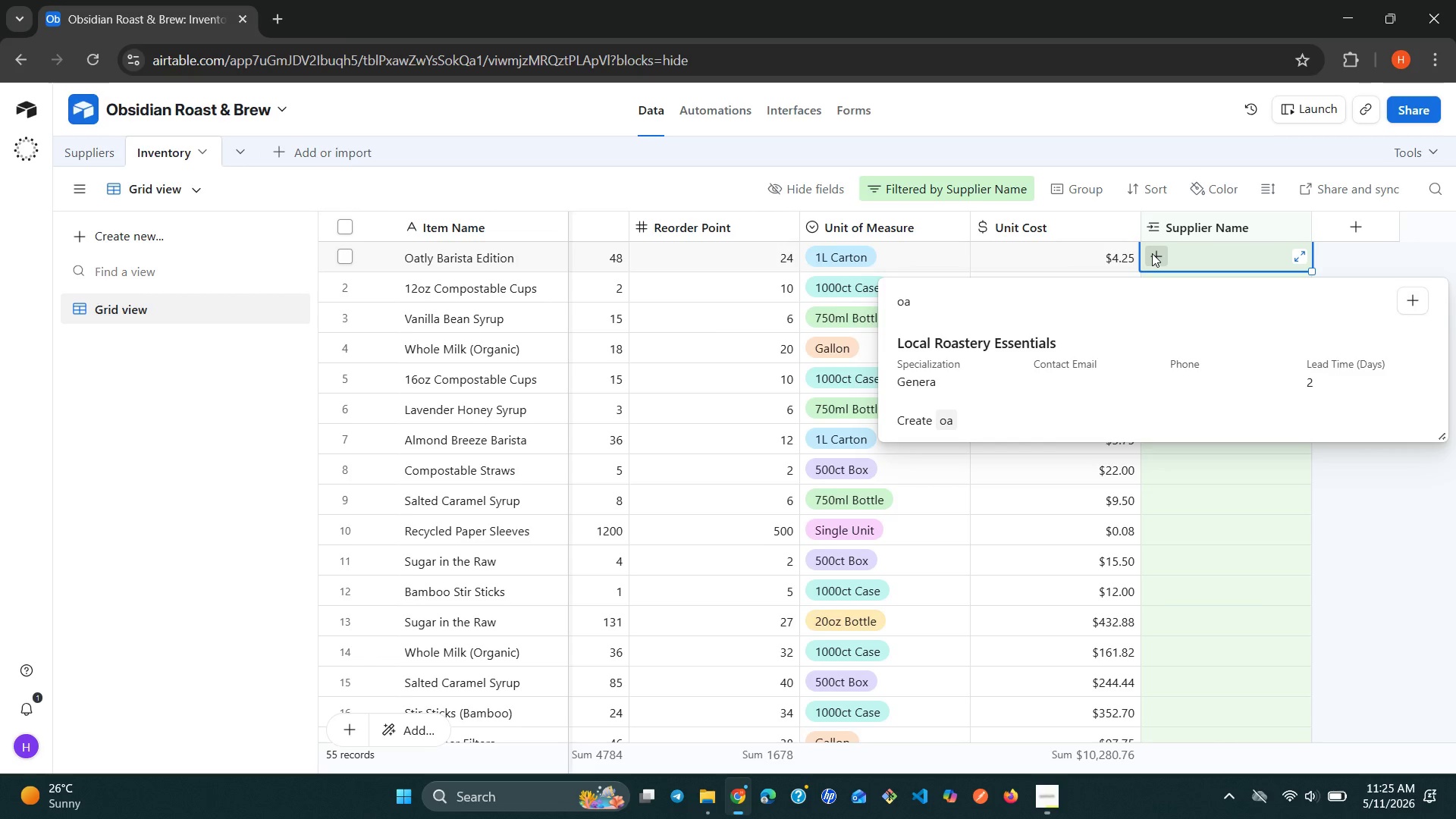 
wait(14.03)
 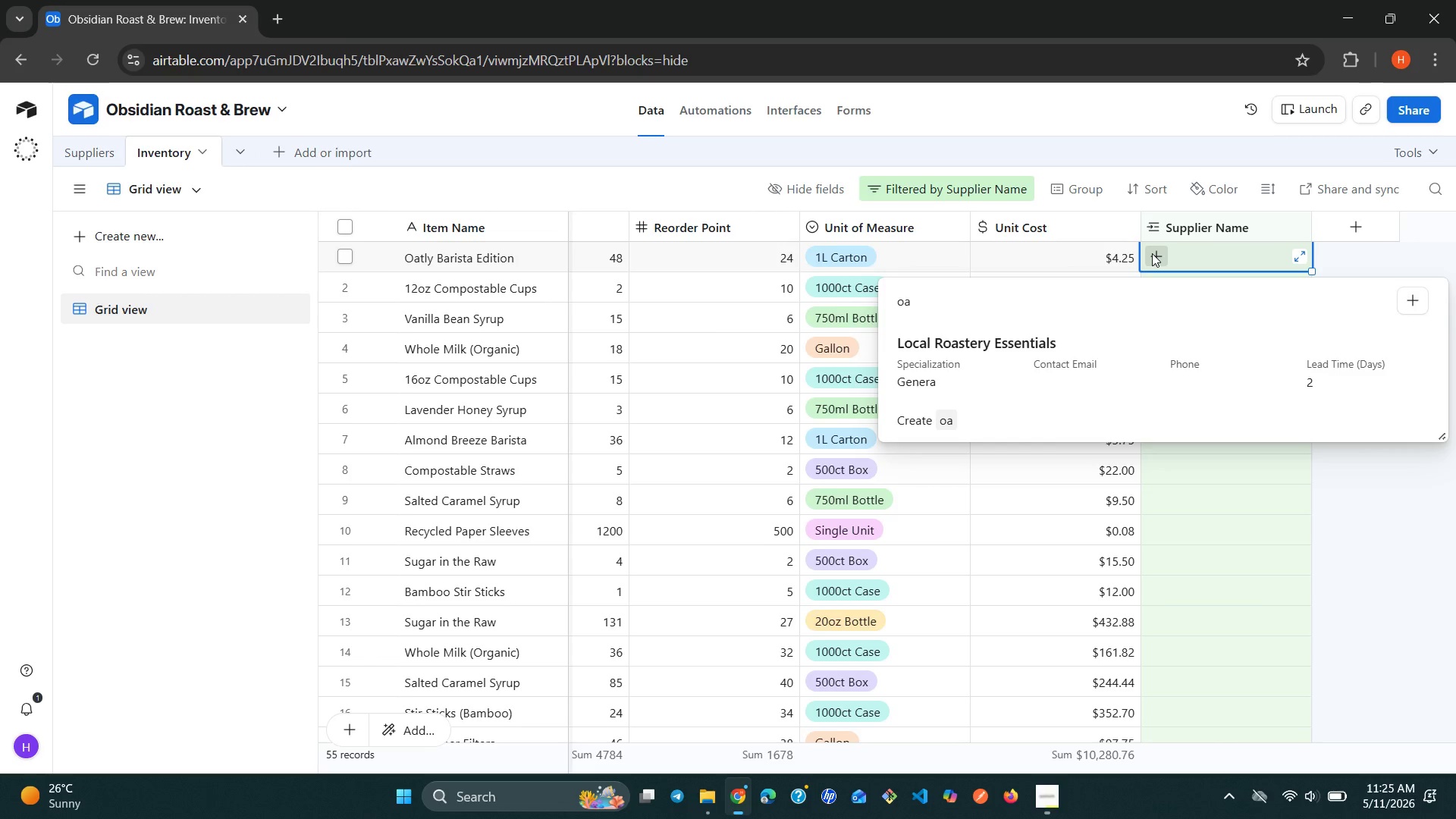 
key(Backspace)
 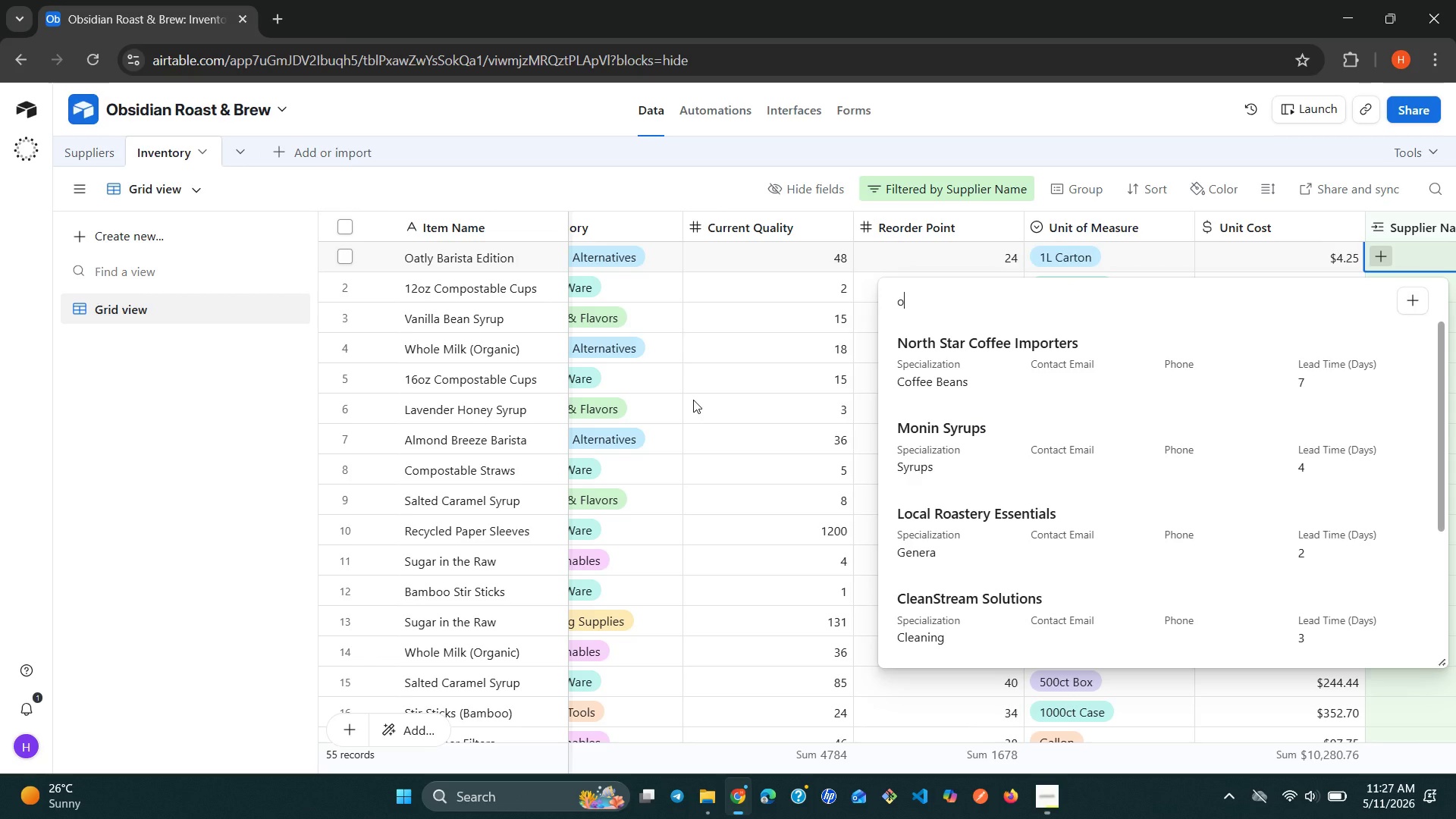 
wait(118.61)
 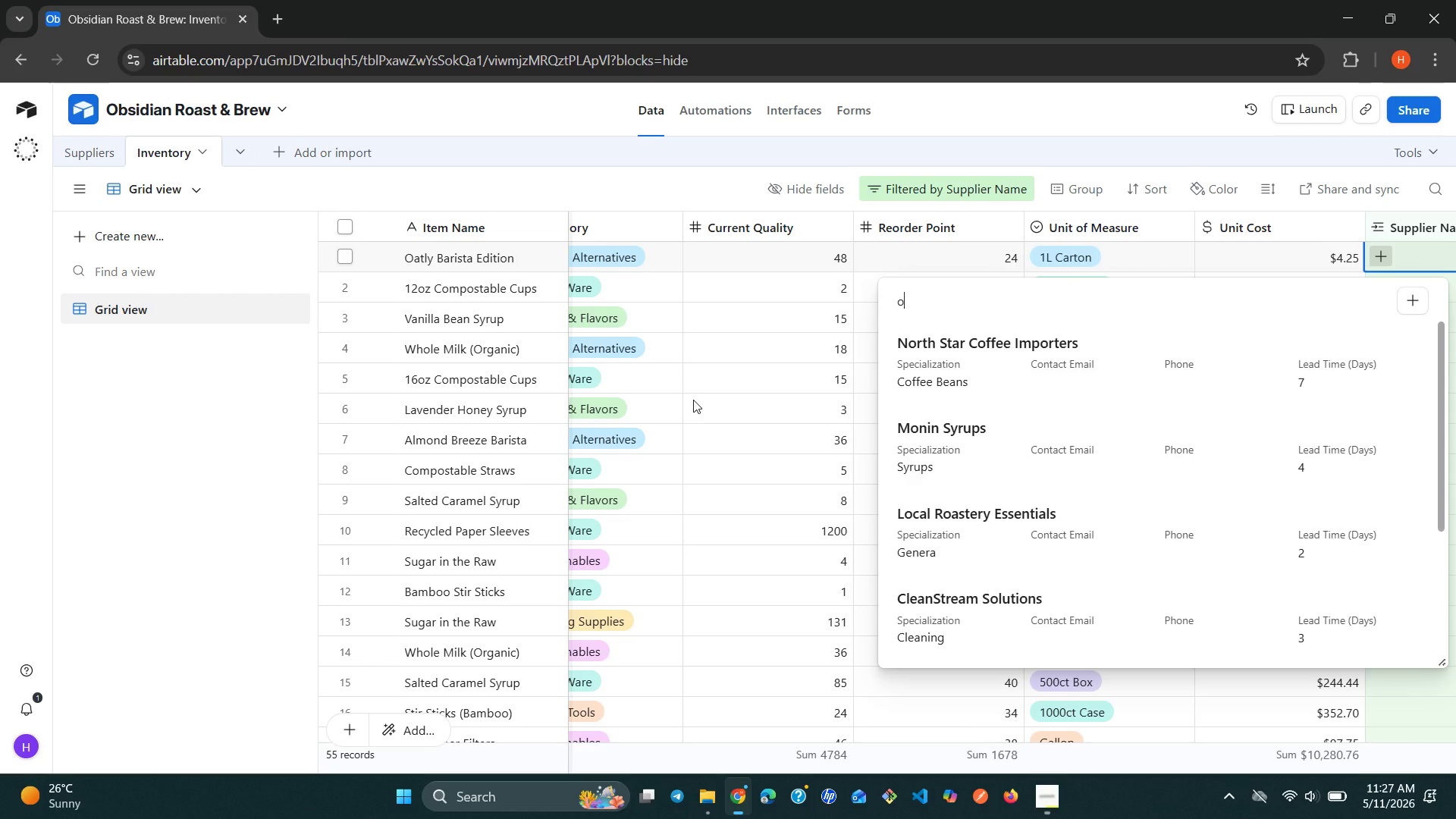 
key(N)
 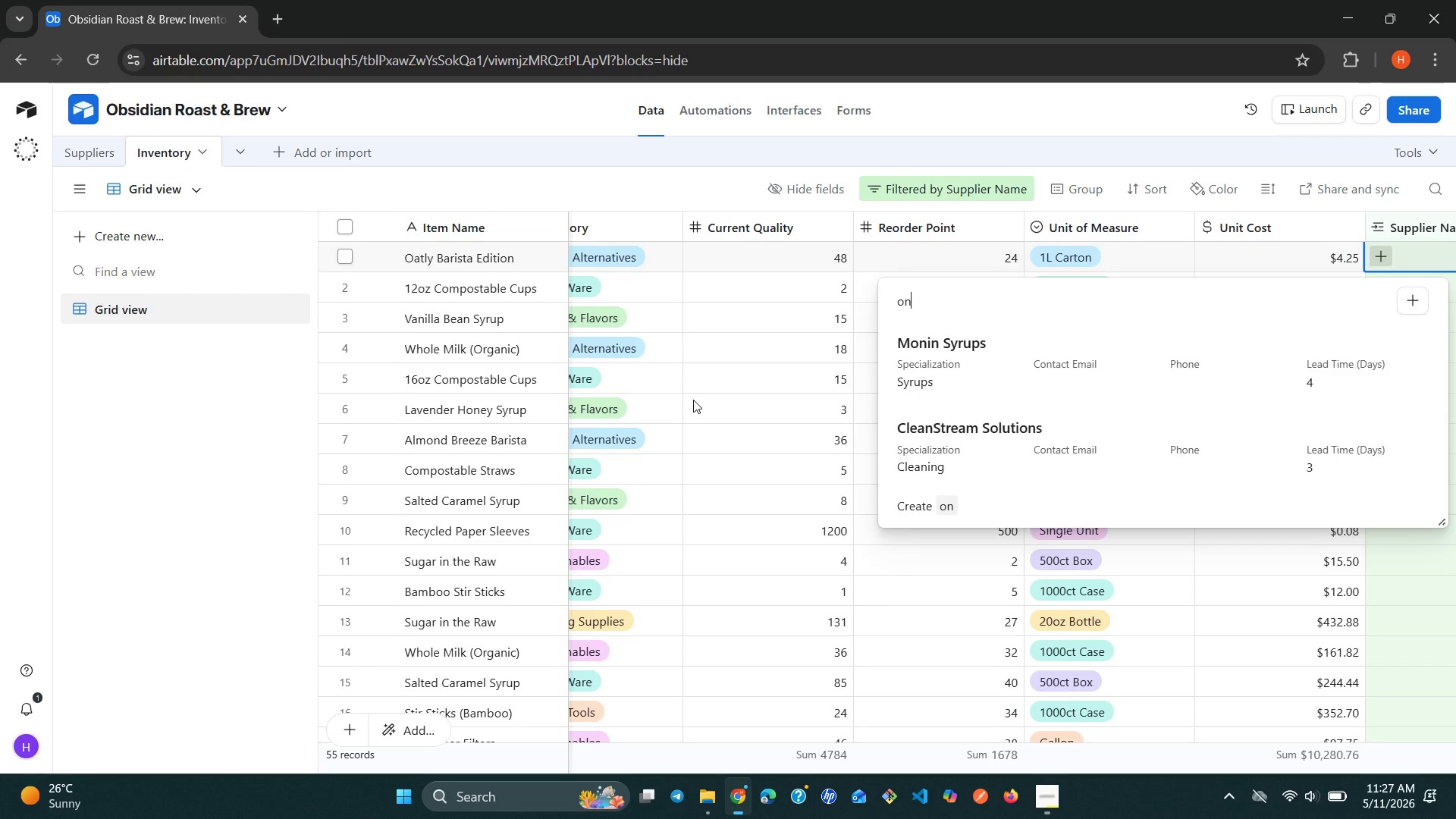 
key(Backspace)
 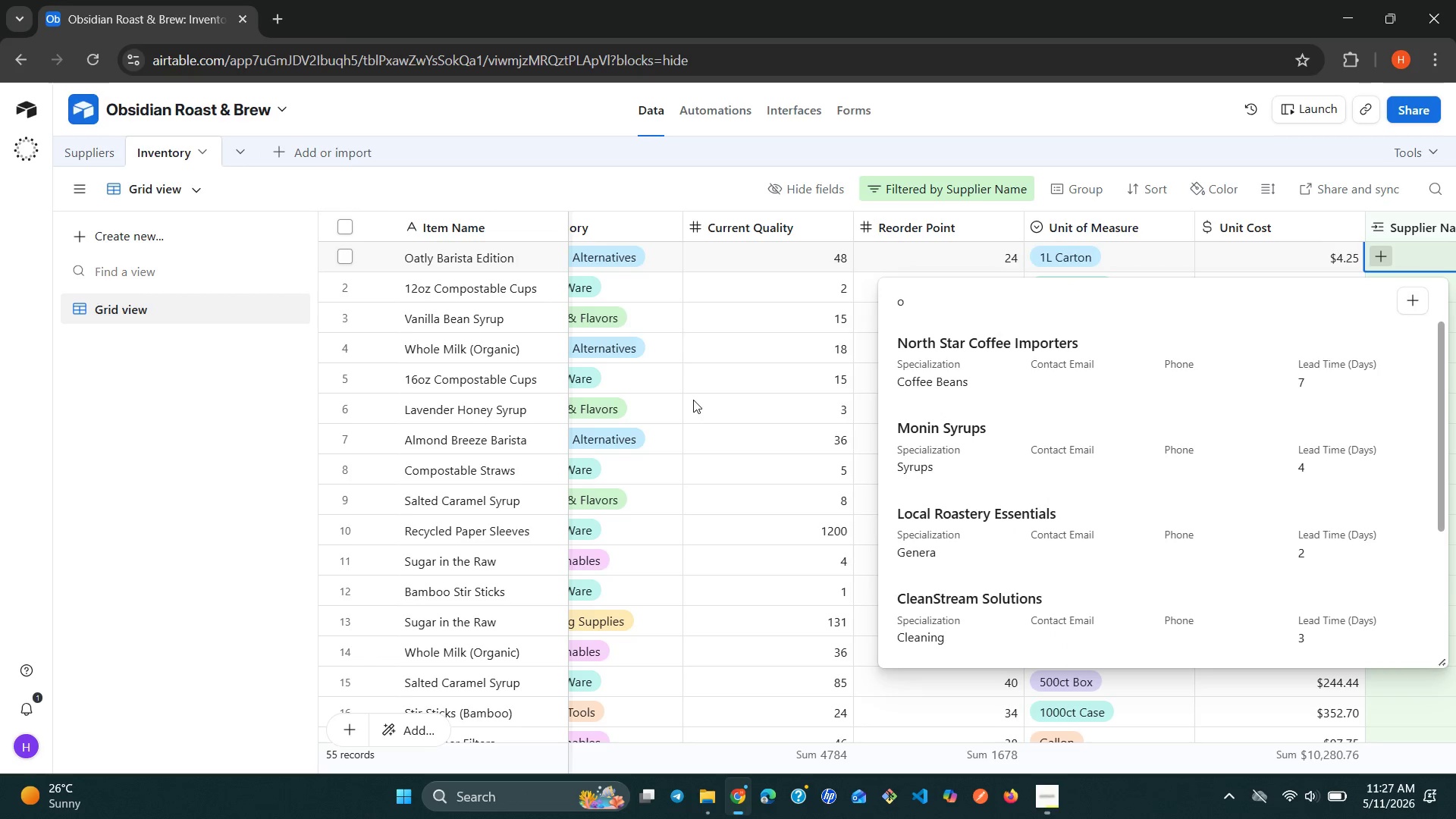 
key(E)
 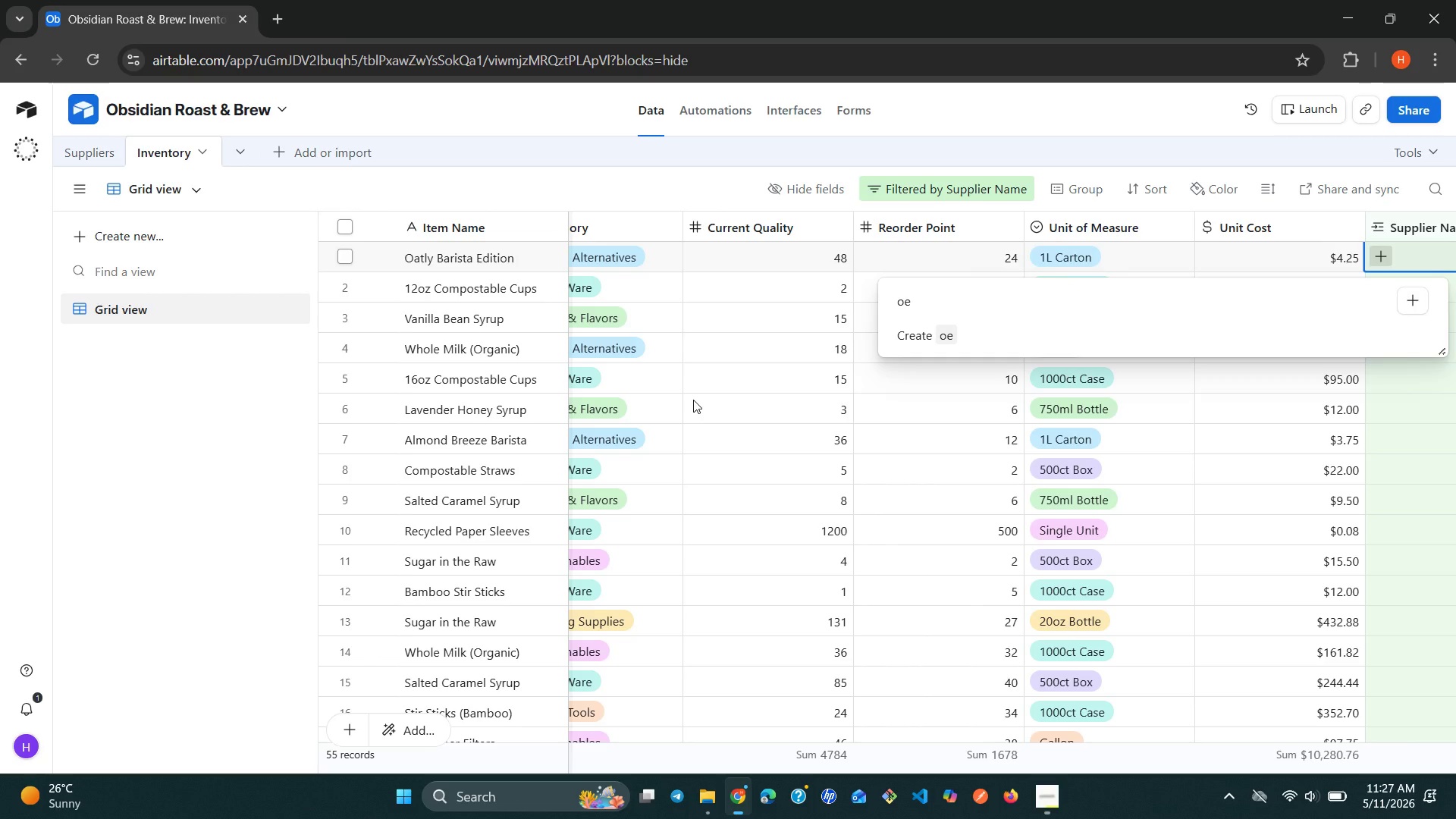 
key(Backspace)
 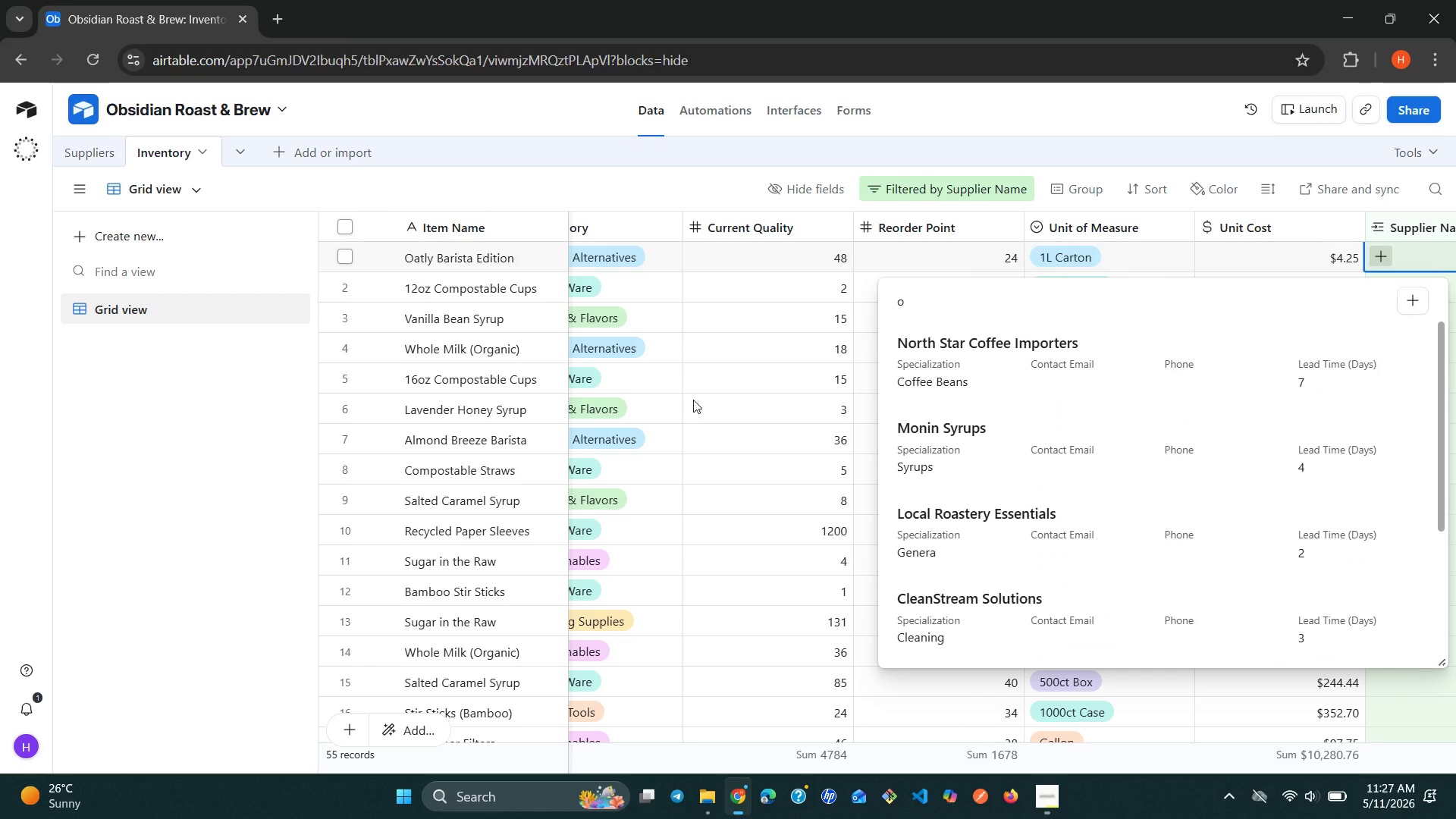 
key(Backspace)
 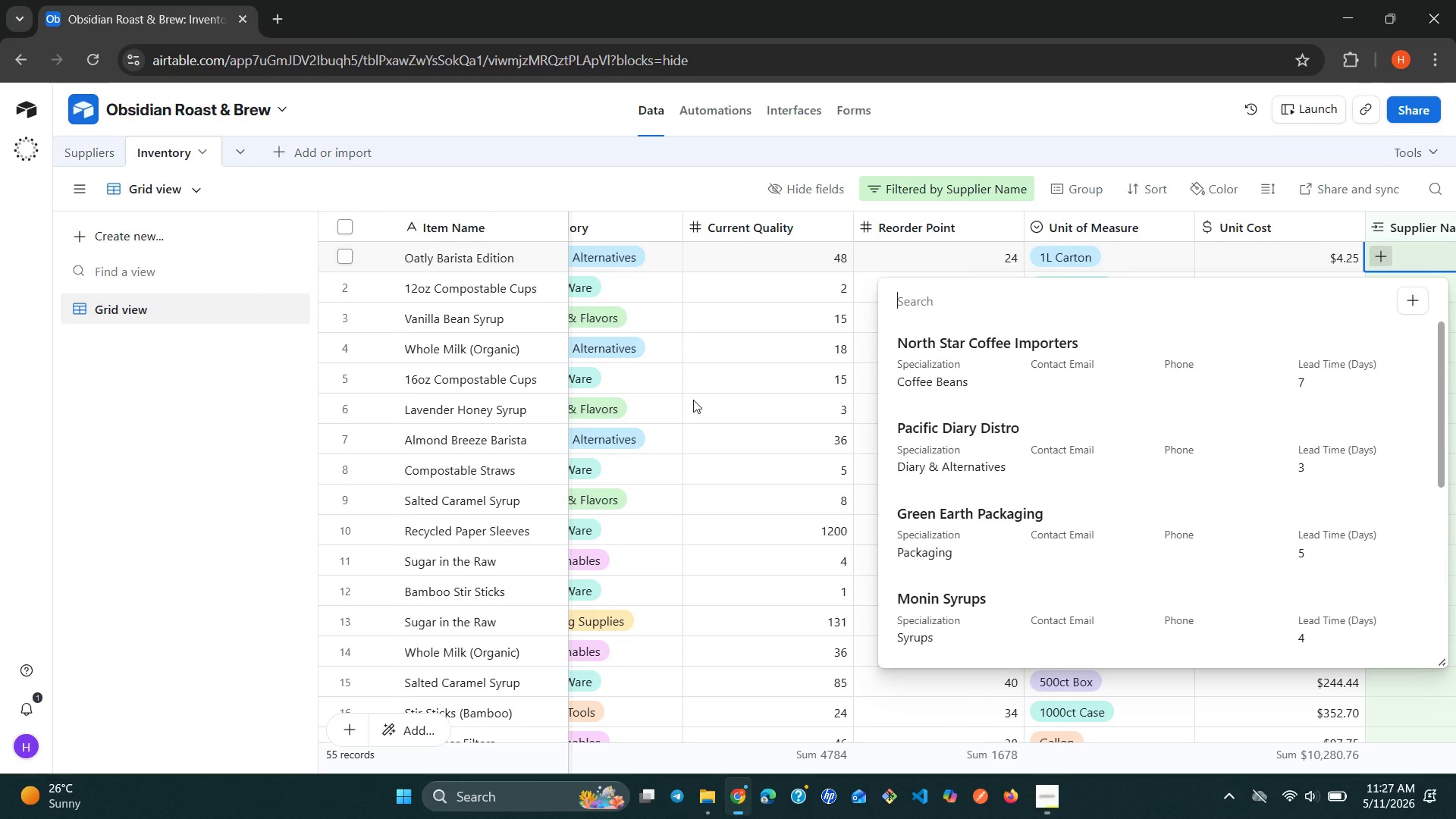 
key(E)
 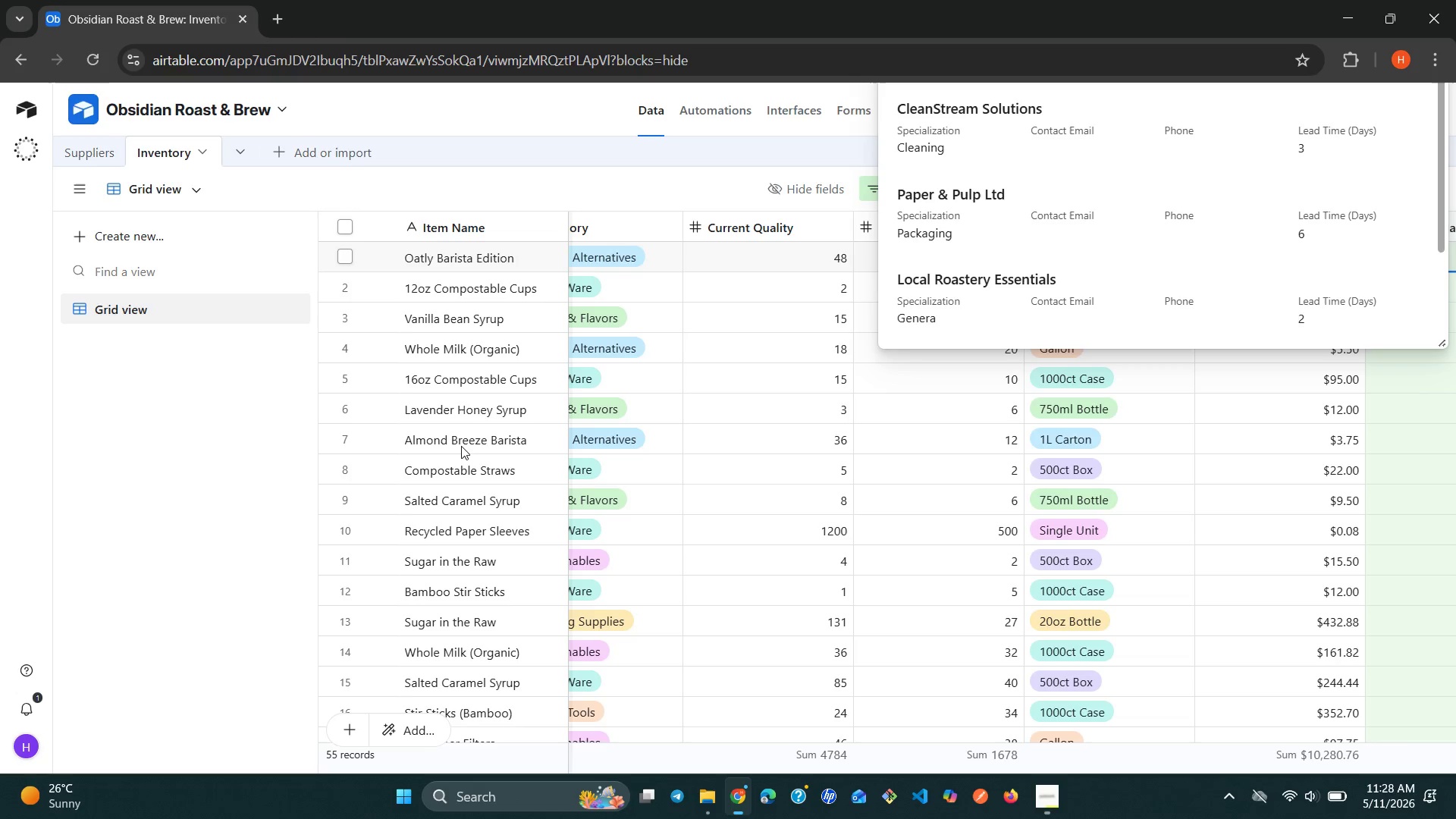 
wait(64.31)
 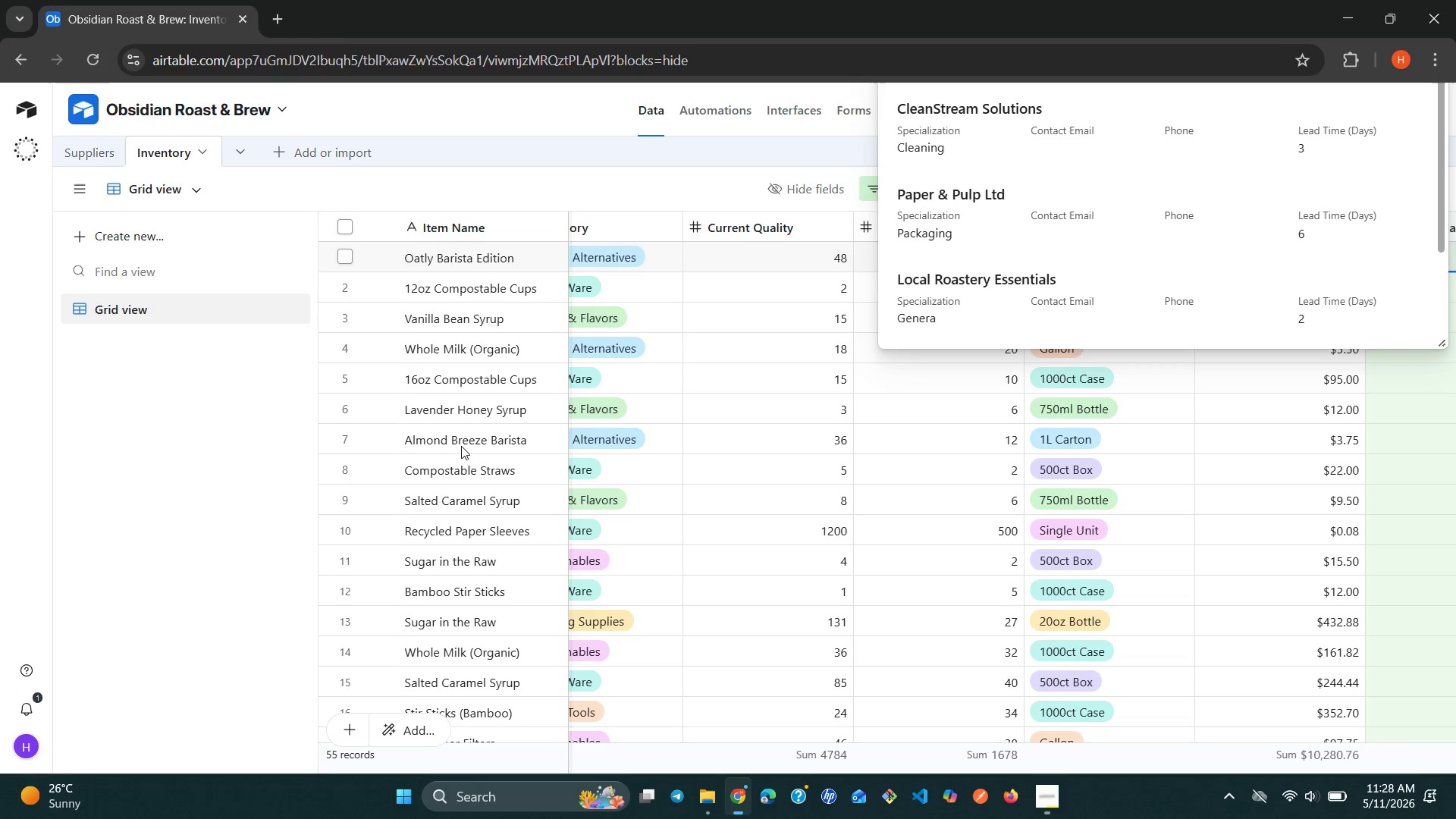 
key(Backspace)
type(pa)
 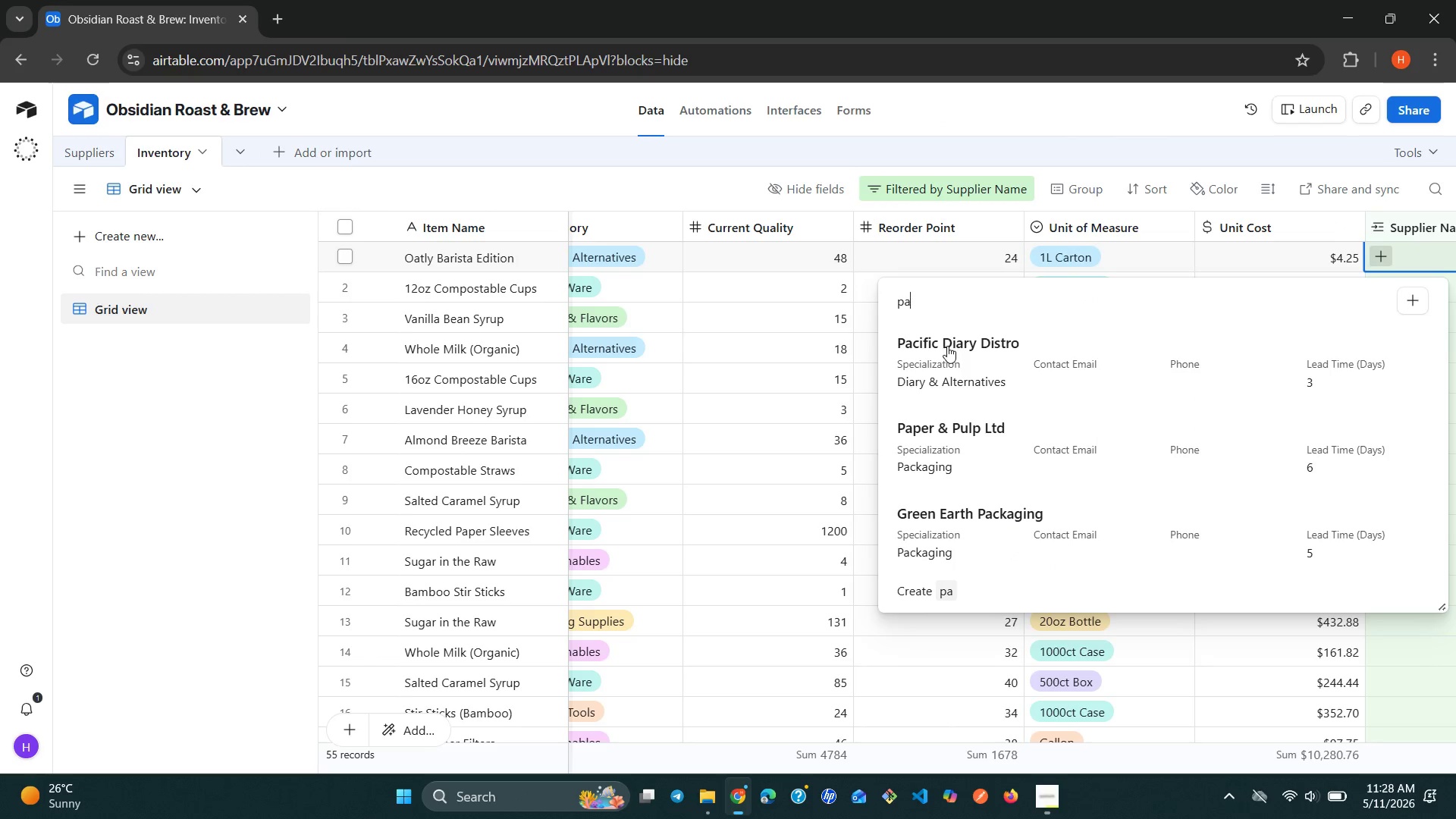 
left_click([948, 346])
 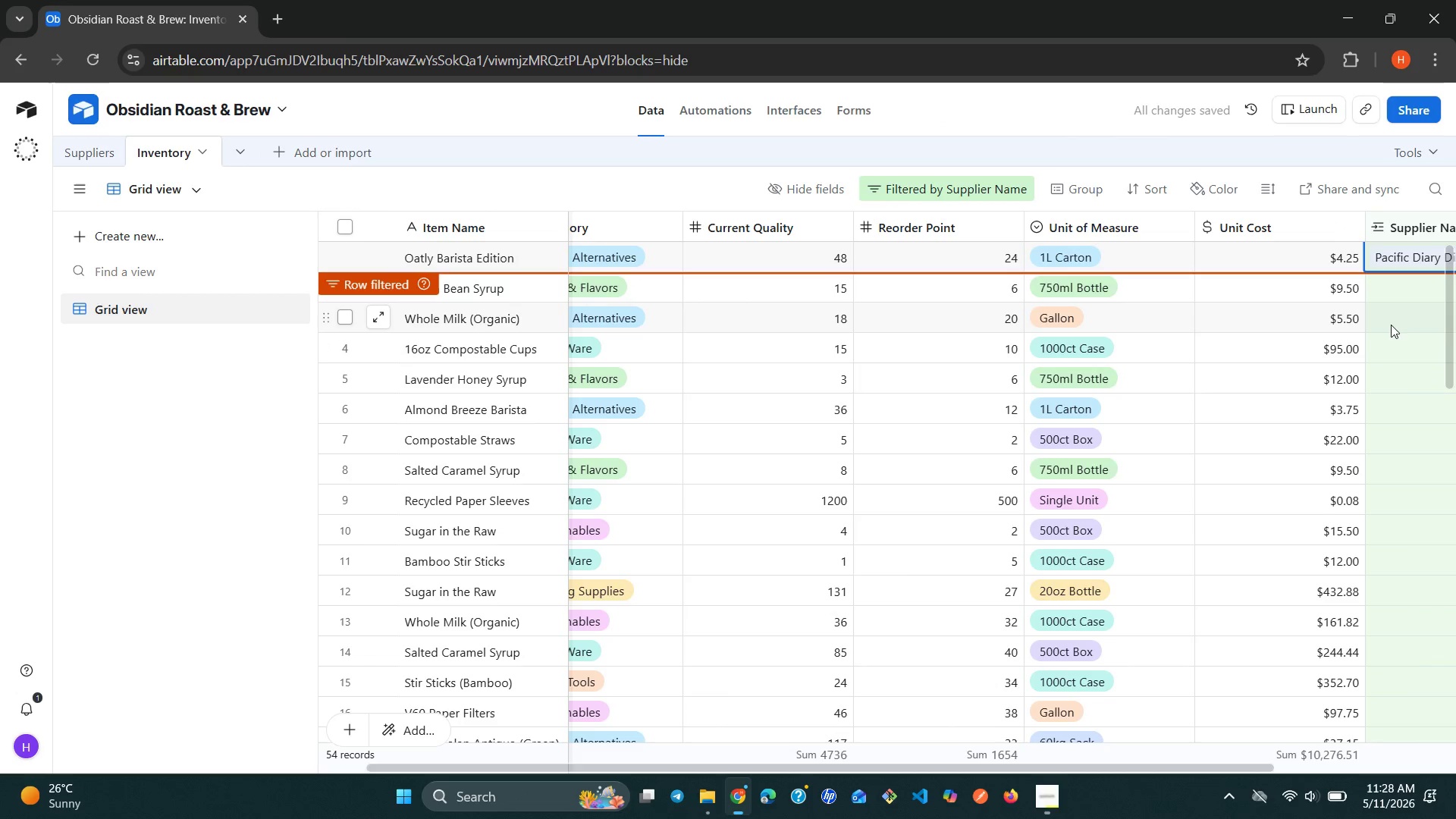 
left_click([1412, 288])
 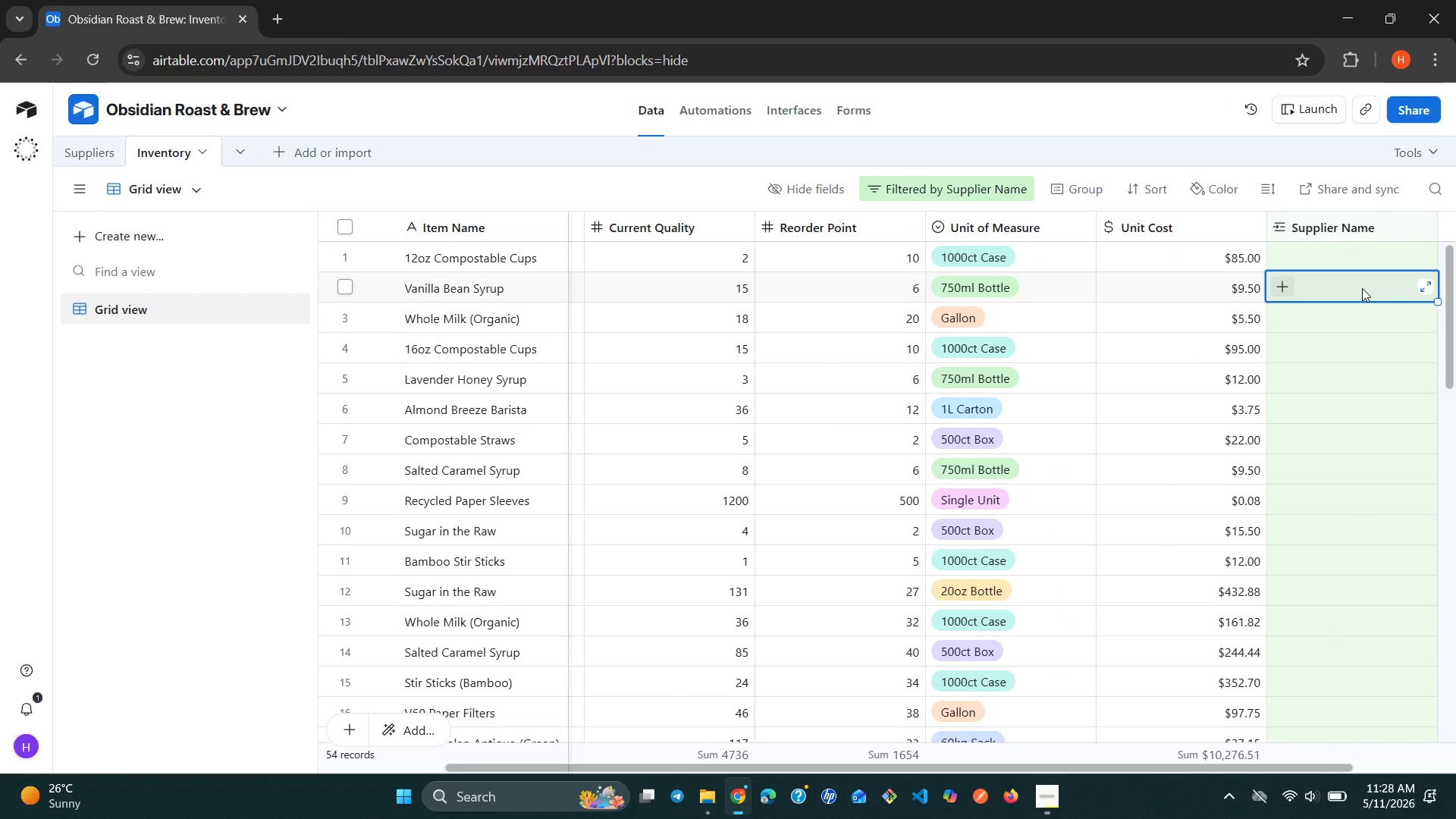 
left_click([1311, 256])
 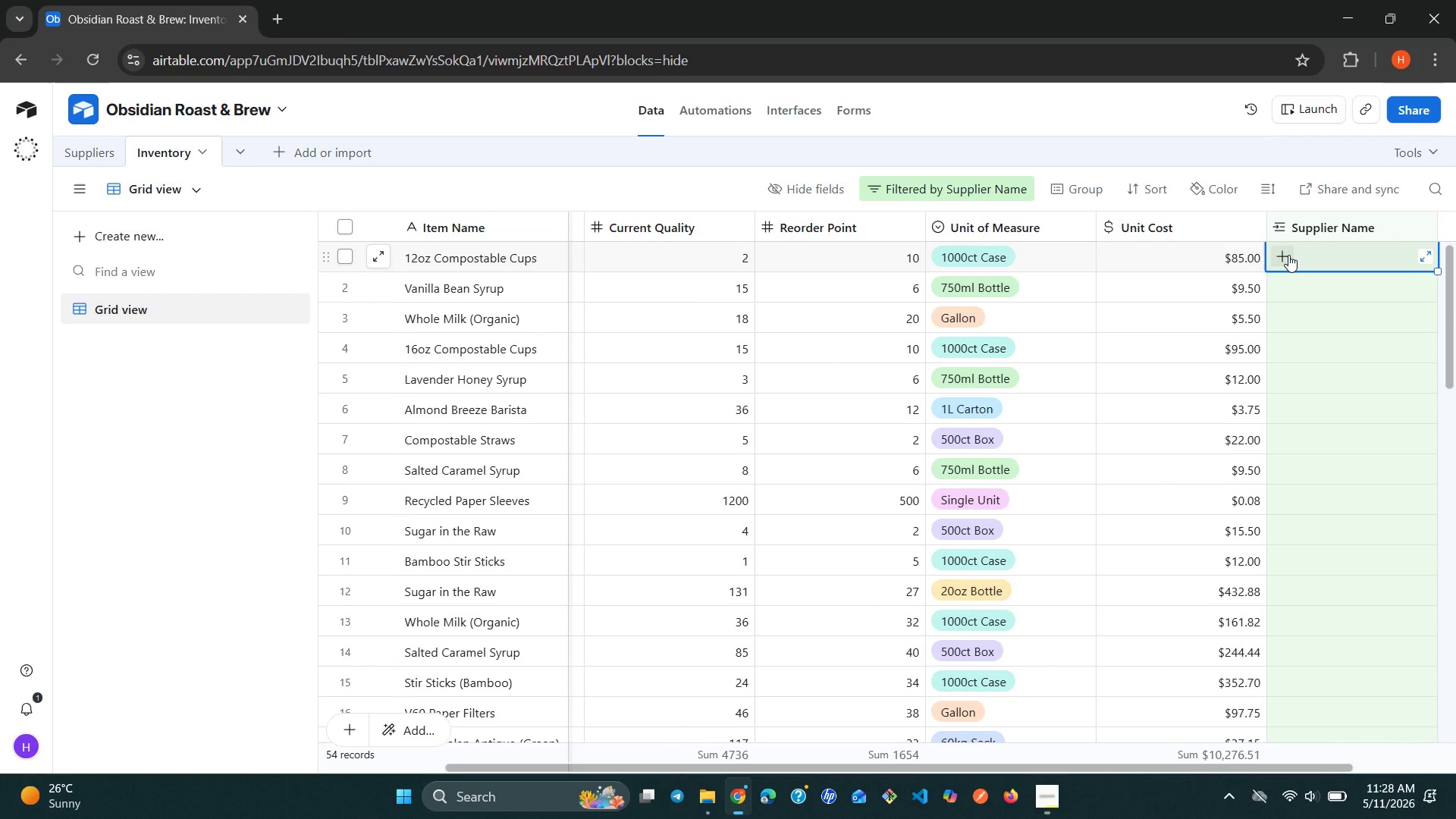 
wait(10.7)
 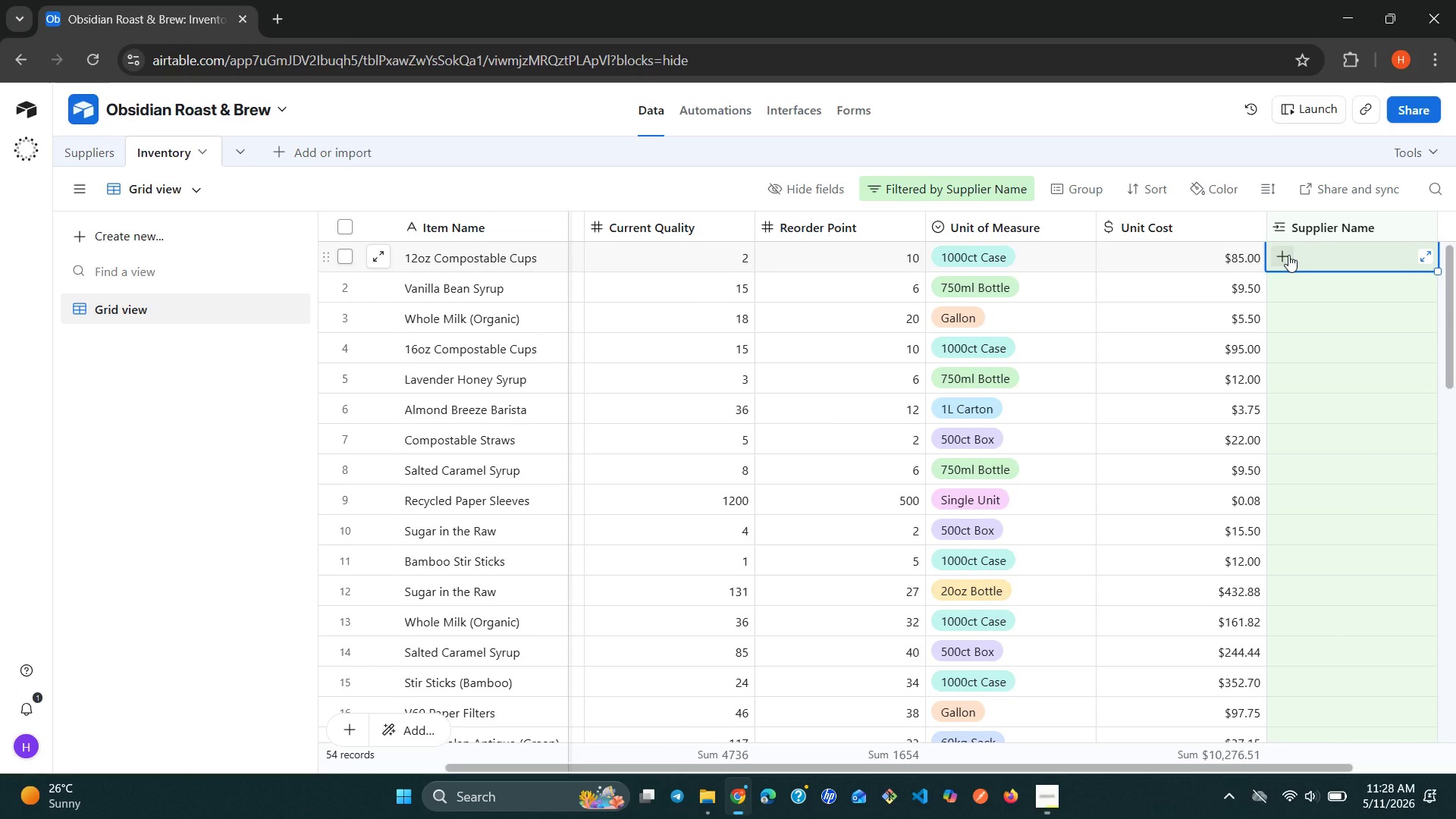 
type(ge)
key(Backspace)
type(r)
 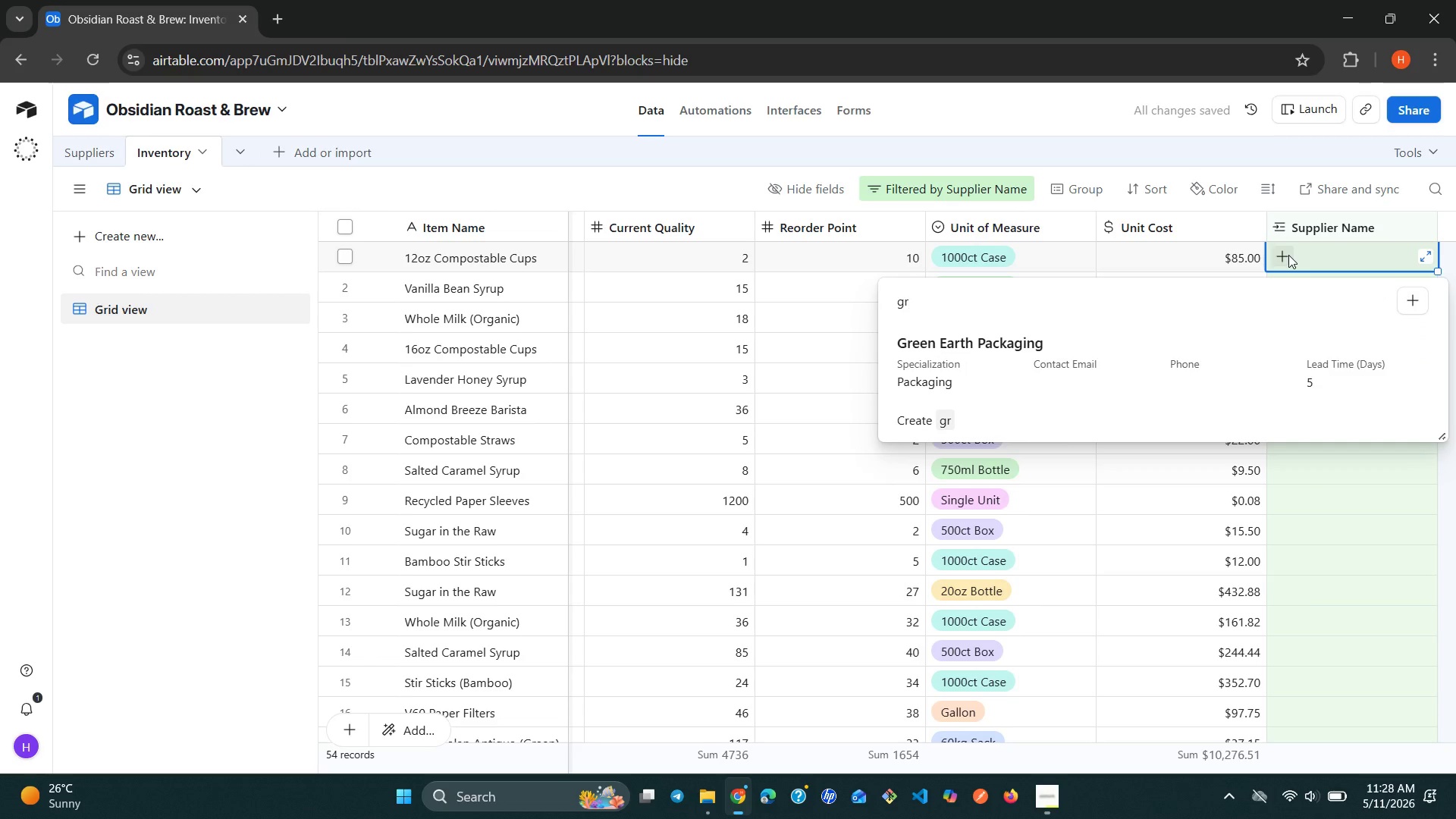 
key(ArrowDown)
 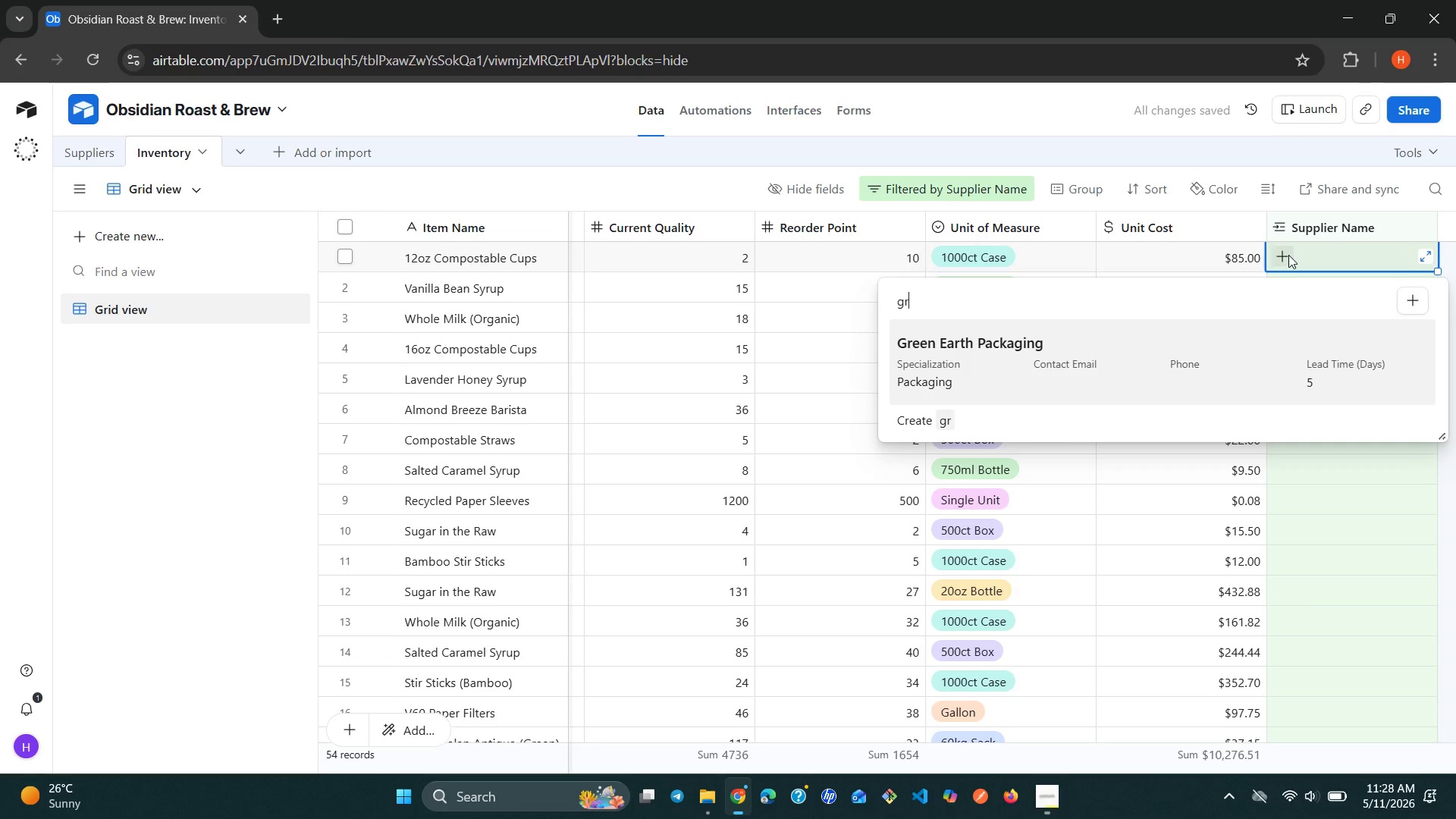 
key(Enter)
 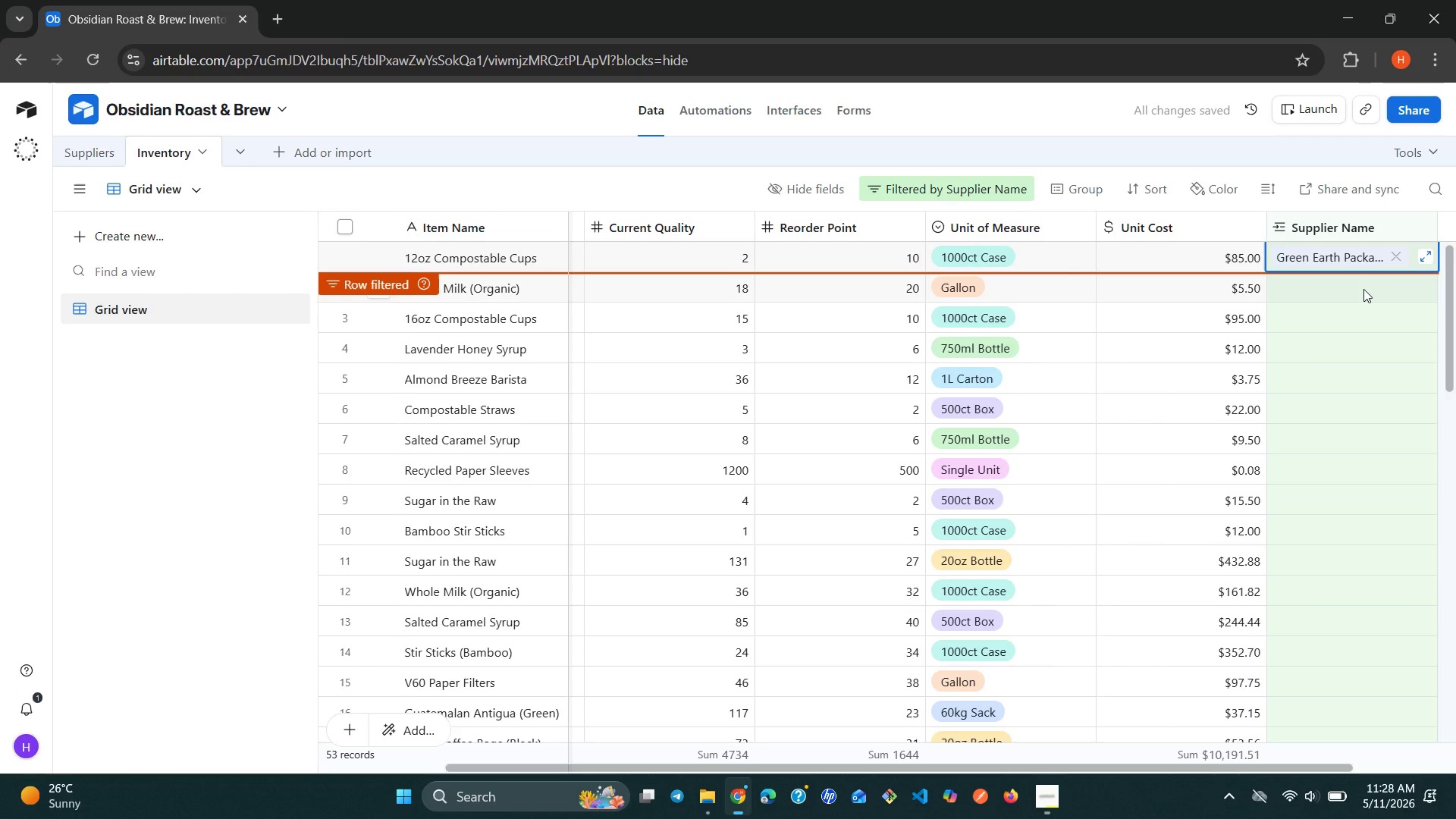 
wait(5.17)
 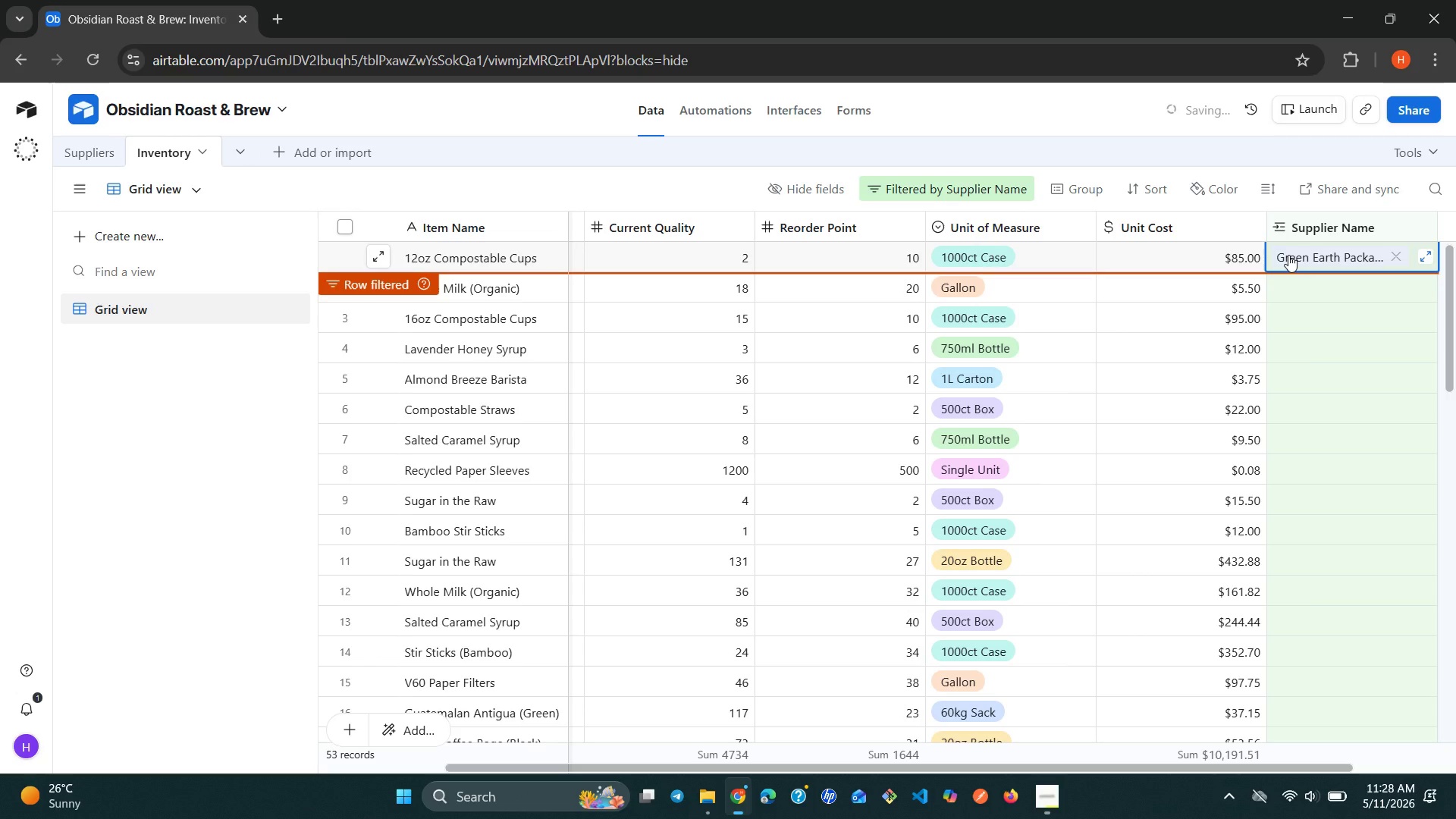 
left_click([1363, 289])
 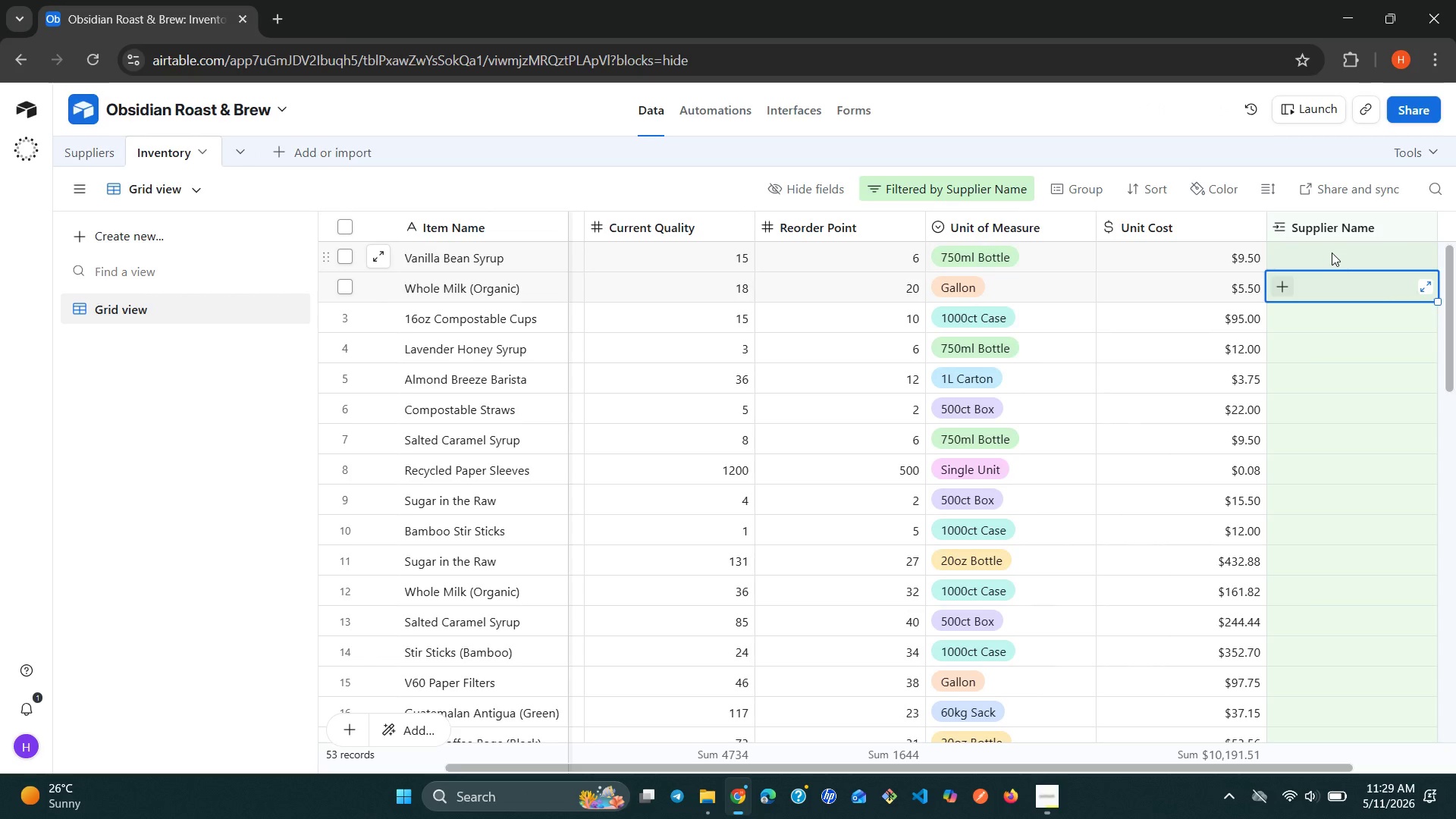 
left_click([1332, 252])
 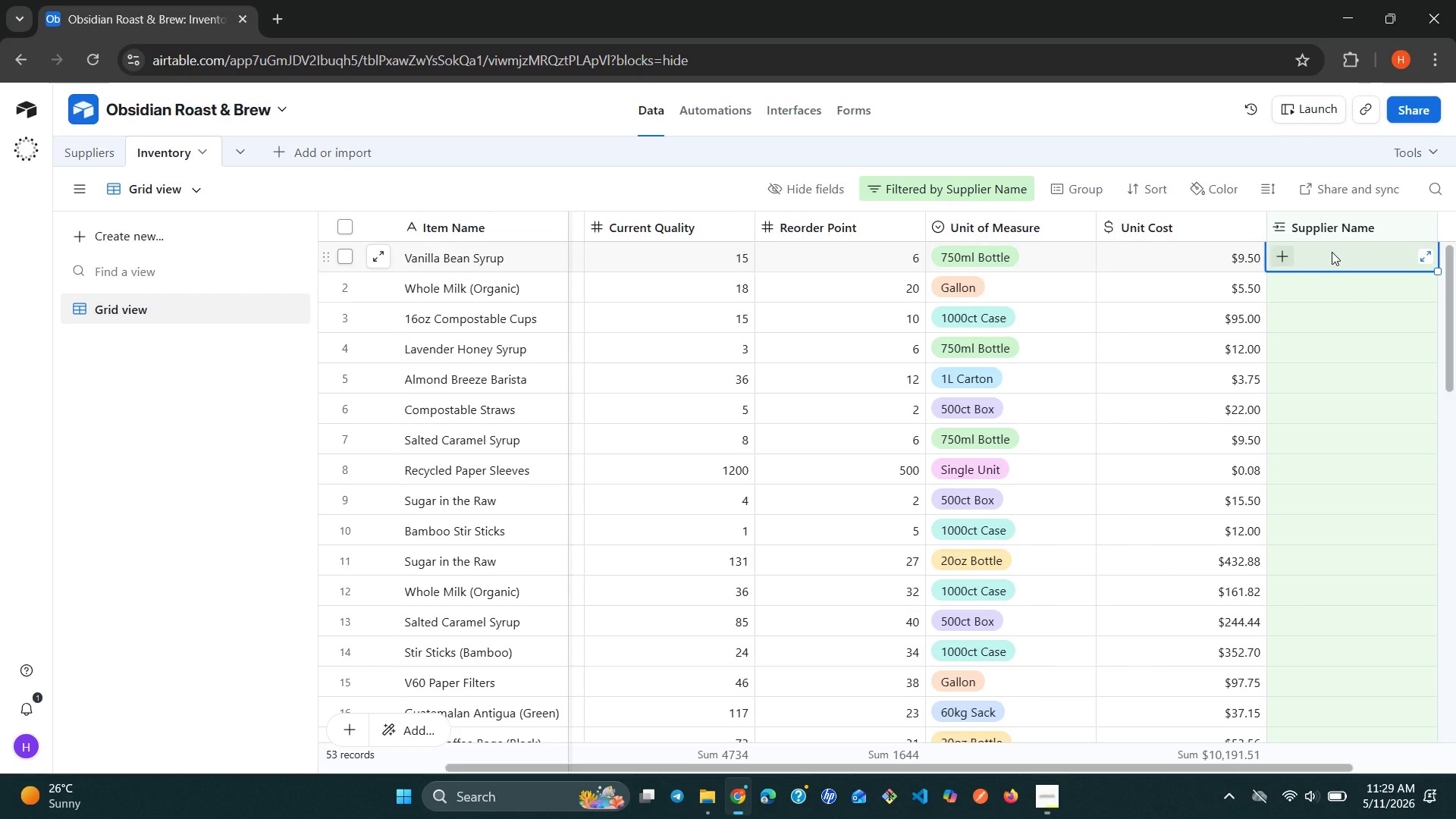 
wait(6.23)
 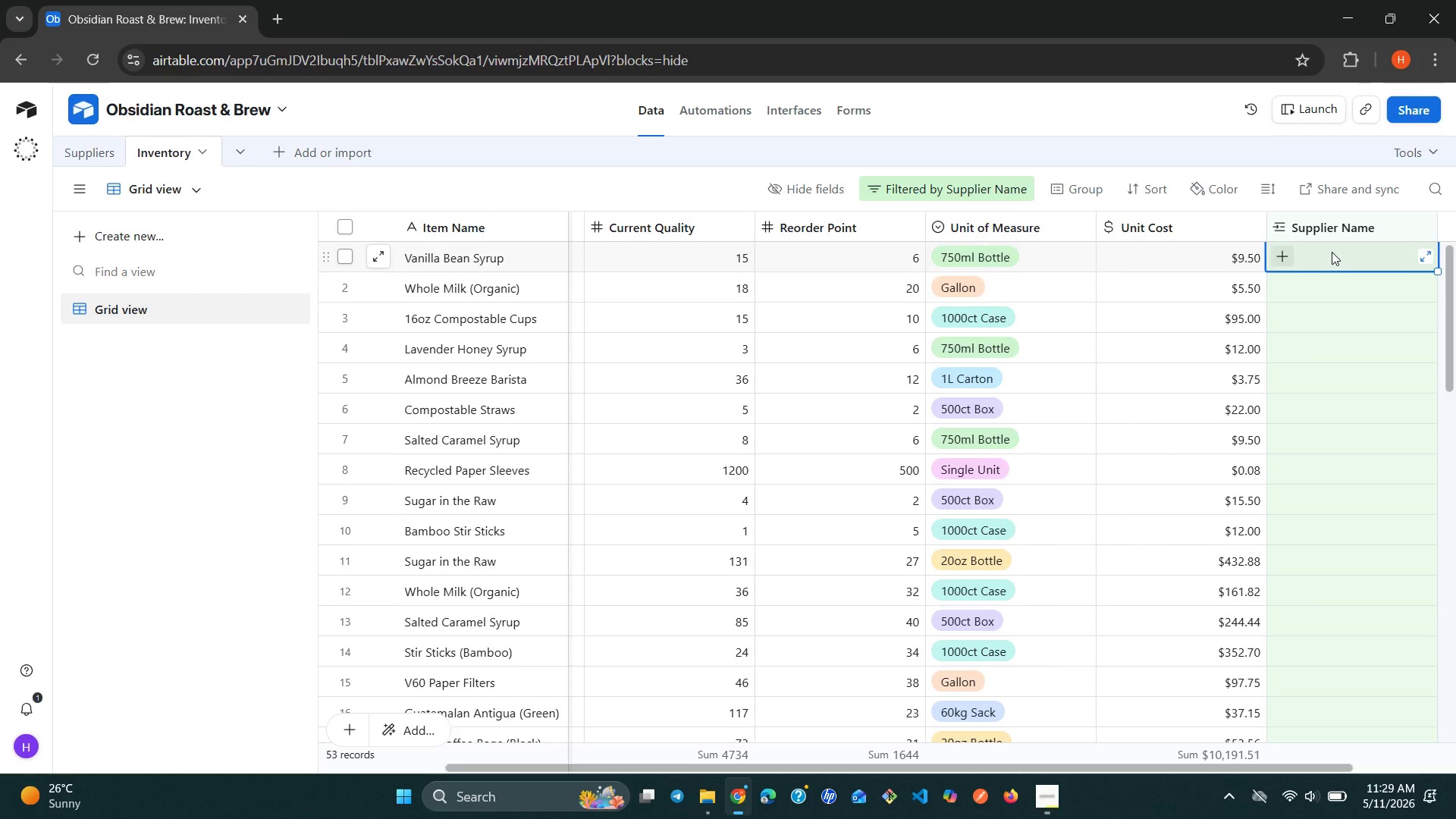 
type(mo)
 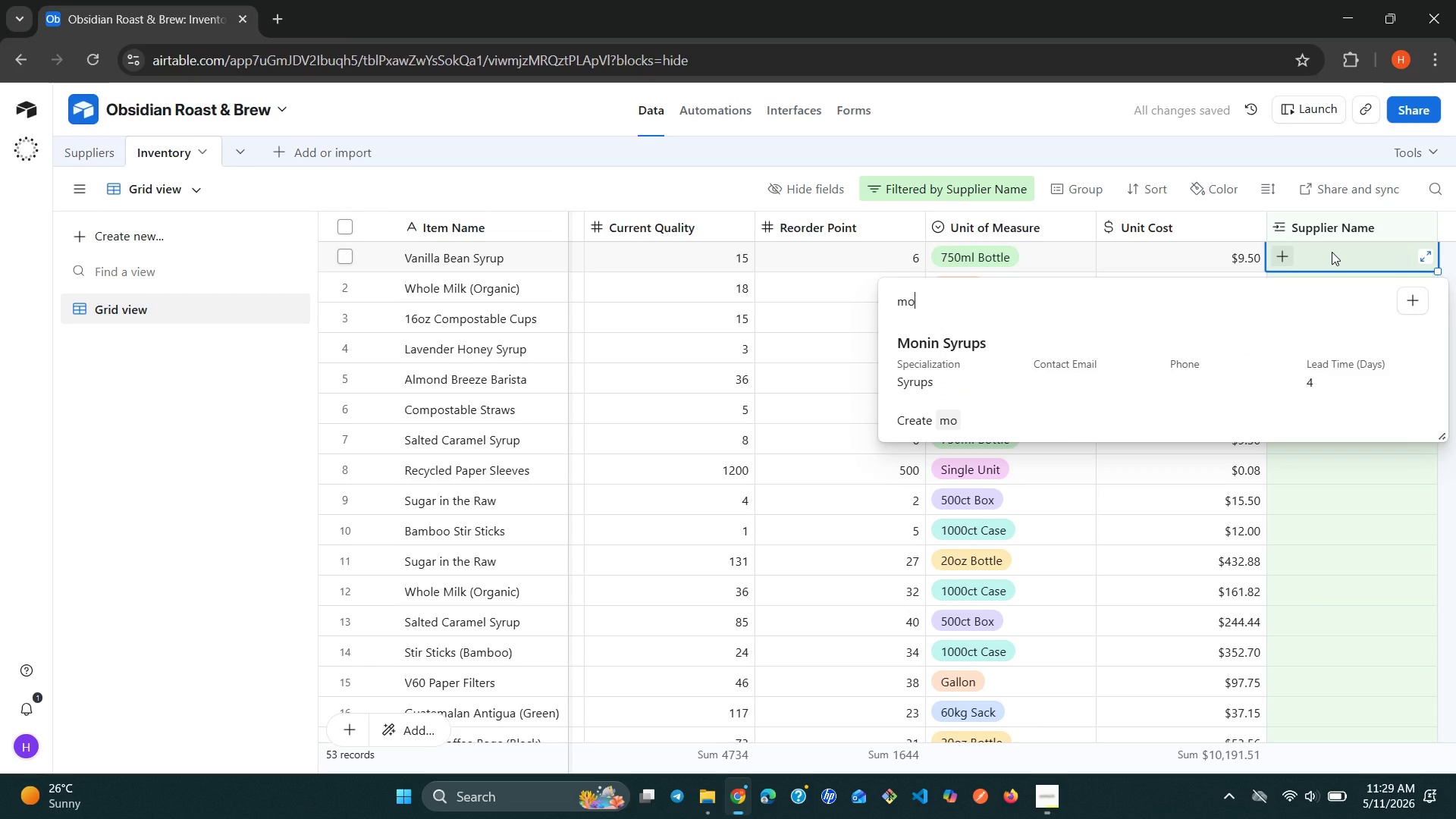 
key(ArrowDown)
 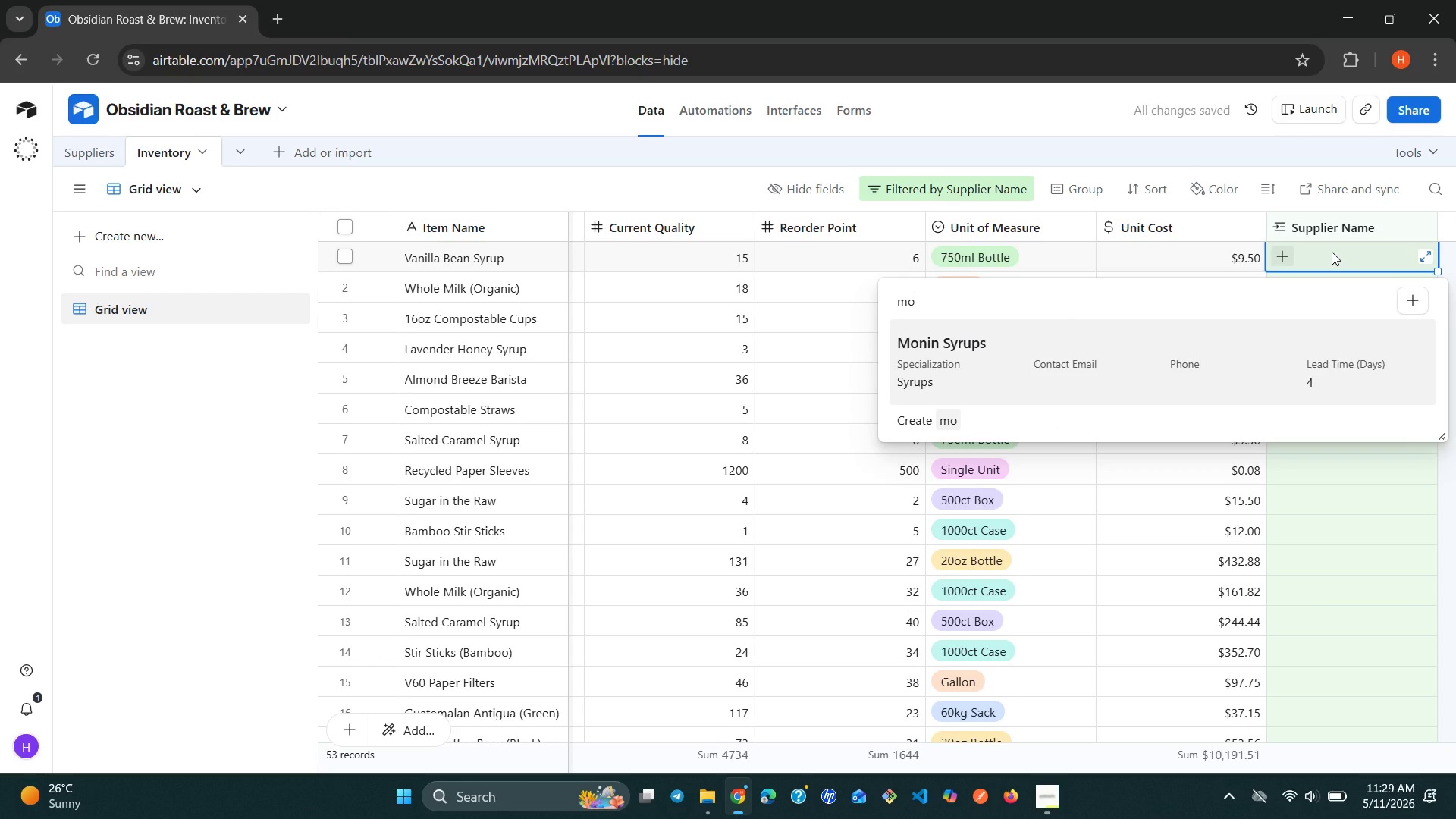 
key(Enter)
 